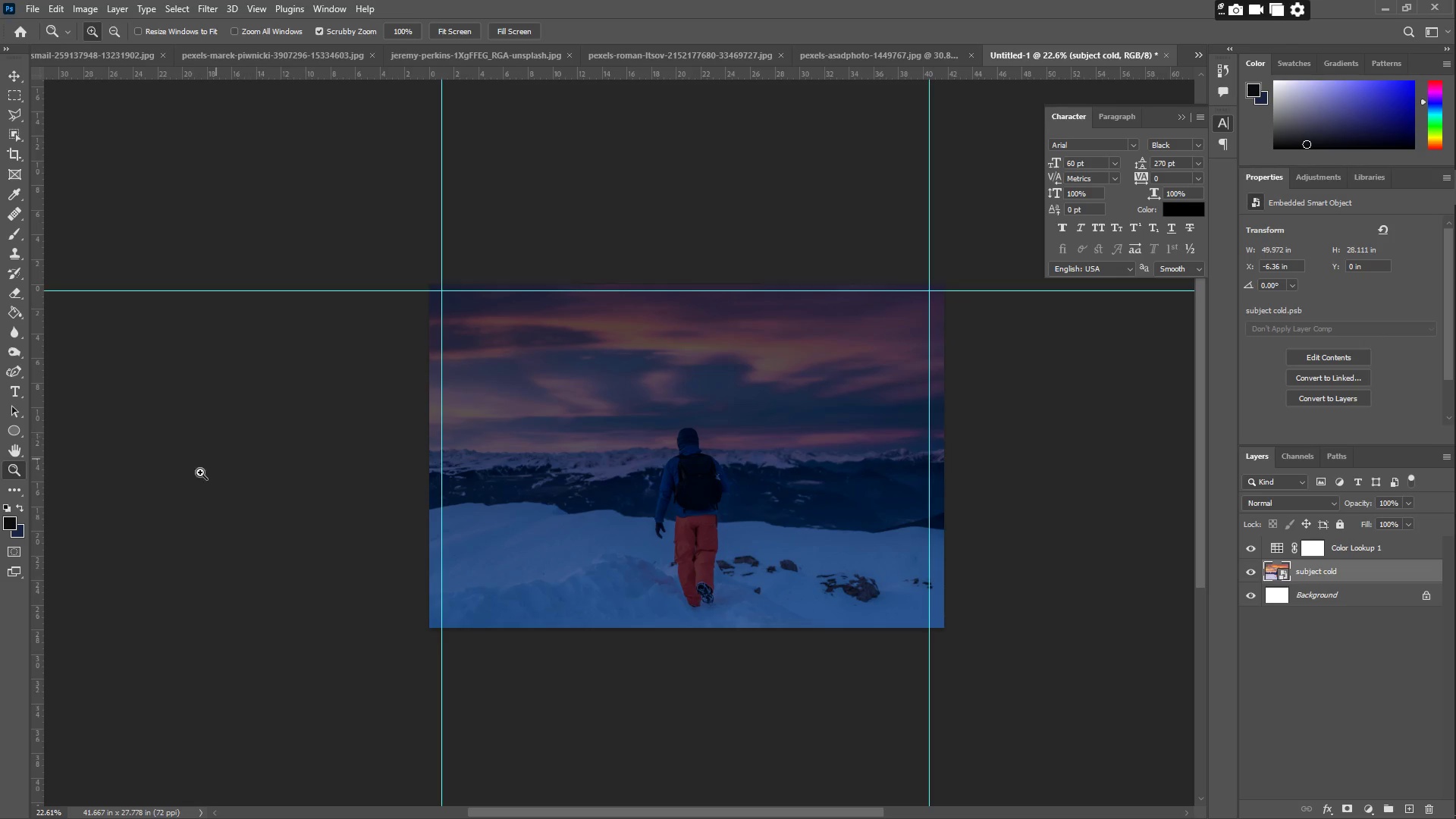 
hold_key(key=ShiftLeft, duration=1.5)
 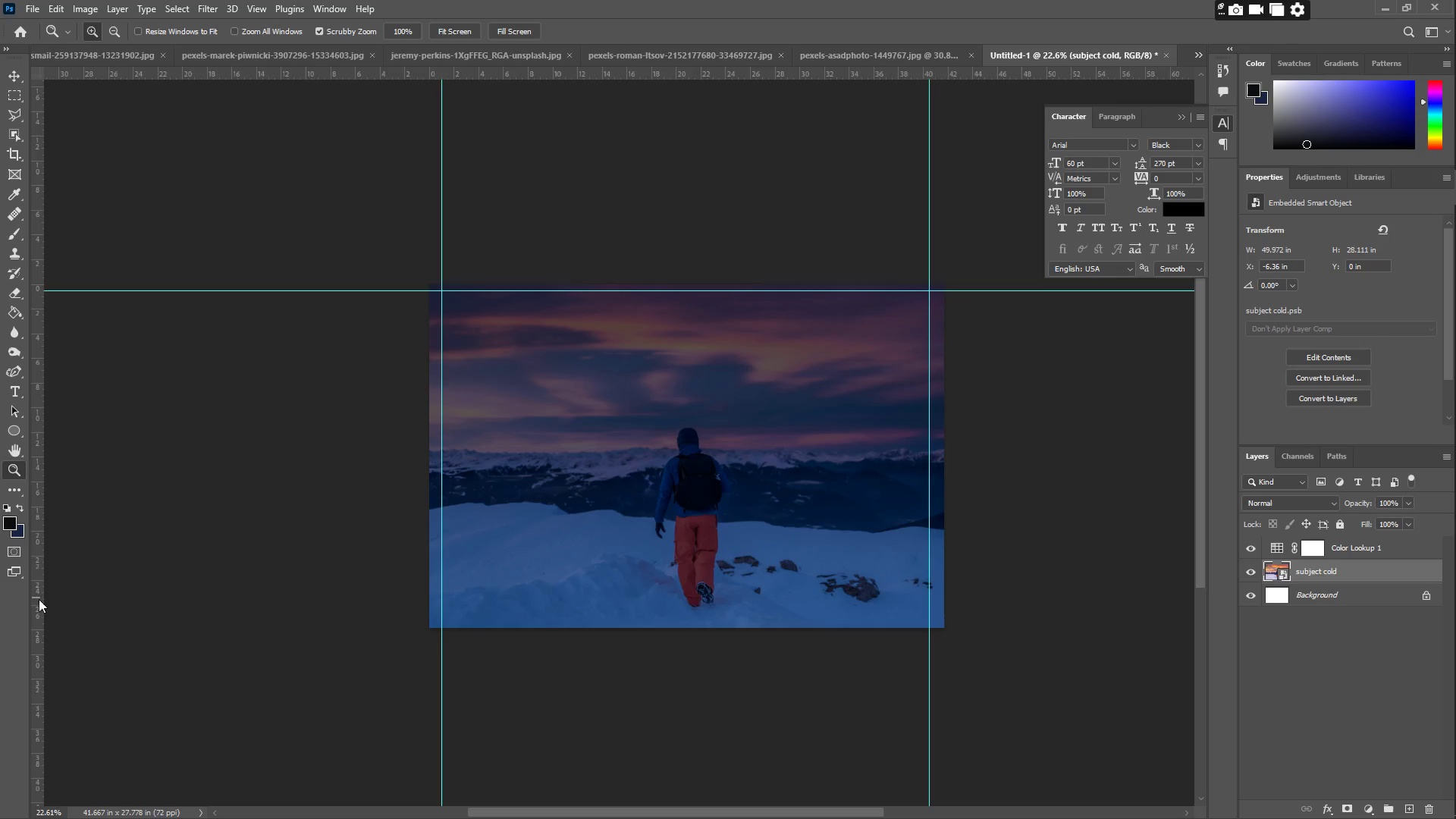 
hold_key(key=ShiftLeft, duration=1.52)
left_click_drag(start_coordinate=[34, 598], to_coordinate=[689, 604])
 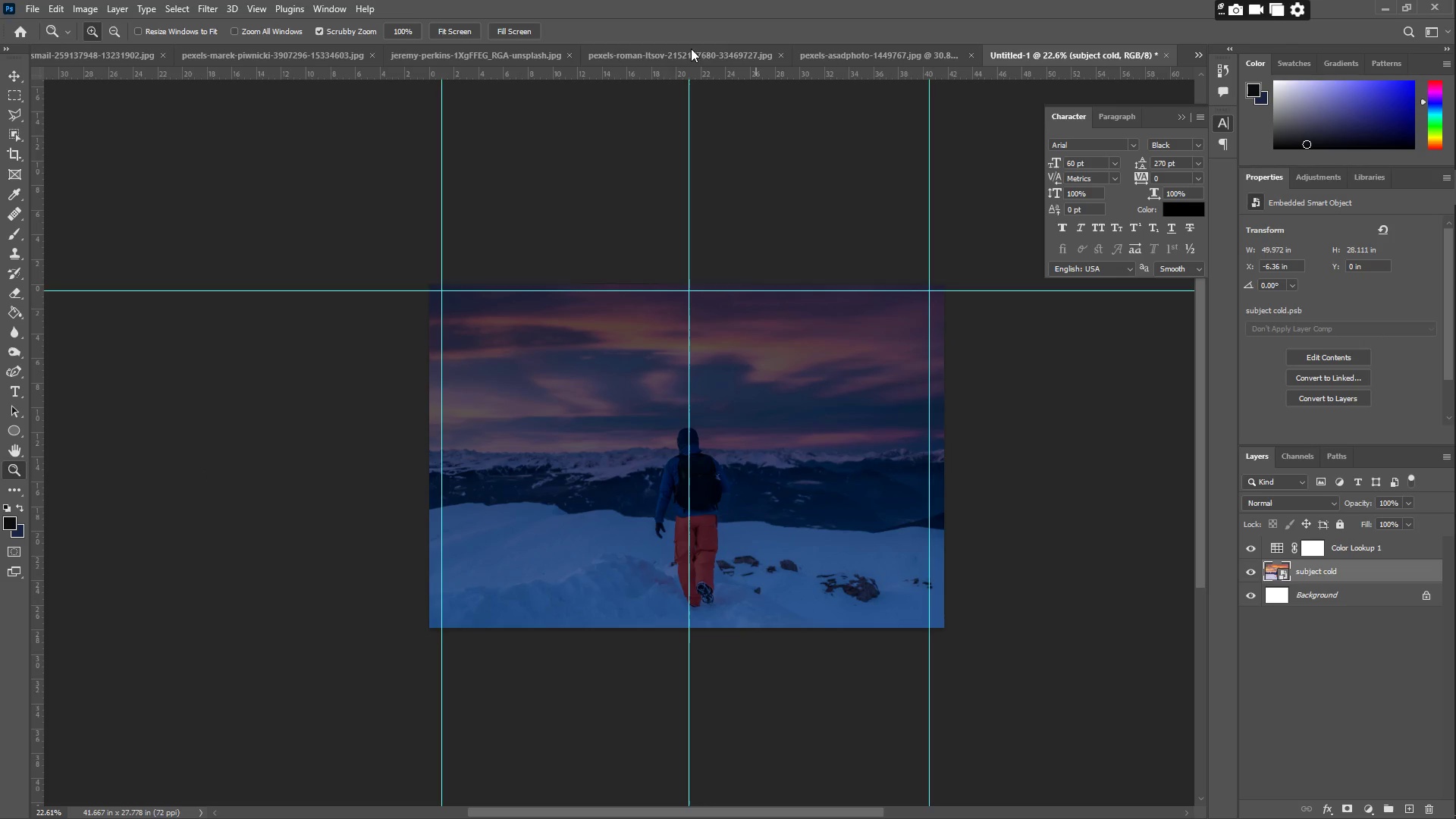 
hold_key(key=ShiftLeft, duration=1.51)
 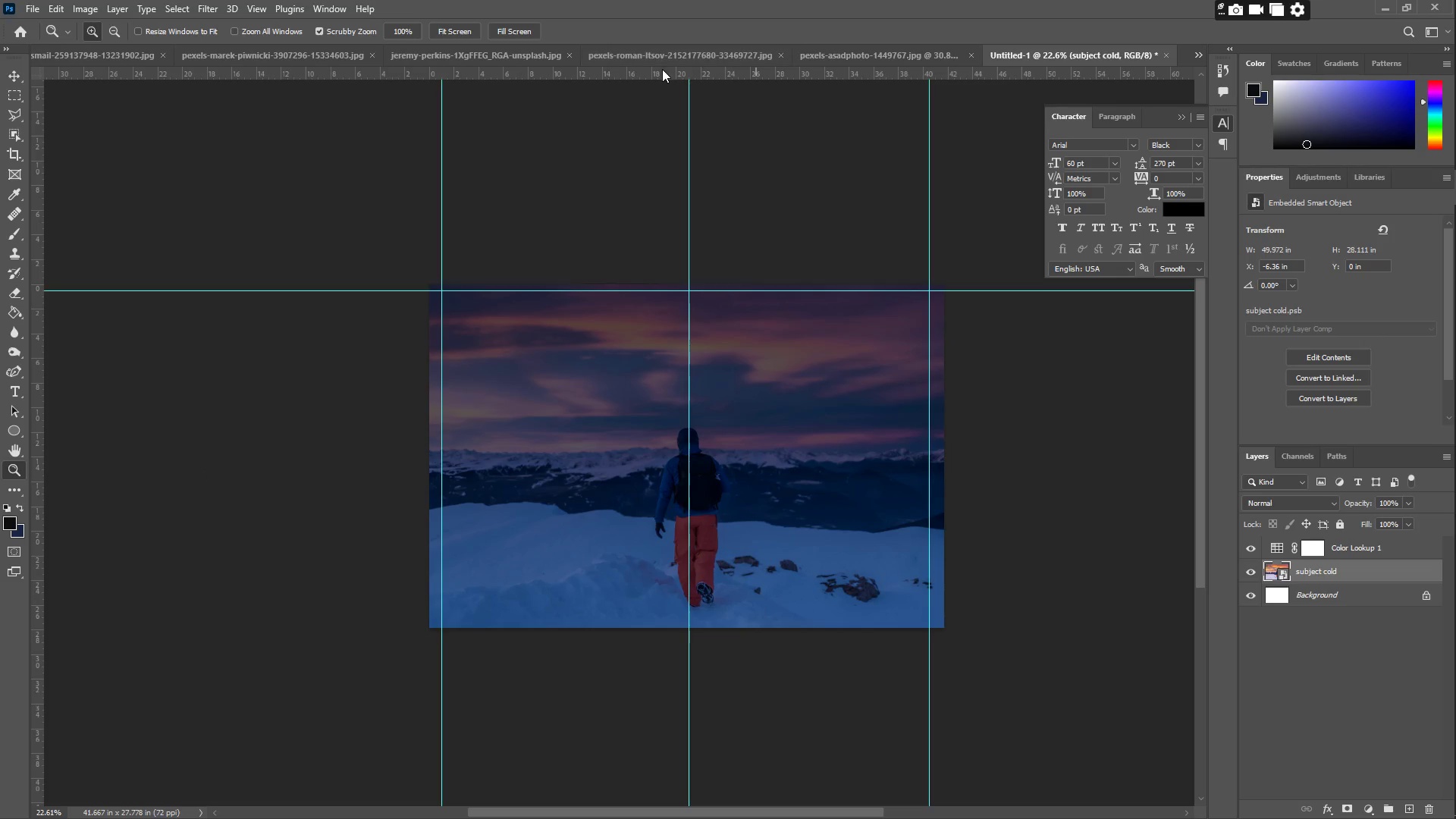 
hold_key(key=ShiftLeft, duration=1.5)
left_click_drag(start_coordinate=[662, 76], to_coordinate=[649, 617])
 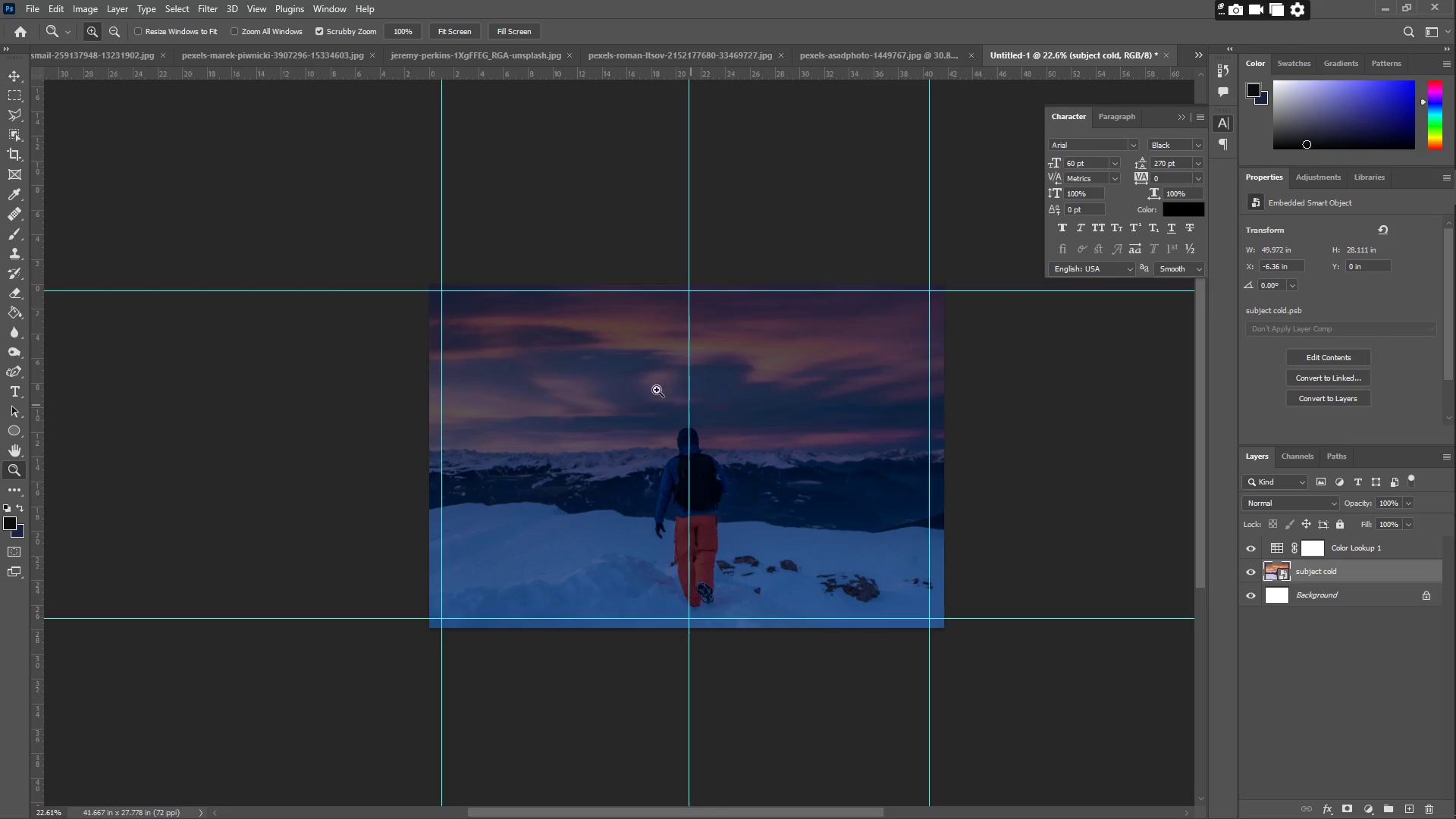 
hold_key(key=ShiftLeft, duration=1.52)
 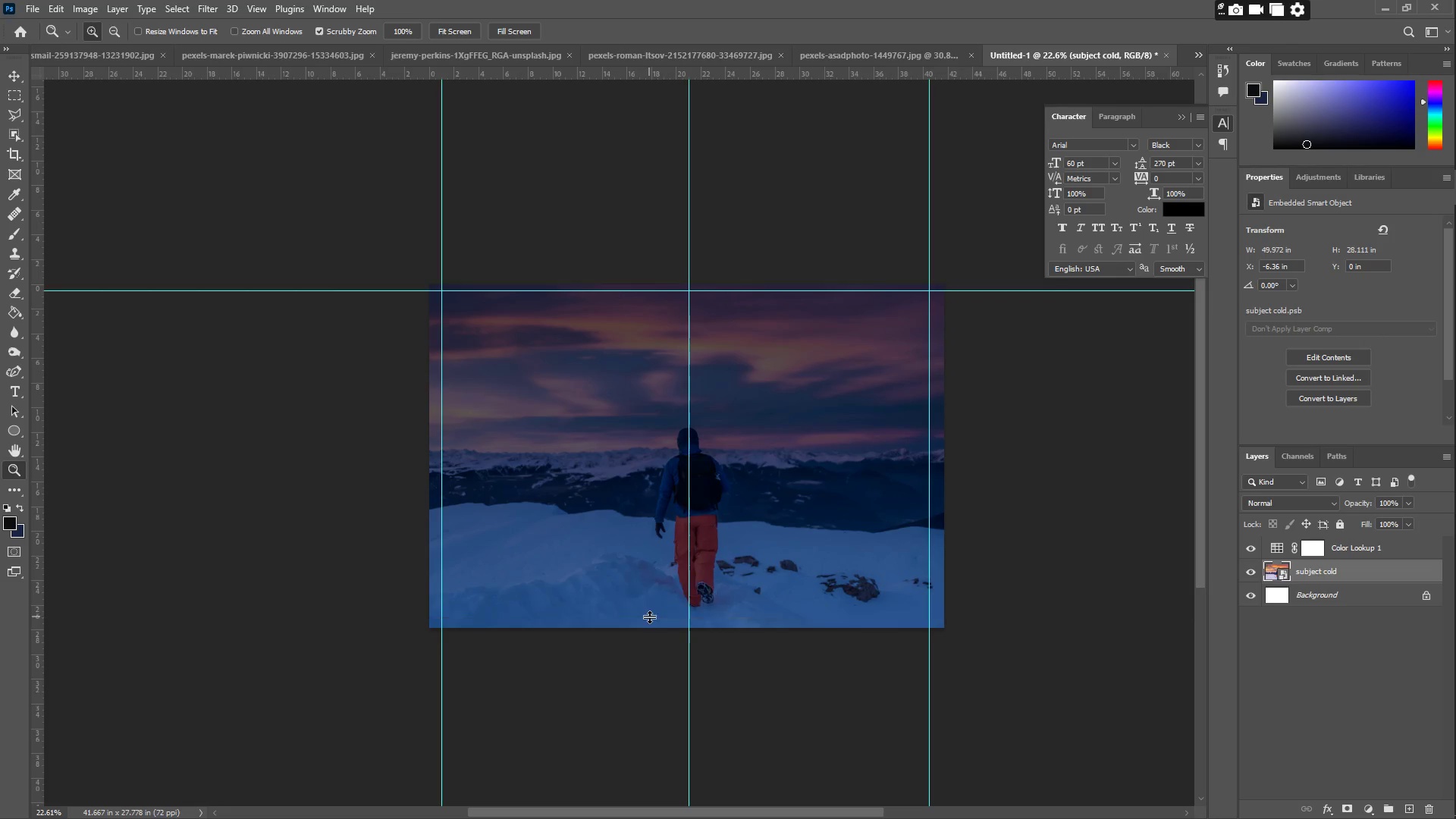 
hold_key(key=ShiftLeft, duration=0.84)
 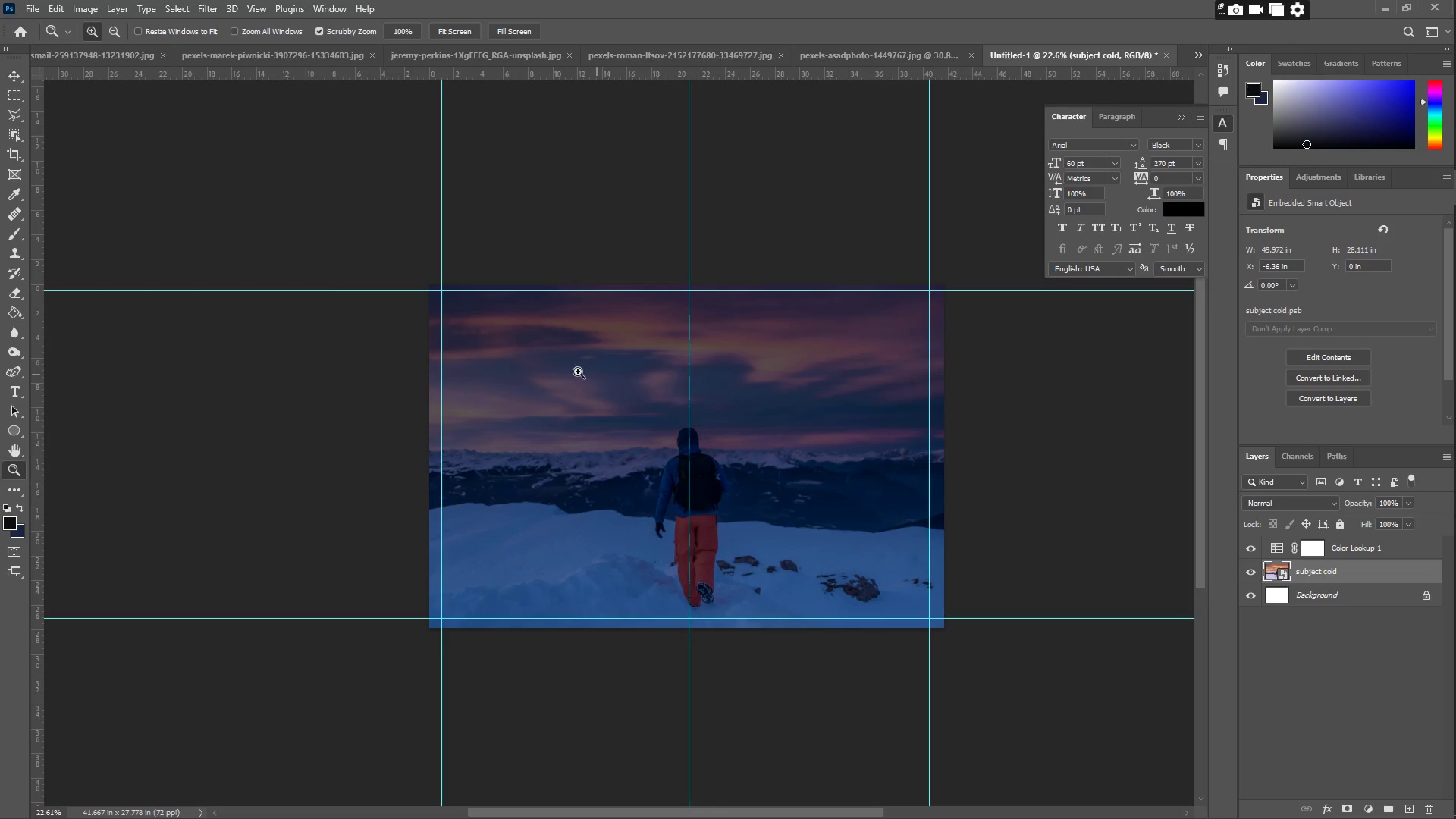 
key(Z)
 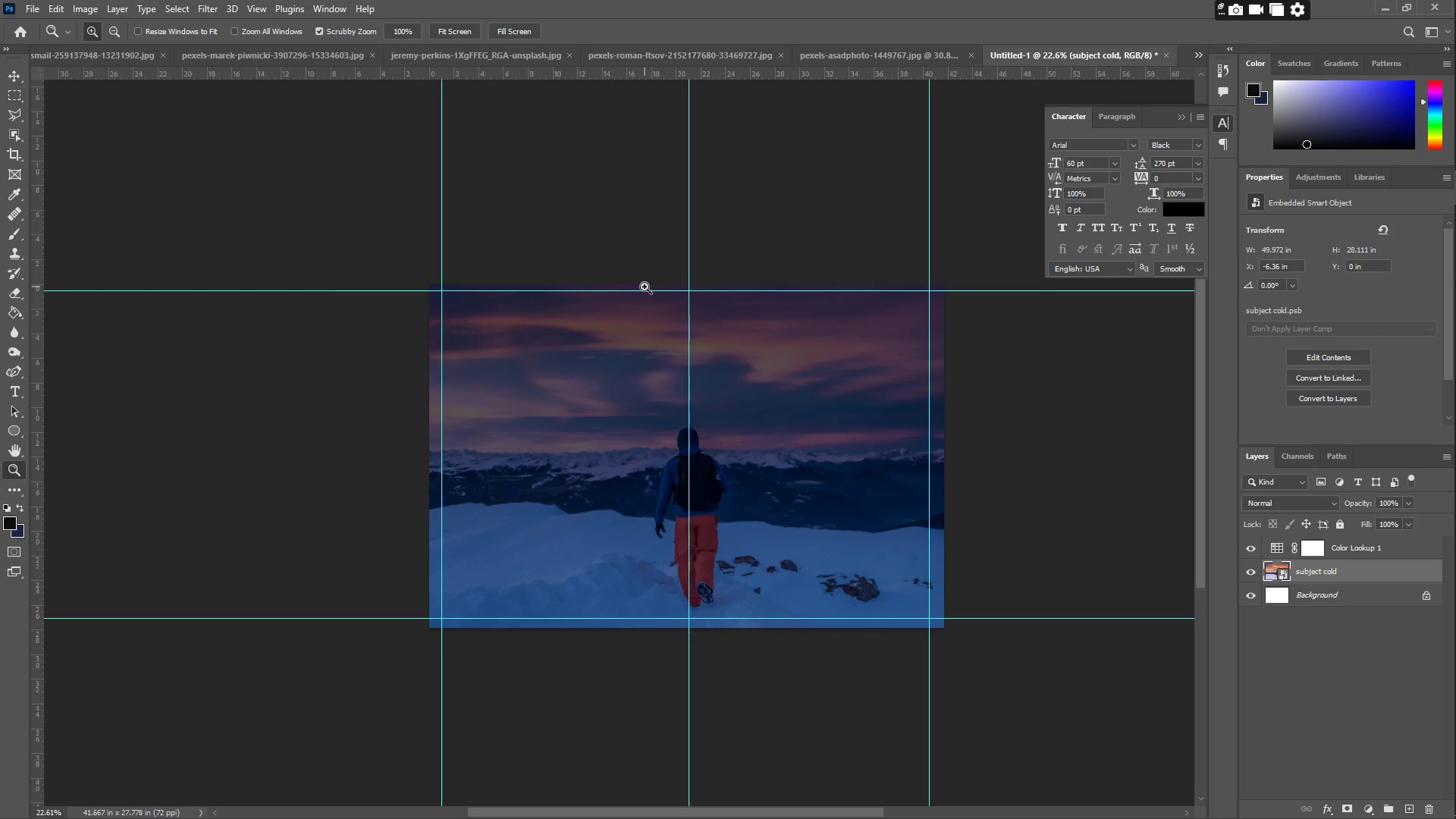 
left_click_drag(start_coordinate=[667, 275], to_coordinate=[707, 242])
 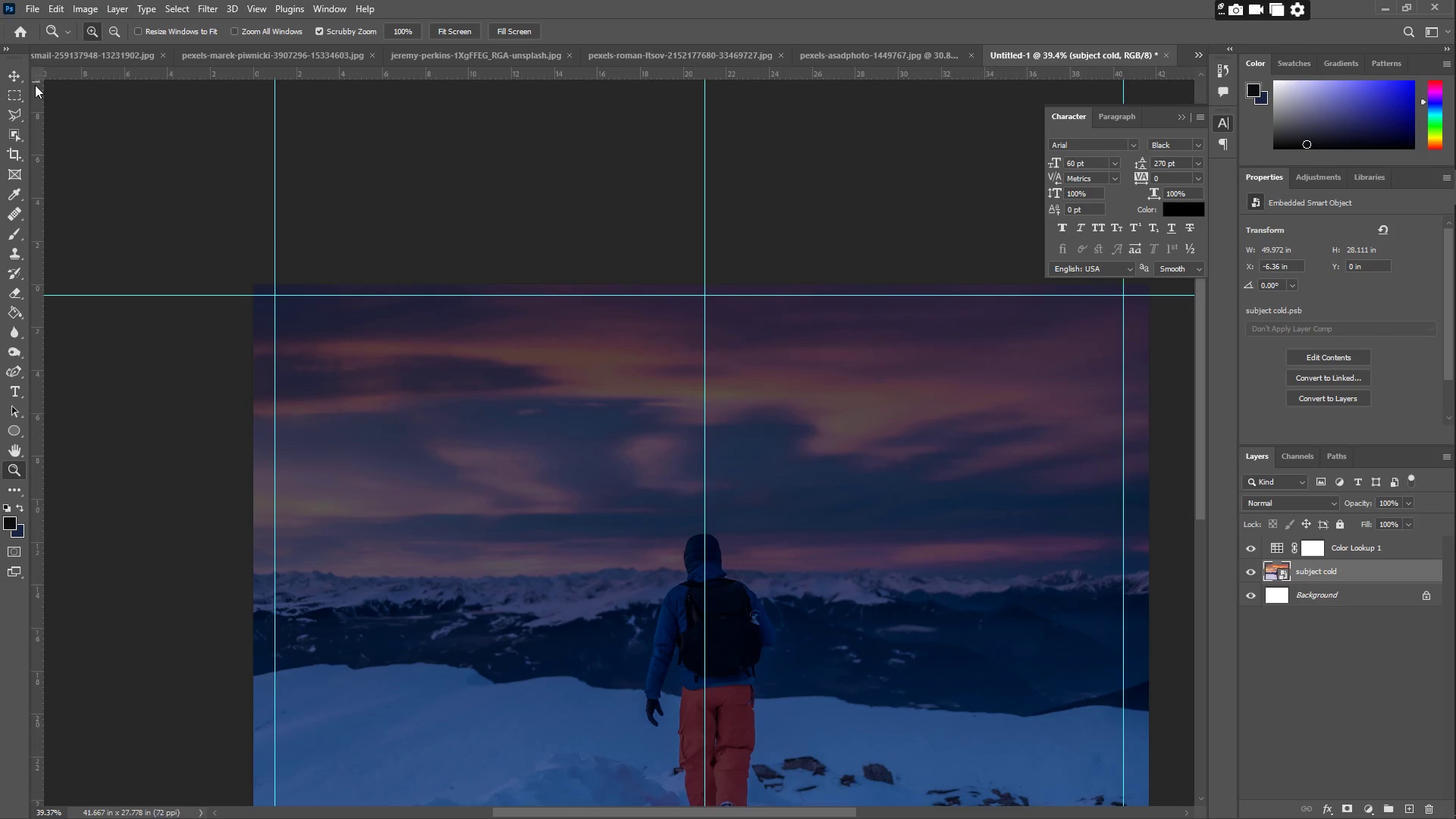 
left_click([16, 75])
 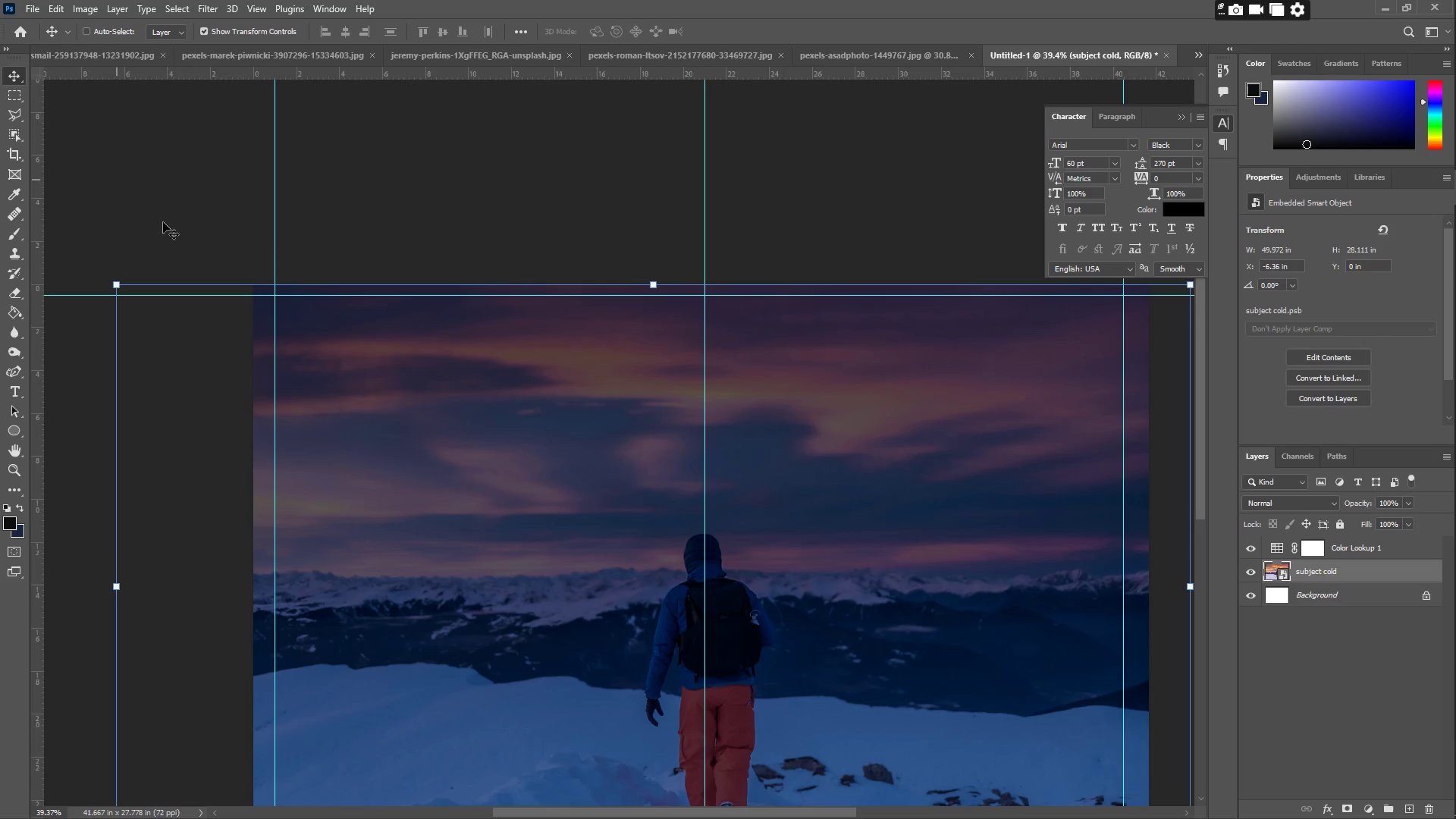 
hold_key(key=ShiftLeft, duration=1.5)
left_click_drag(start_coordinate=[231, 297], to_coordinate=[231, 303])
 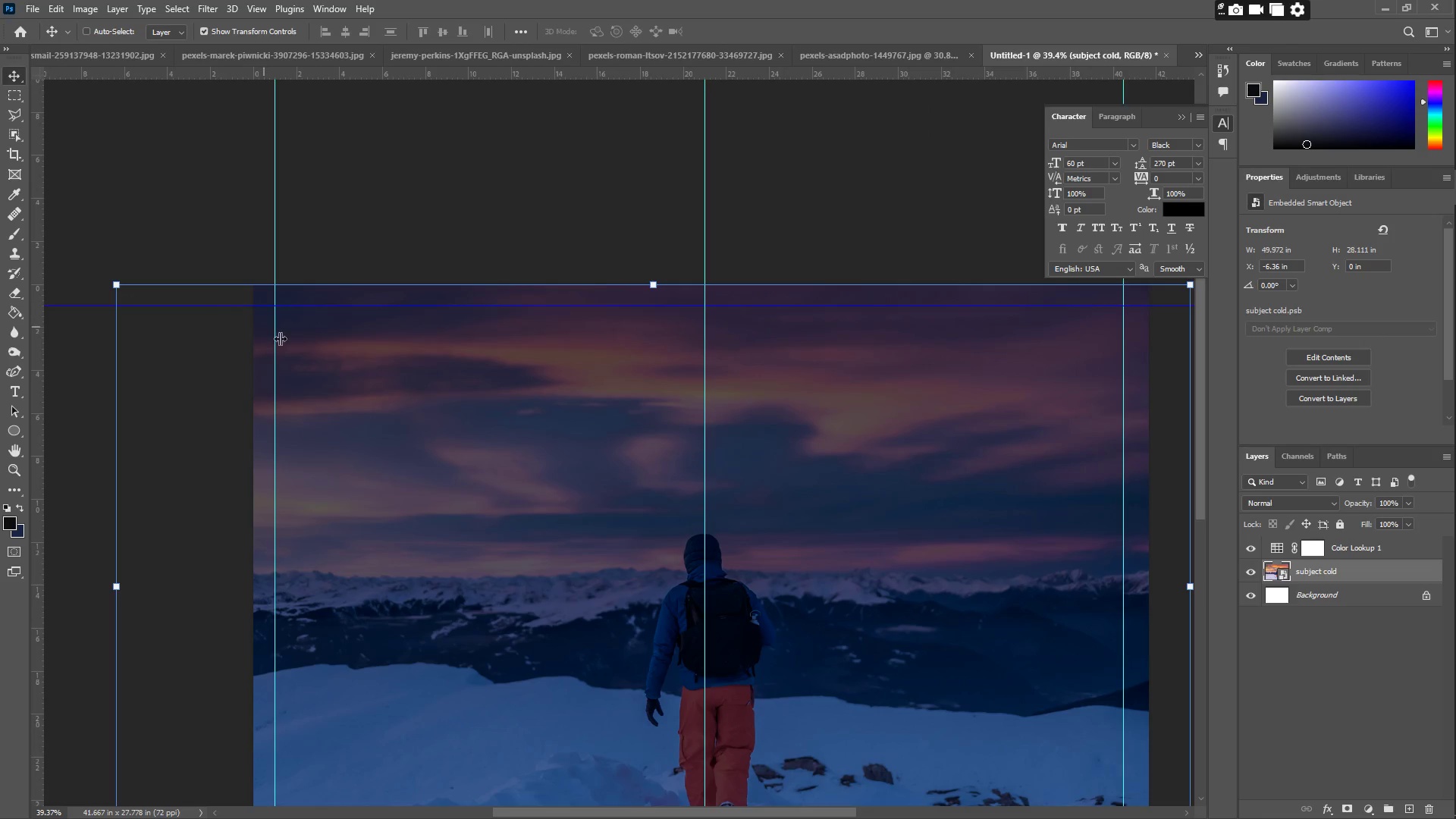 
key(Shift+ShiftLeft)
 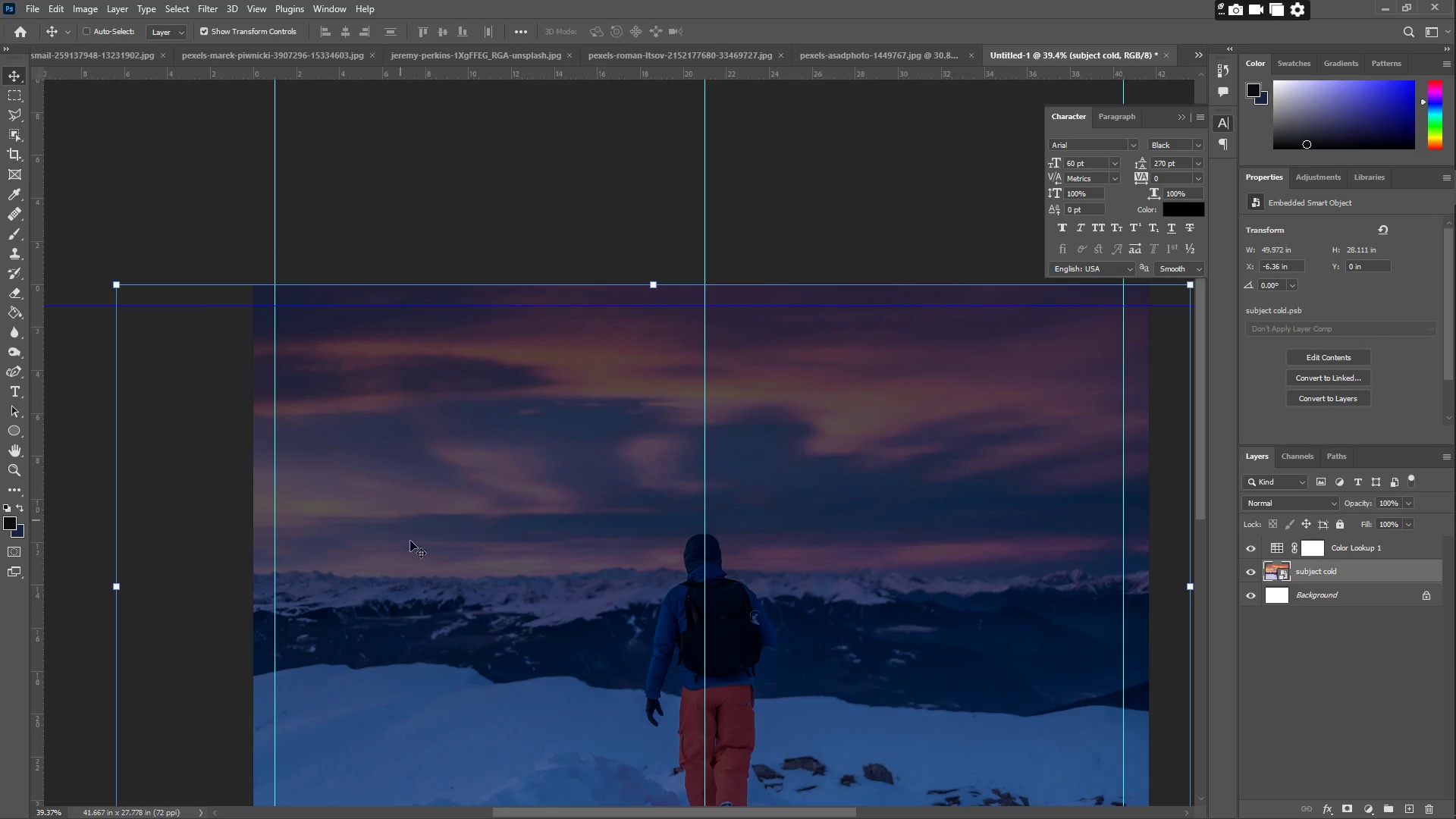 
hold_key(key=Space, duration=0.53)
 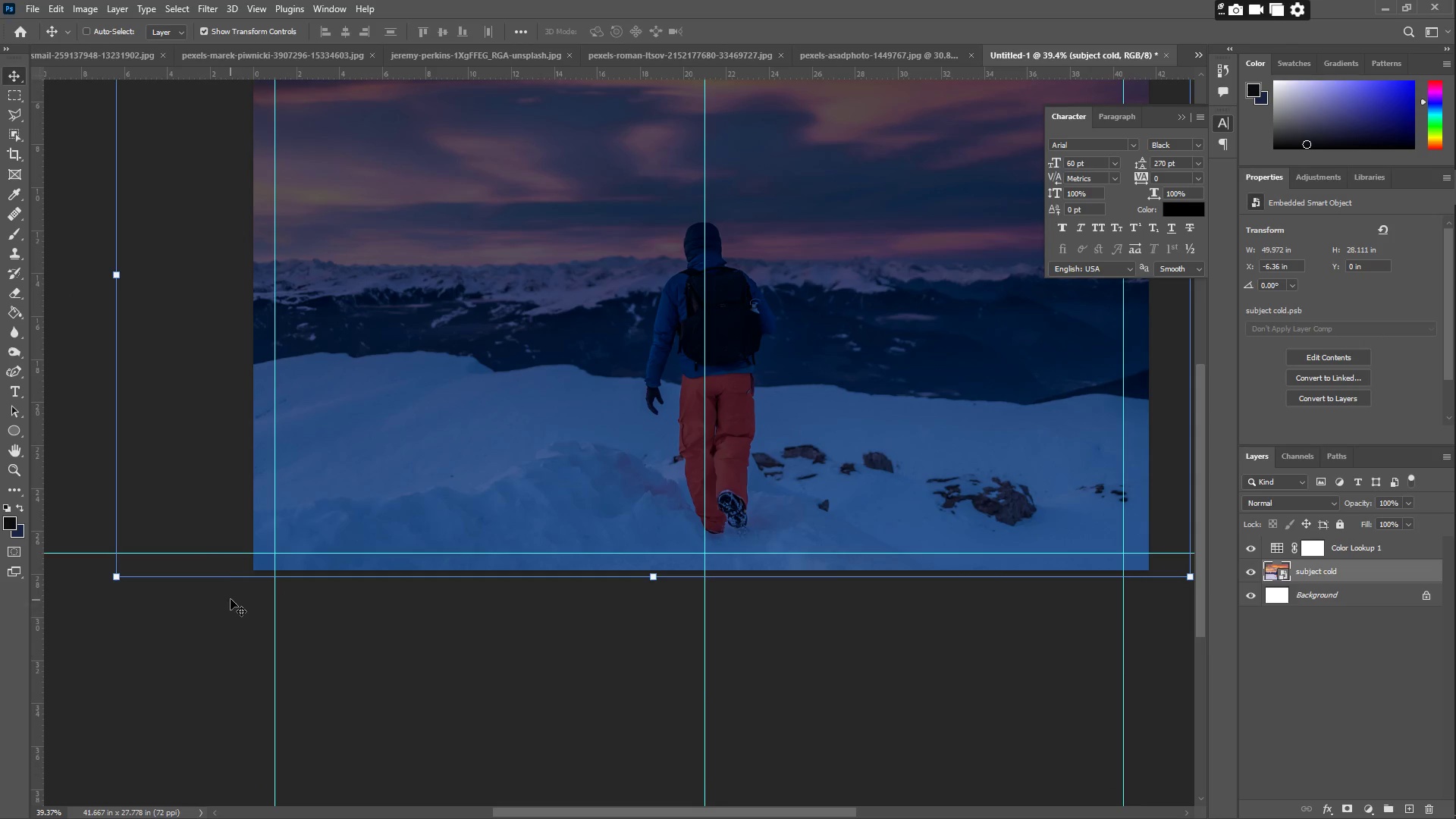 
left_click_drag(start_coordinate=[457, 626], to_coordinate=[457, 315])
 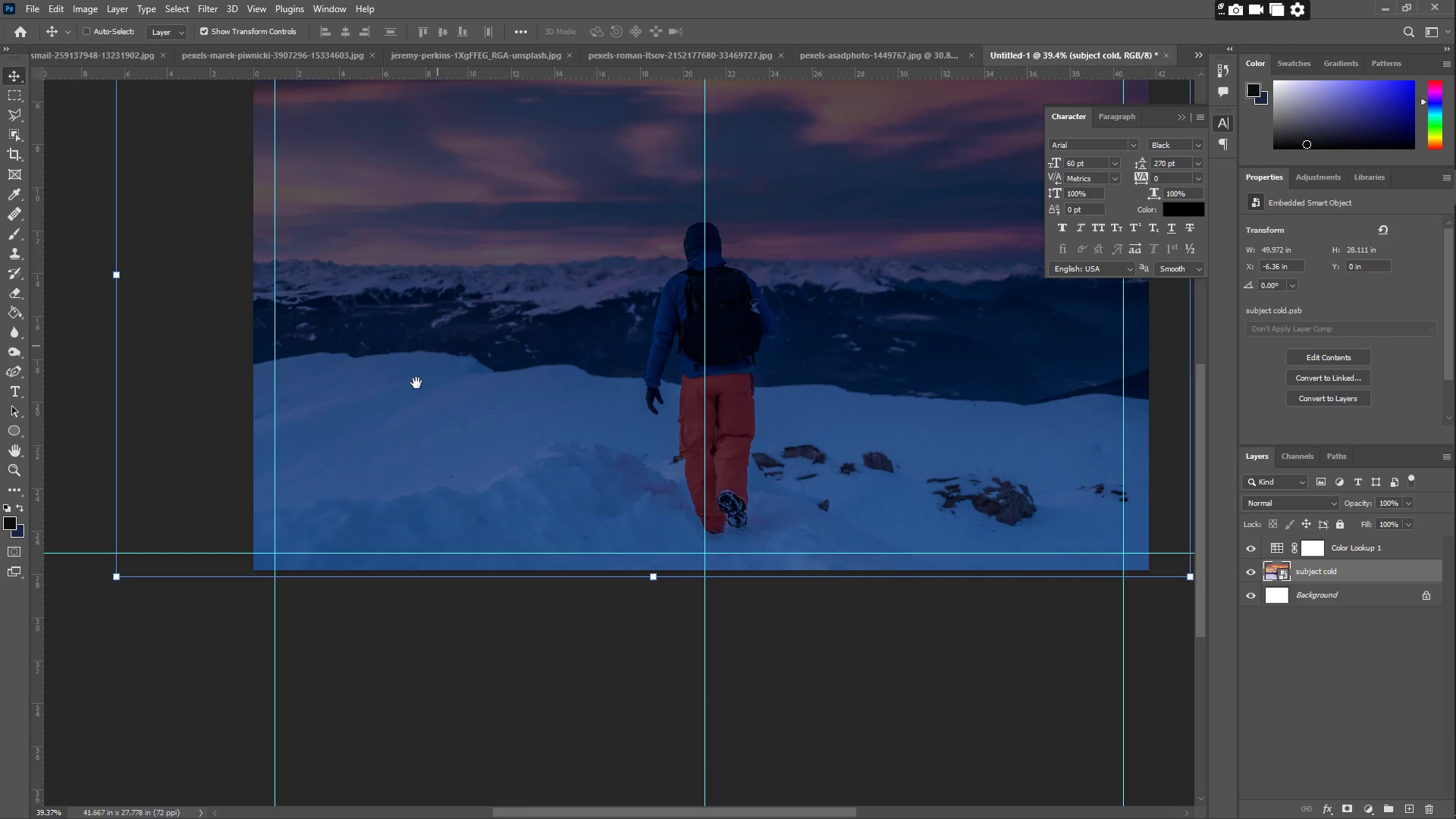 
hold_key(key=ShiftLeft, duration=0.33)
 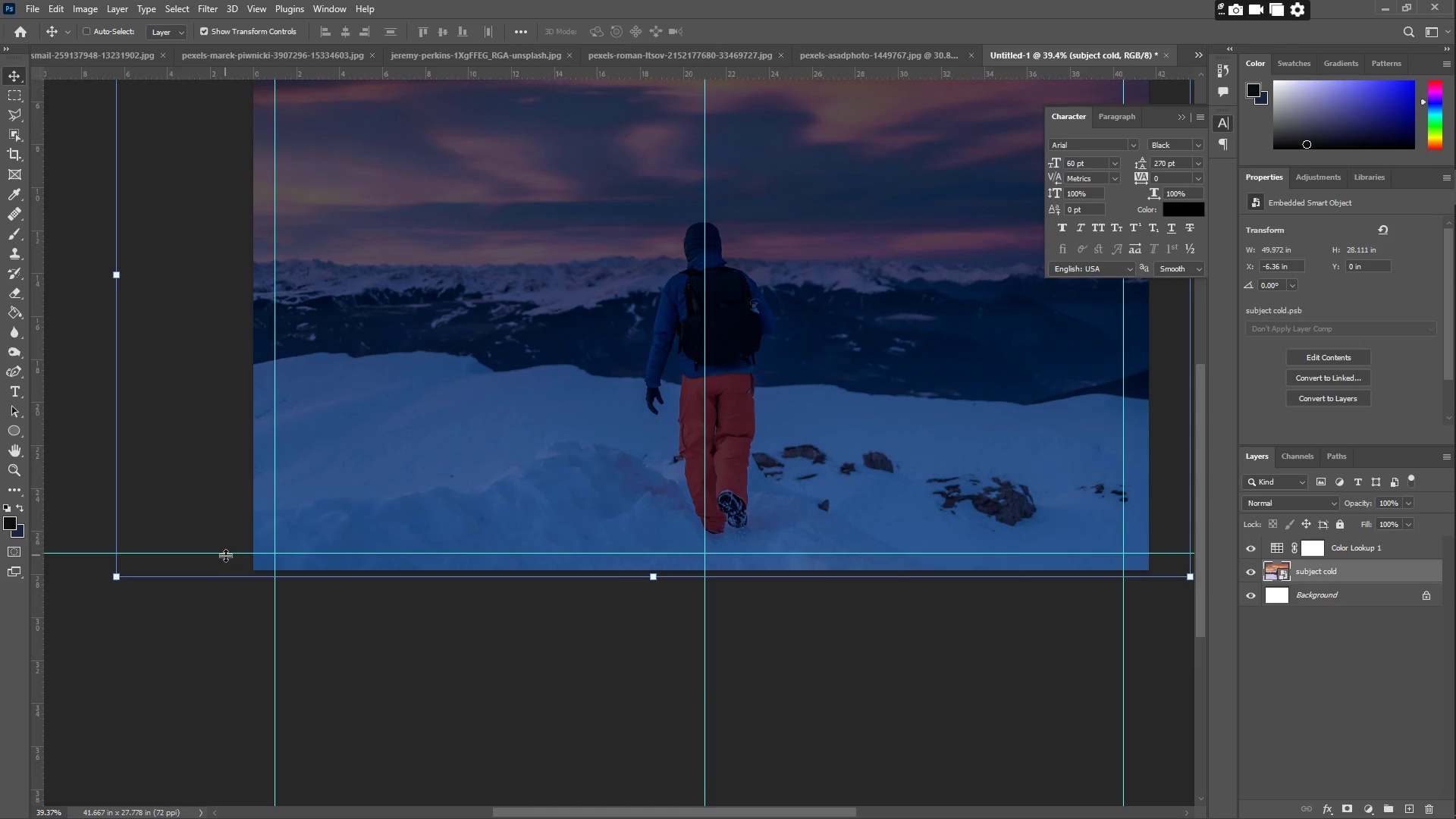 
left_click_drag(start_coordinate=[225, 555], to_coordinate=[224, 548])
 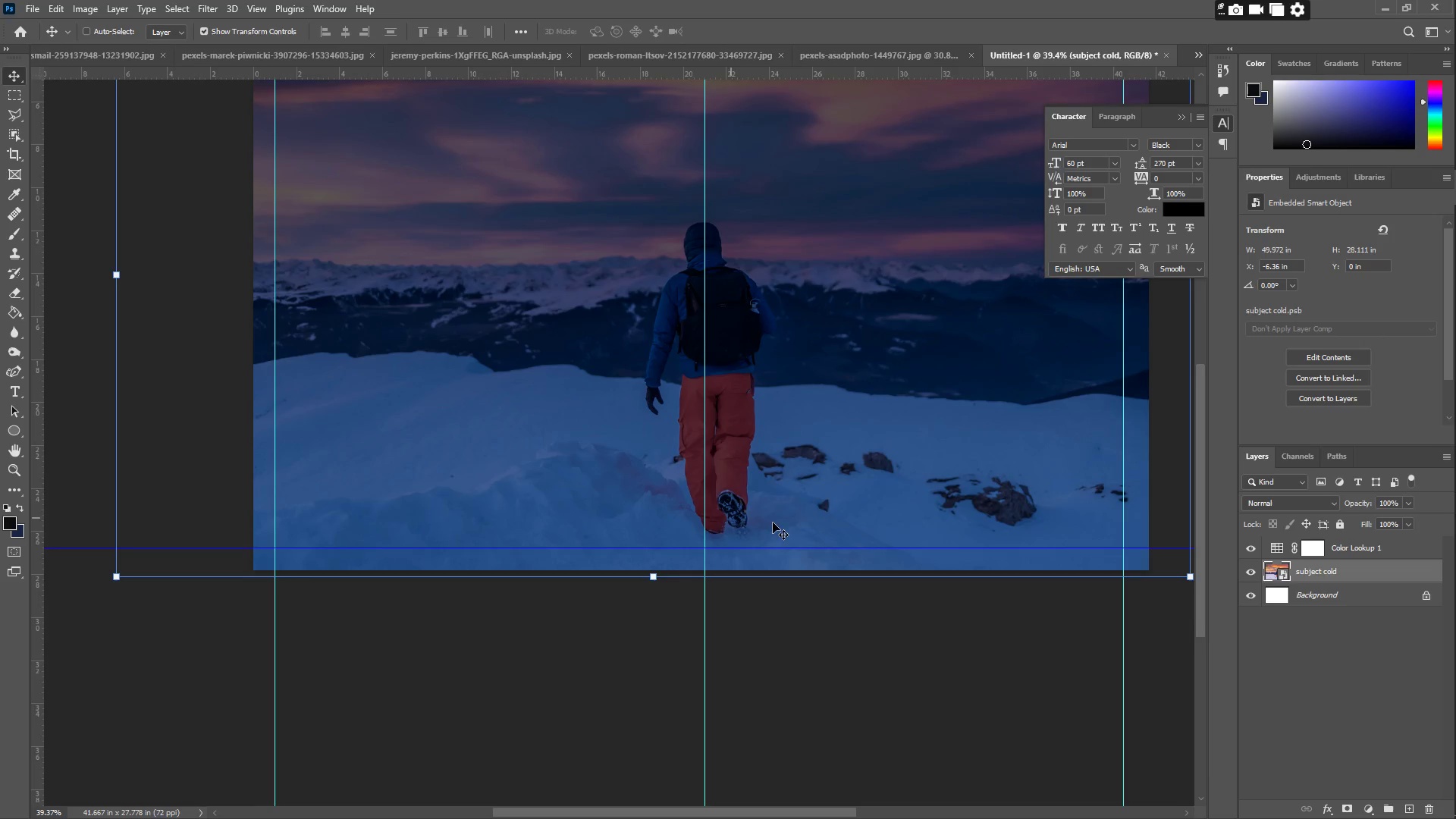 
hold_key(key=ShiftLeft, duration=1.5)
 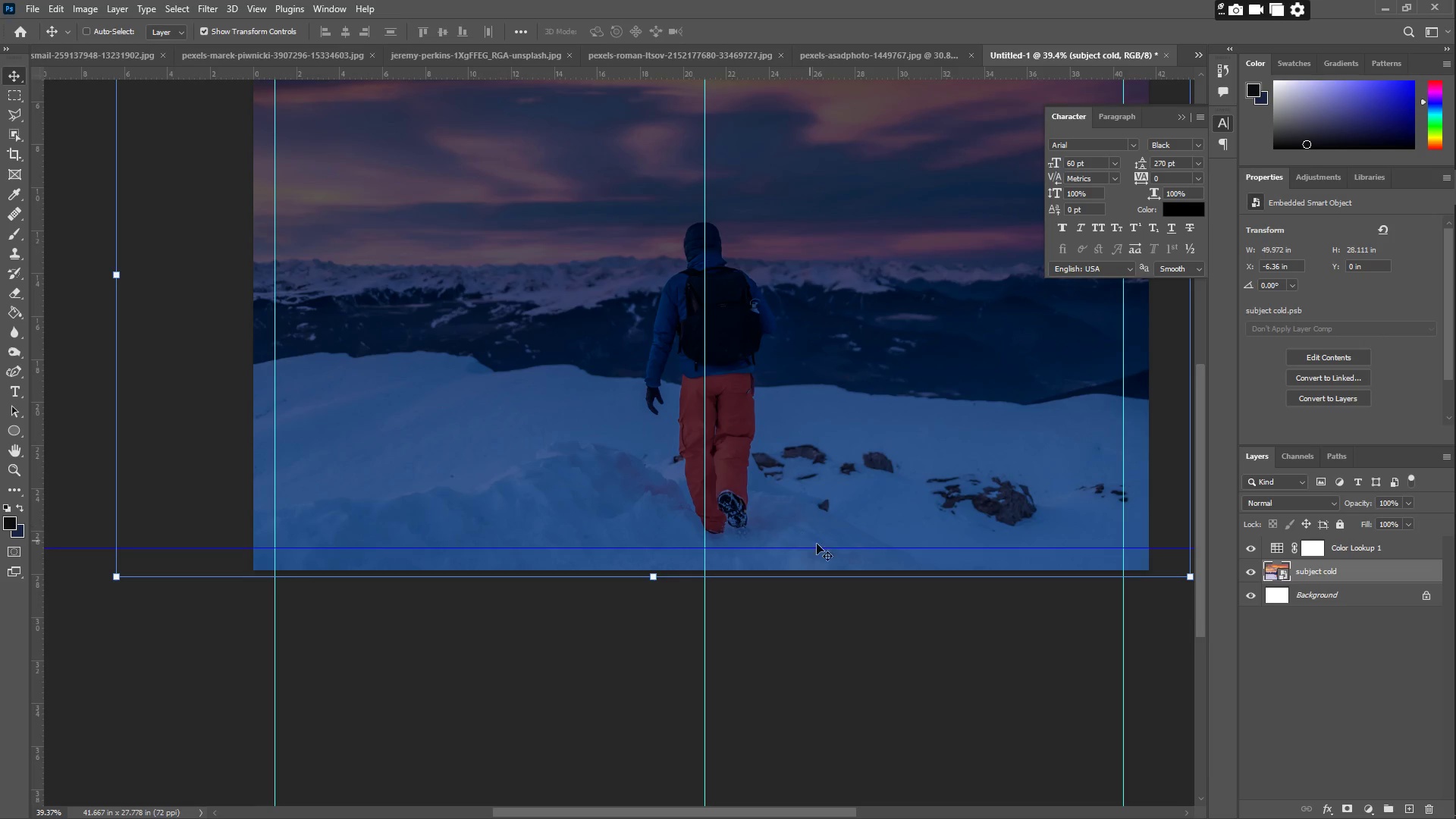 
hold_key(key=ShiftLeft, duration=0.52)
 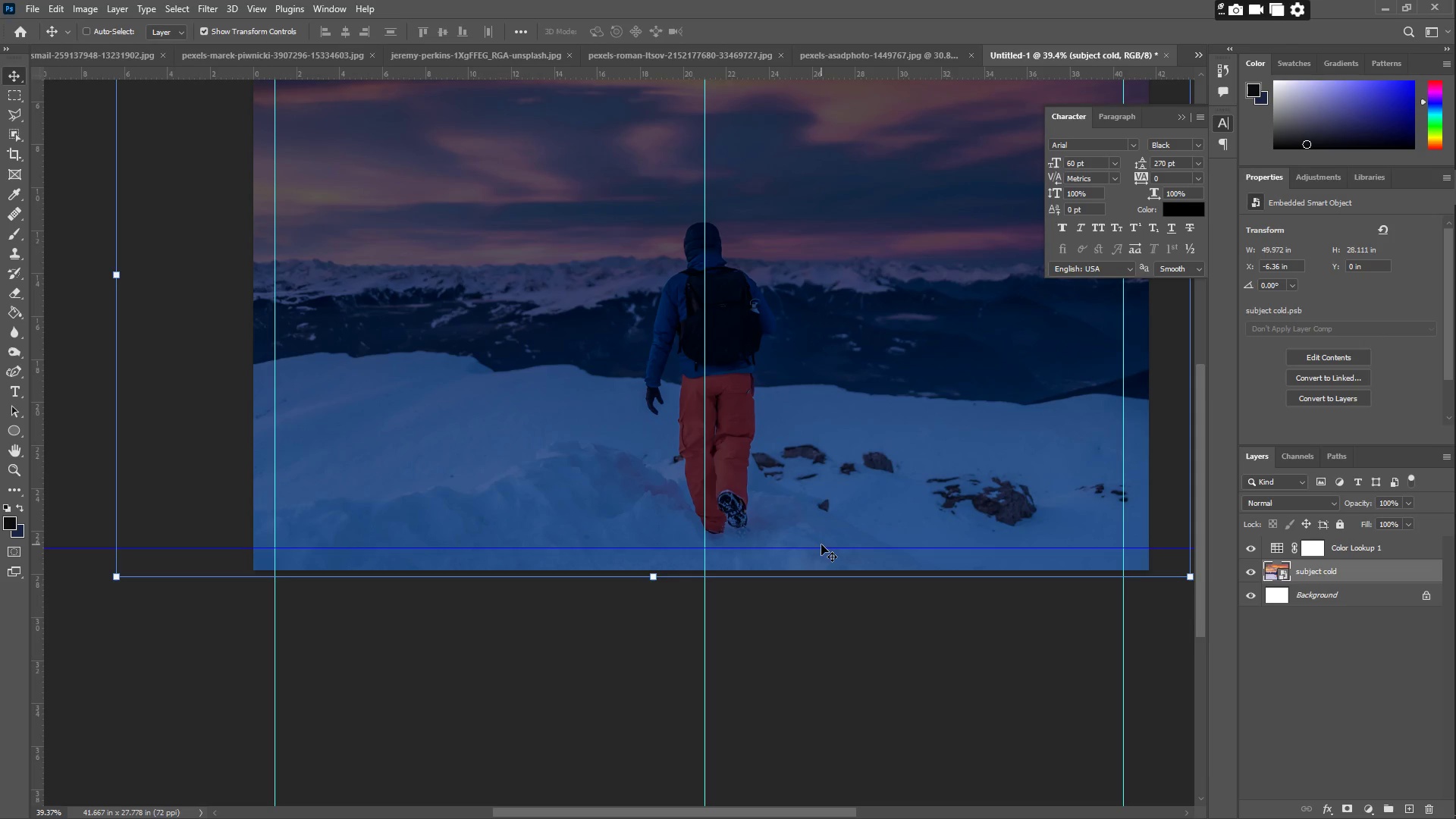 
hold_key(key=Space, duration=0.47)
 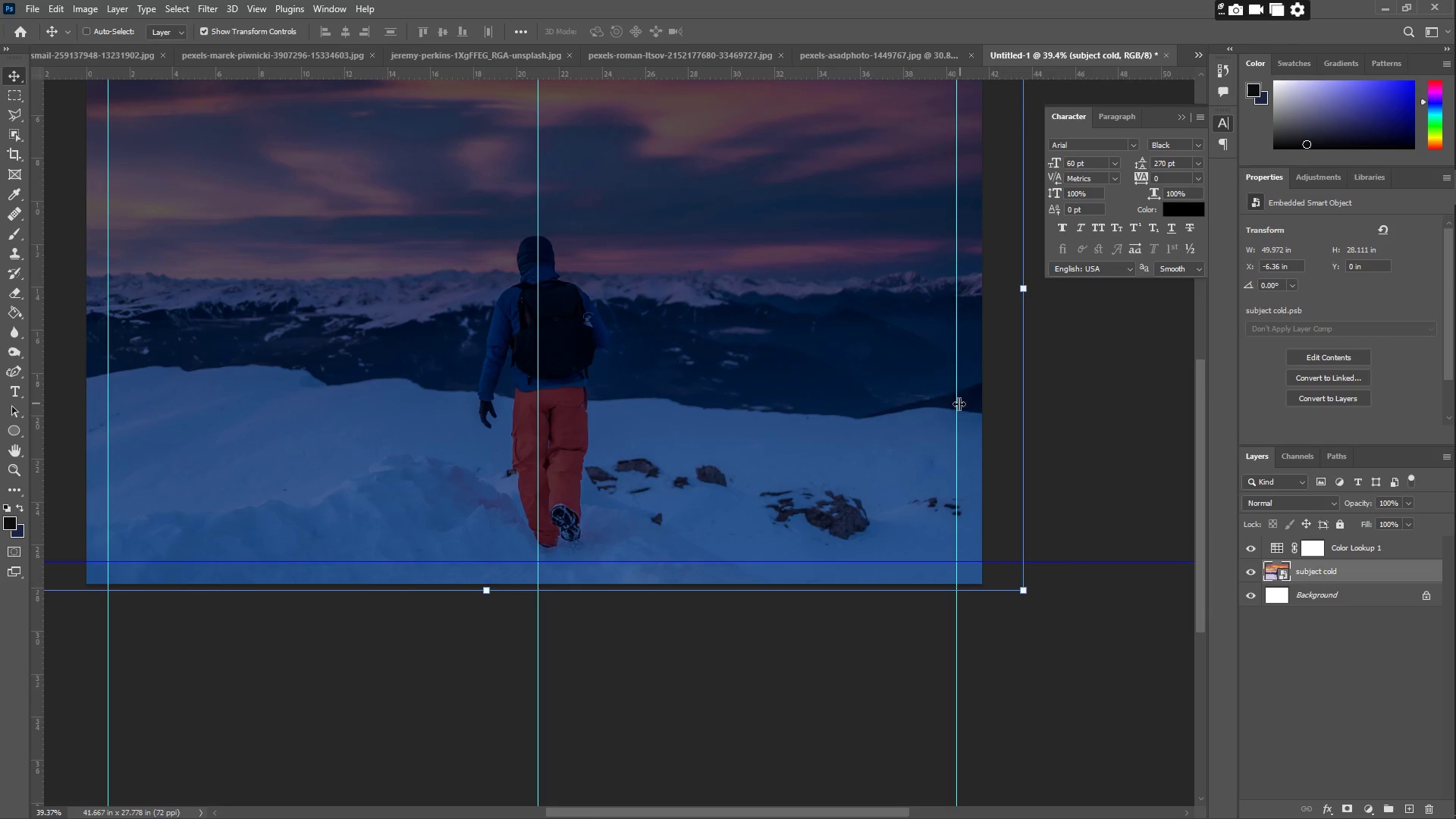 
left_click_drag(start_coordinate=[824, 544], to_coordinate=[657, 558])
 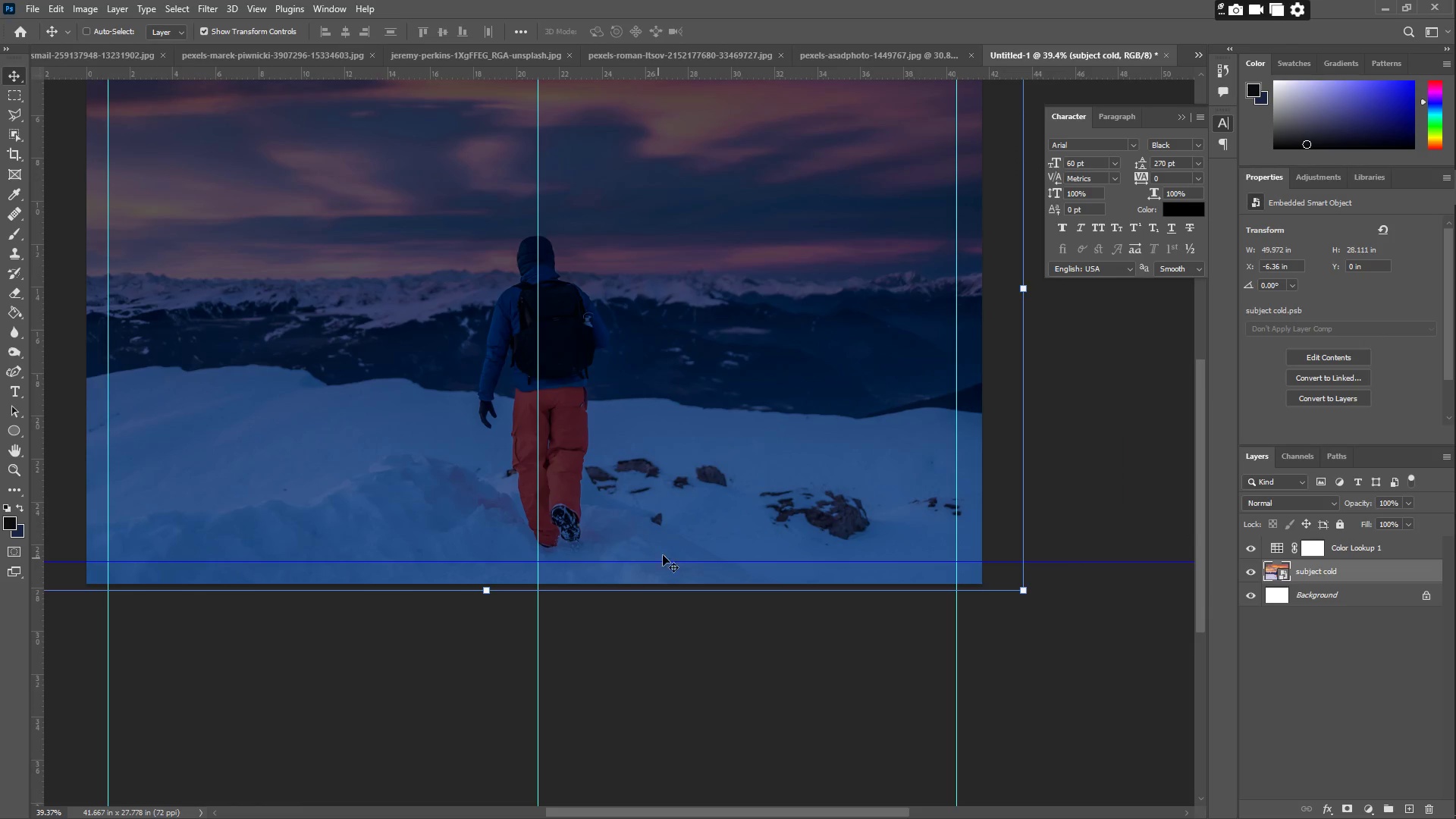 
hold_key(key=ShiftLeft, duration=1.5)
left_click_drag(start_coordinate=[957, 402], to_coordinate=[963, 402])
 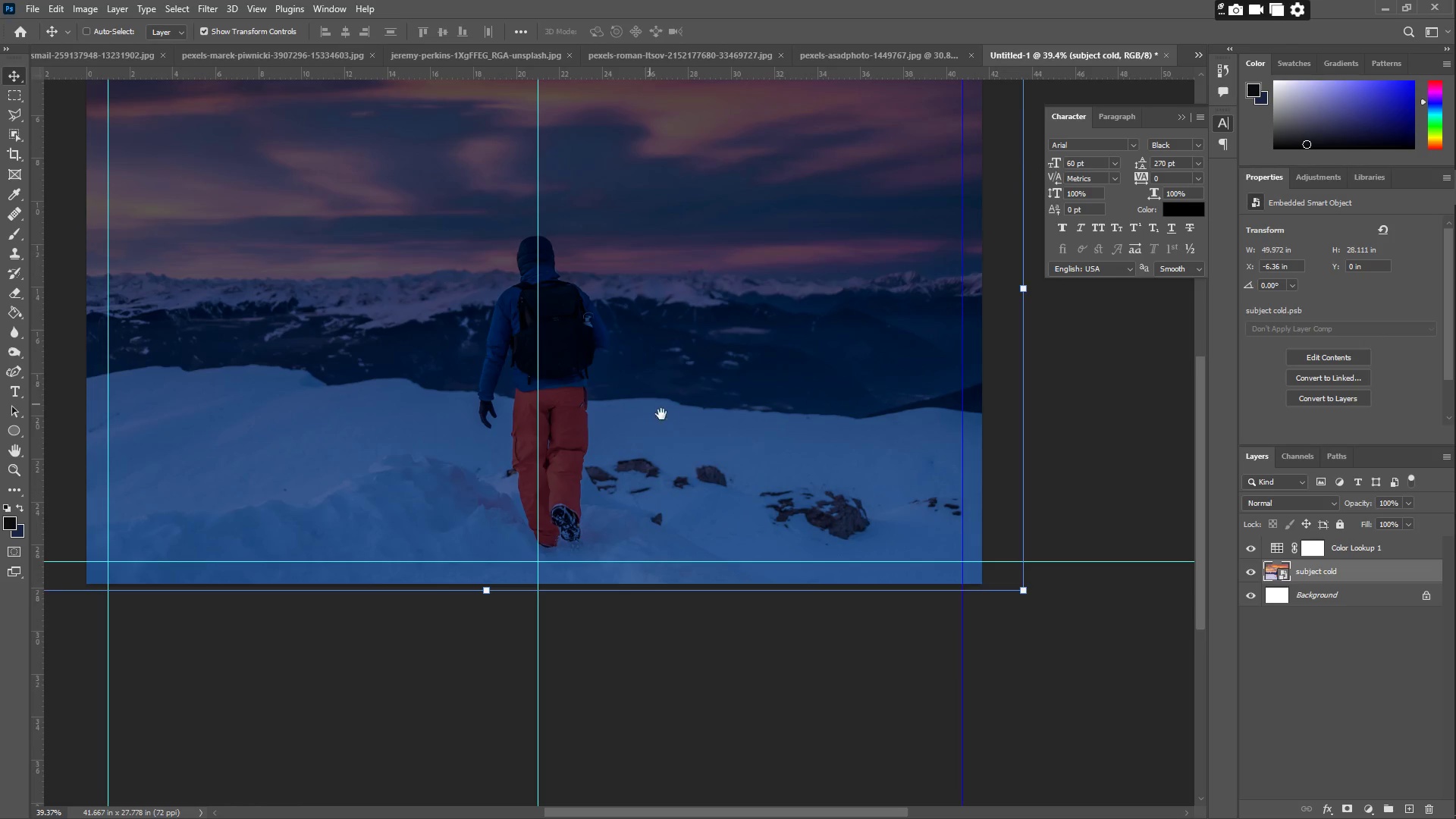 
hold_key(key=ShiftLeft, duration=0.95)
 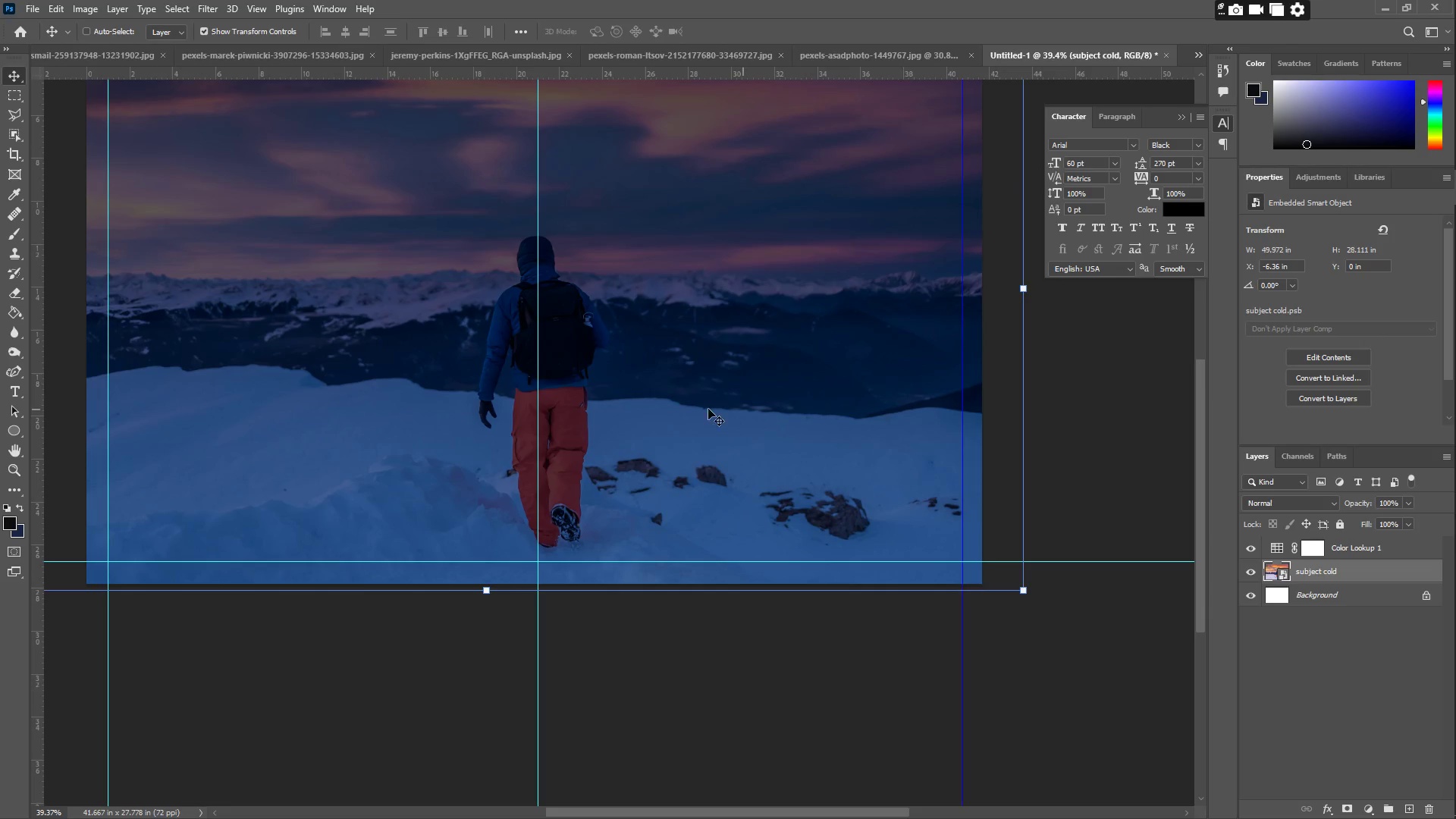 
hold_key(key=Space, duration=0.66)
 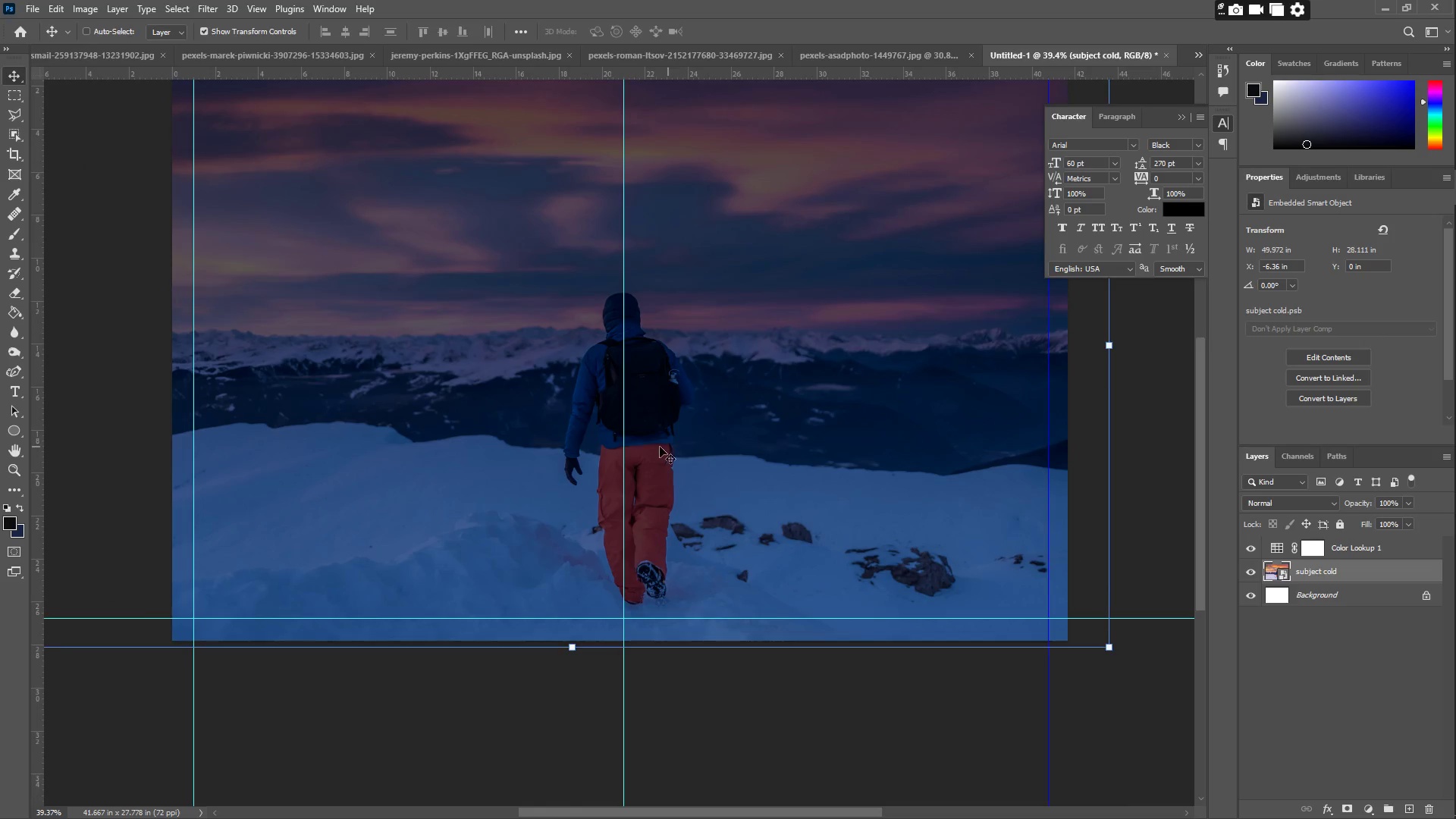 
left_click_drag(start_coordinate=[646, 397], to_coordinate=[732, 453])
 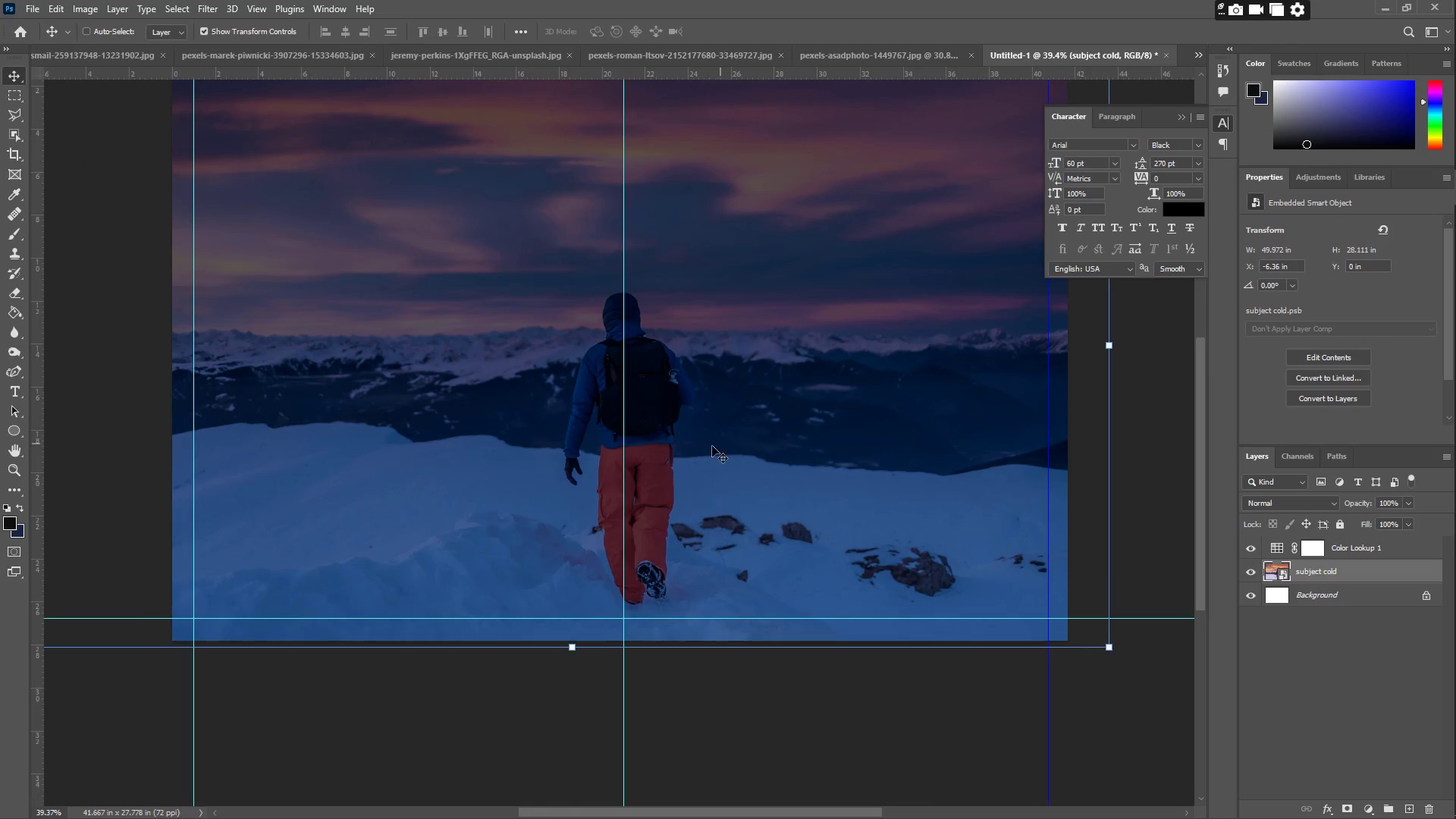 
type(zz)
 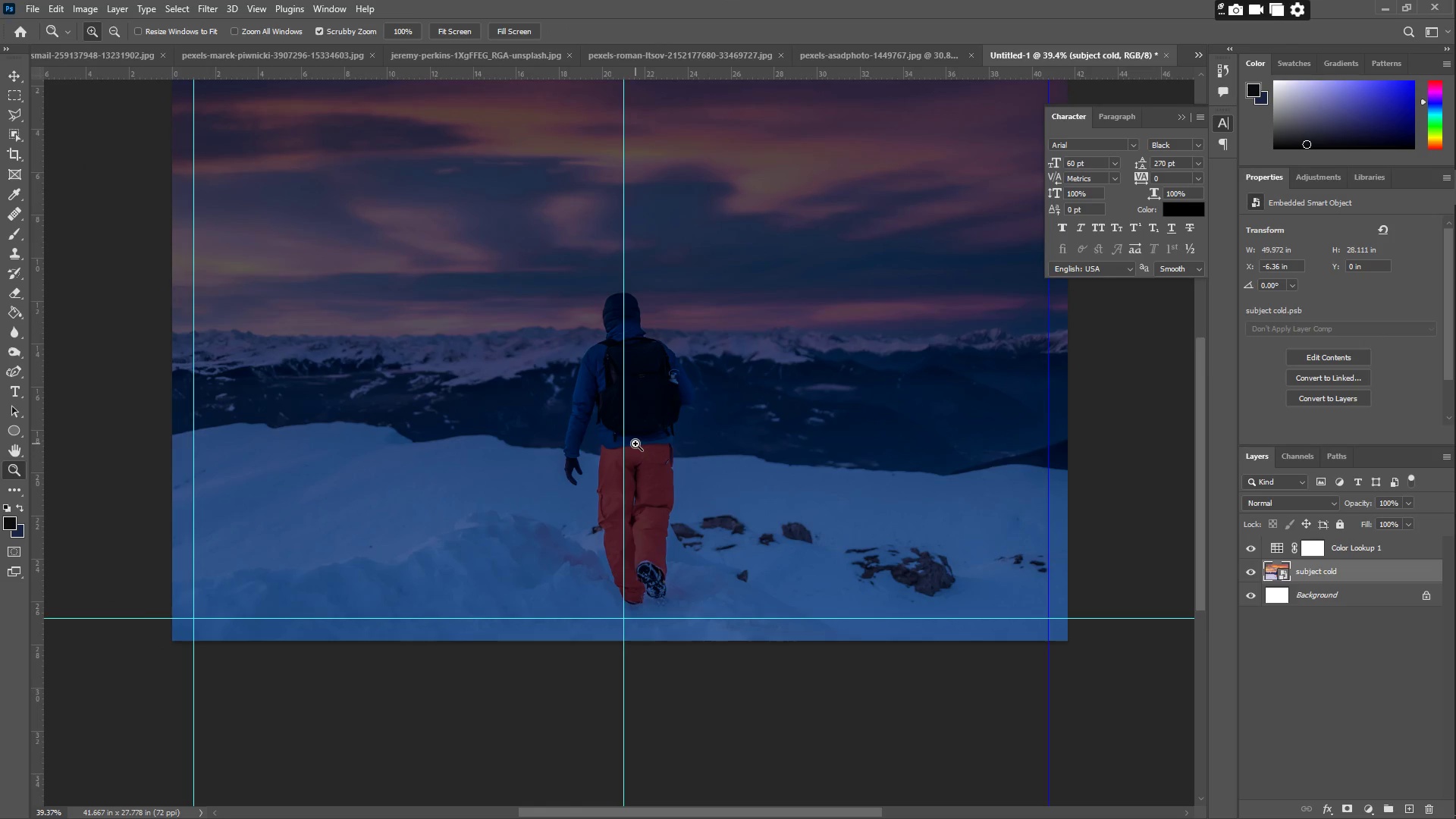 
left_click_drag(start_coordinate=[635, 444], to_coordinate=[607, 444])
 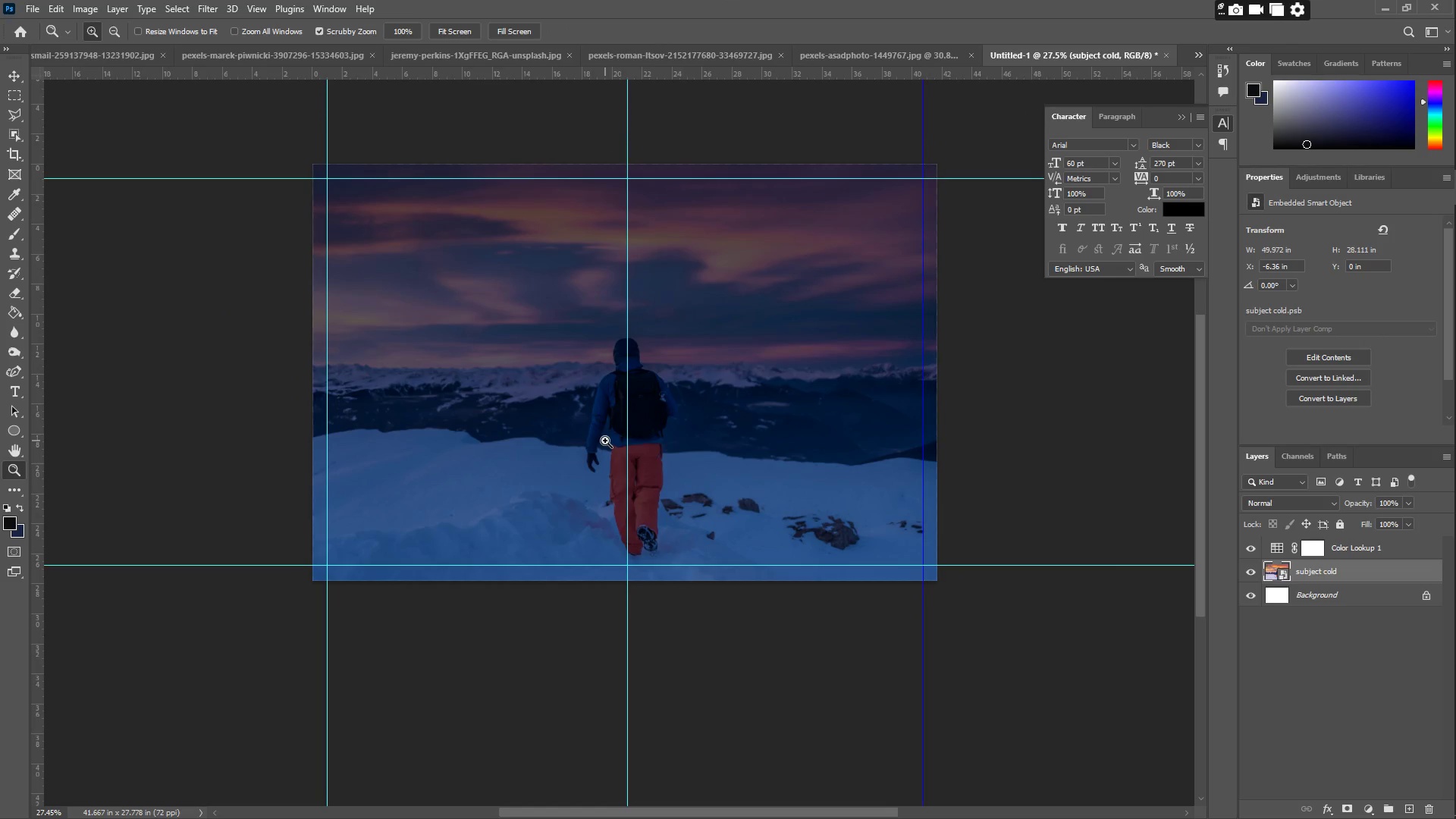 
mouse_move([485, 57])
 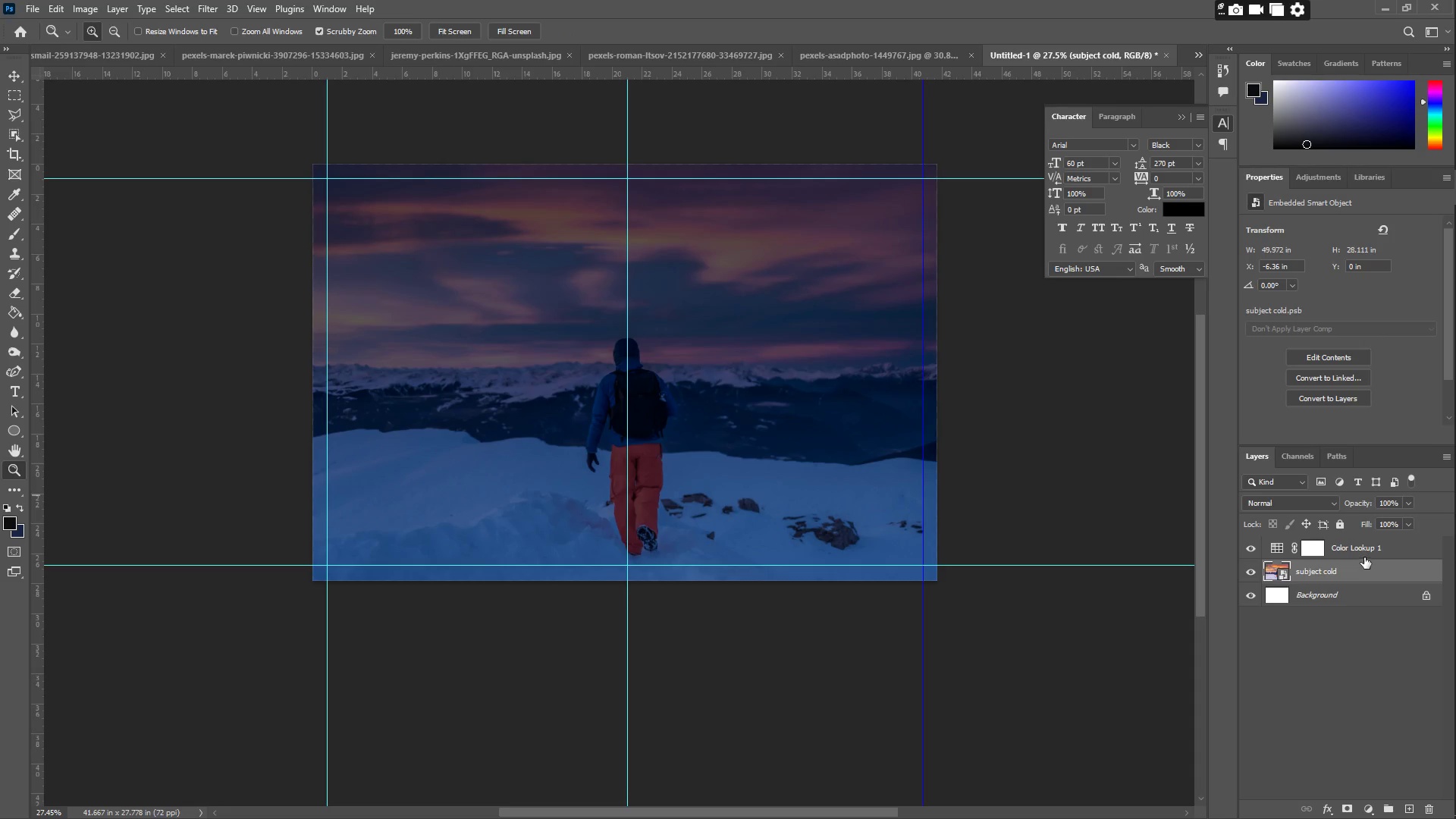 
left_click([1364, 555])
 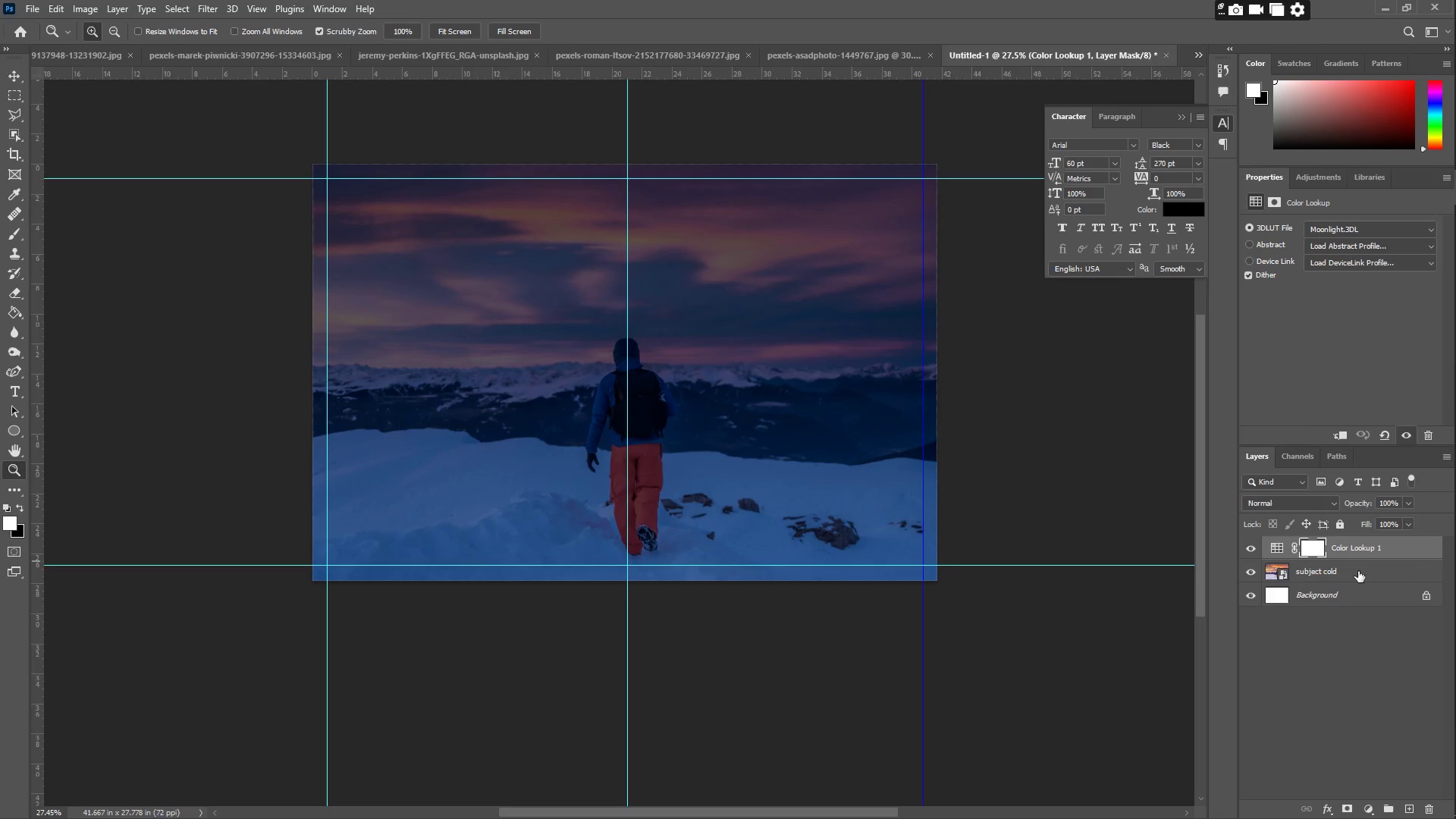 
key(Shift+ShiftLeft)
 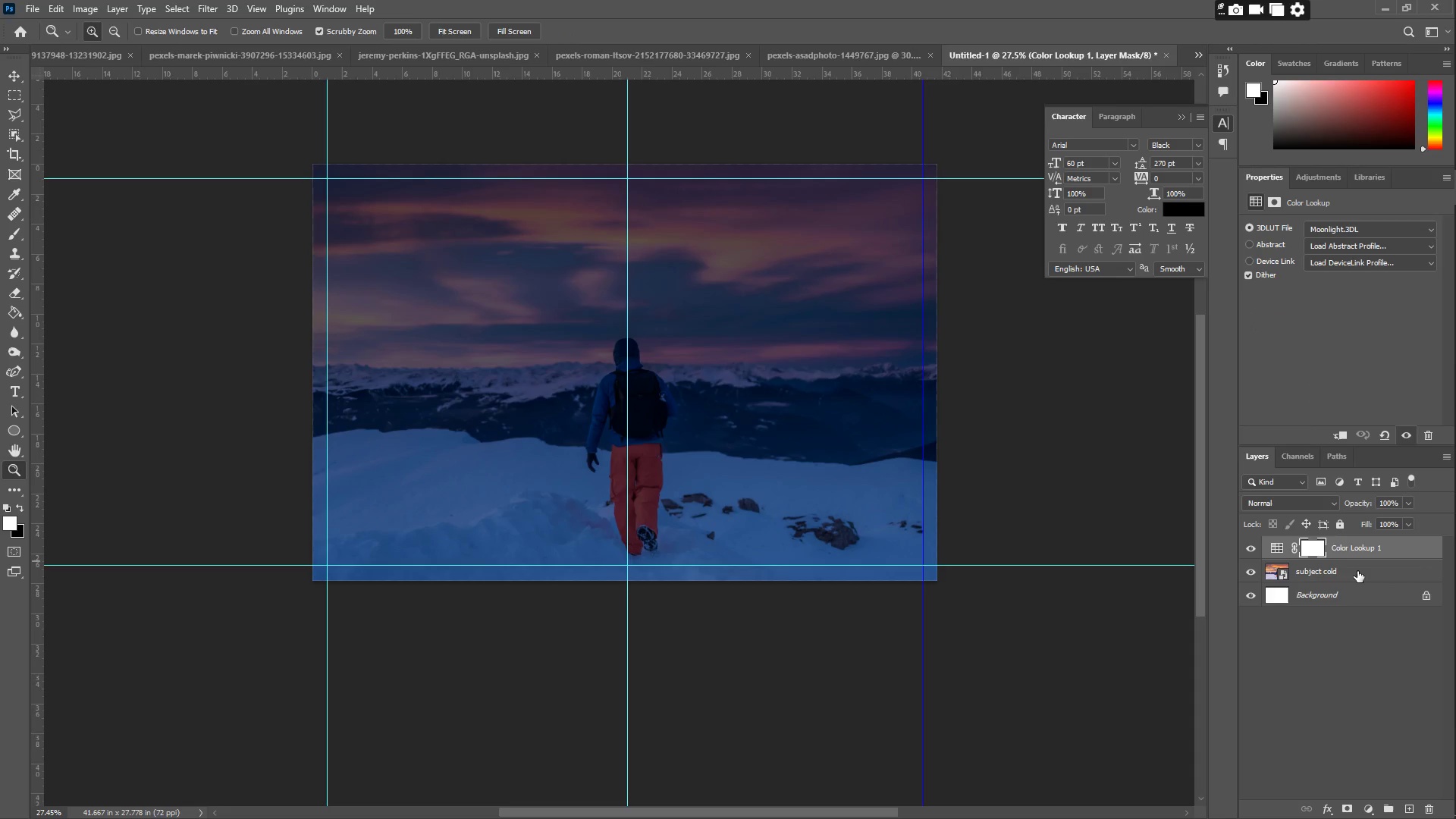 
left_click([1357, 571])
 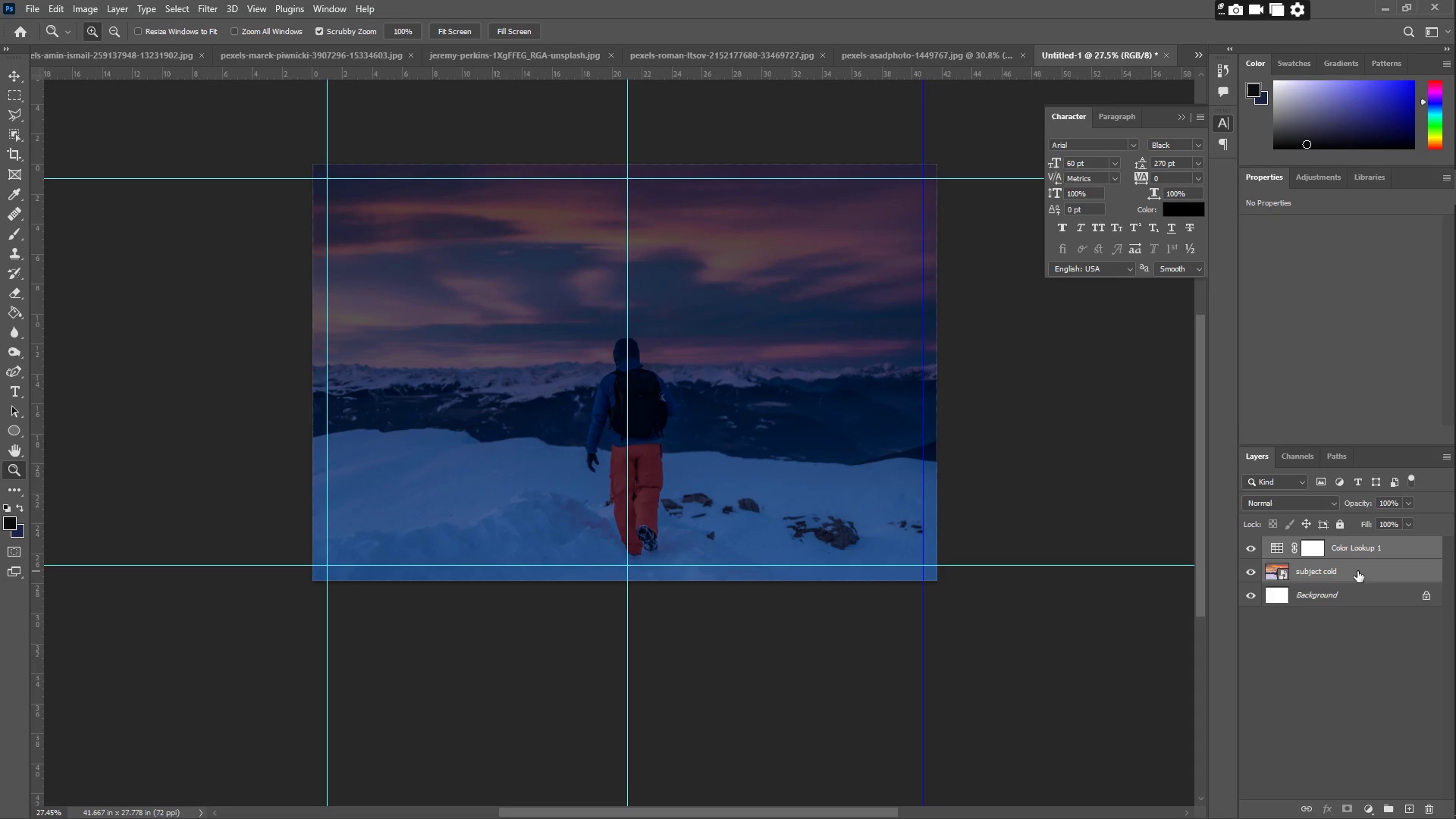 
double_click([1357, 571])
 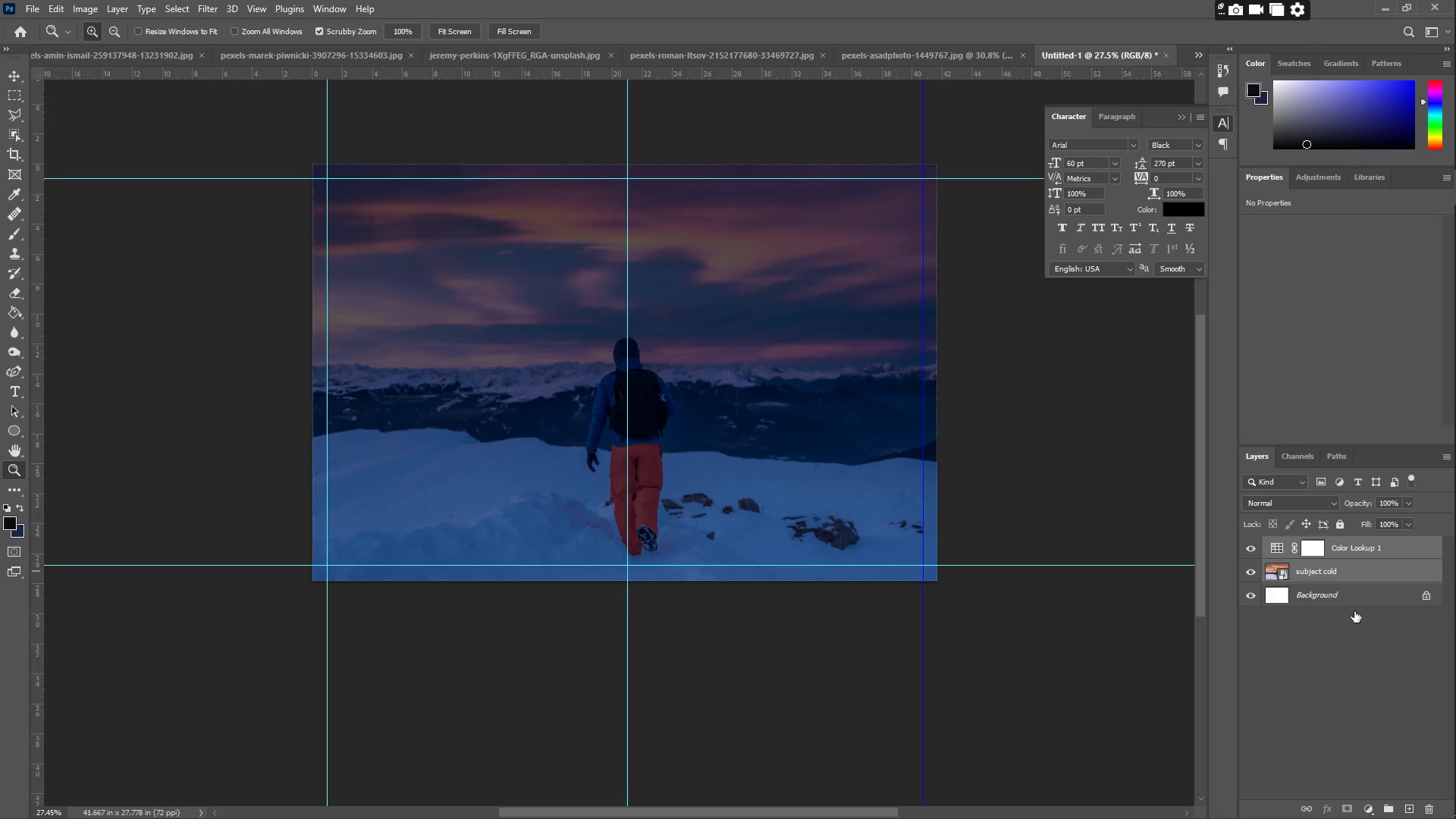 
left_click([1351, 639])
 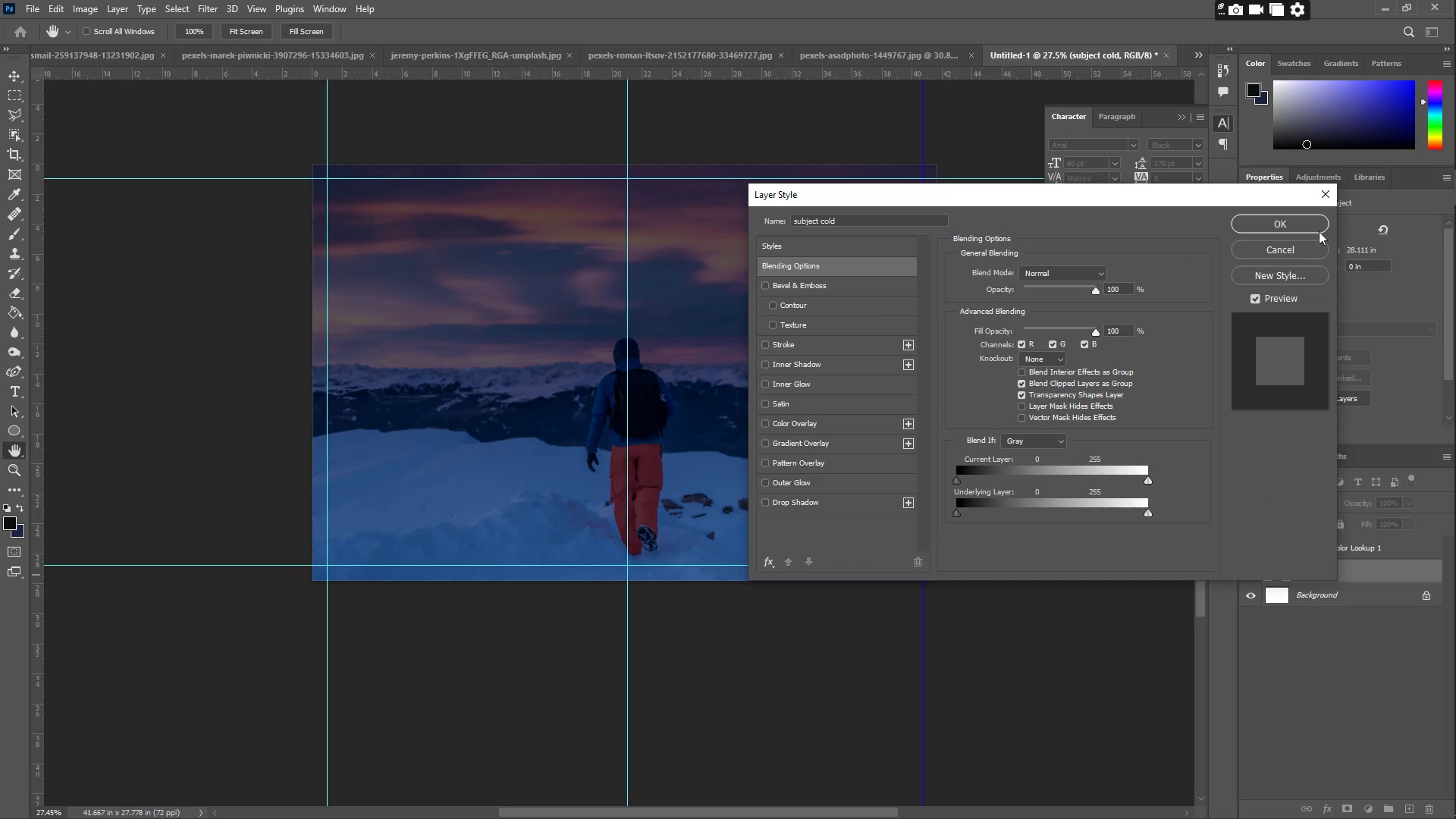 
left_click([1324, 192])
 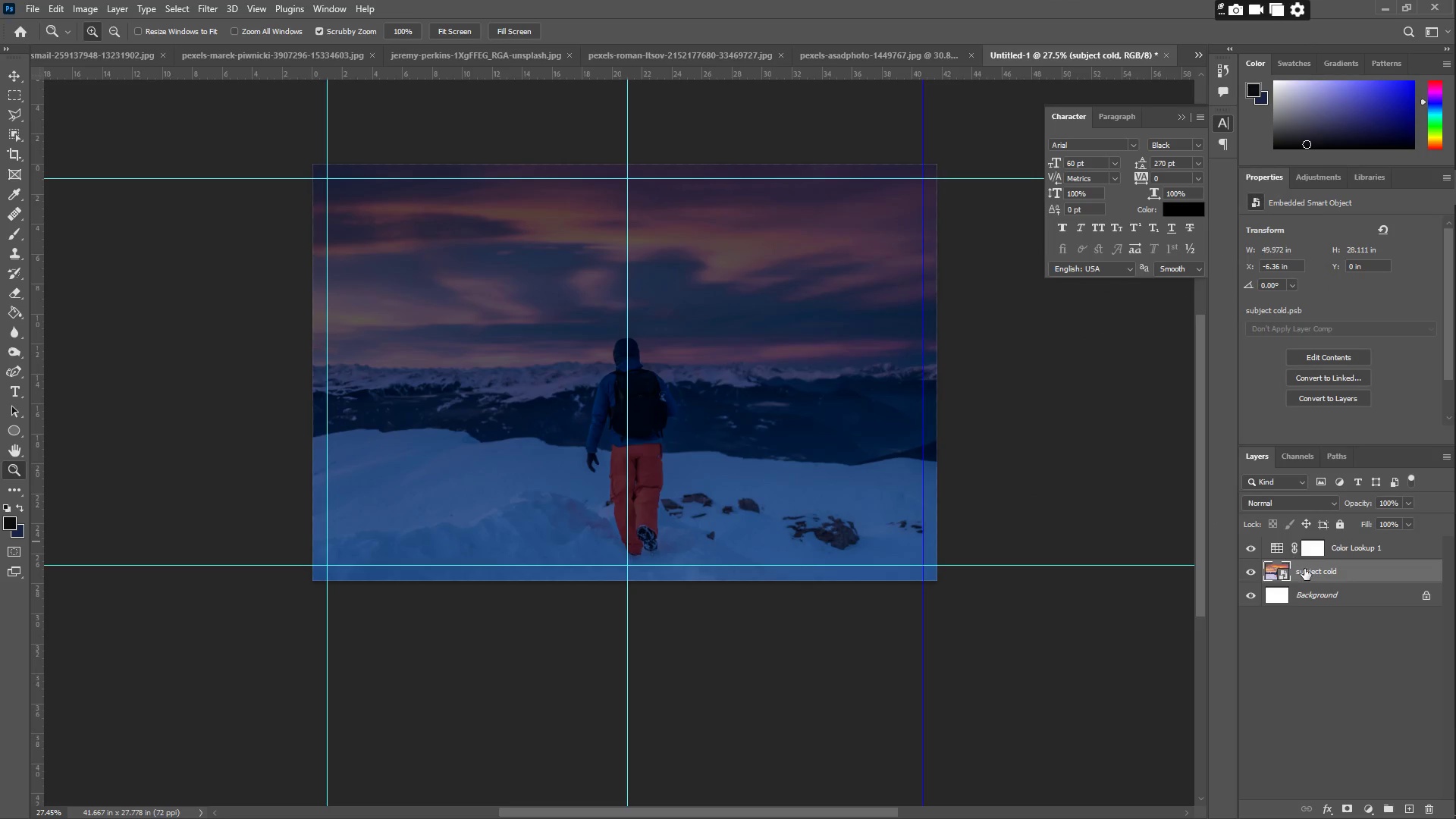 
left_click([1307, 569])
 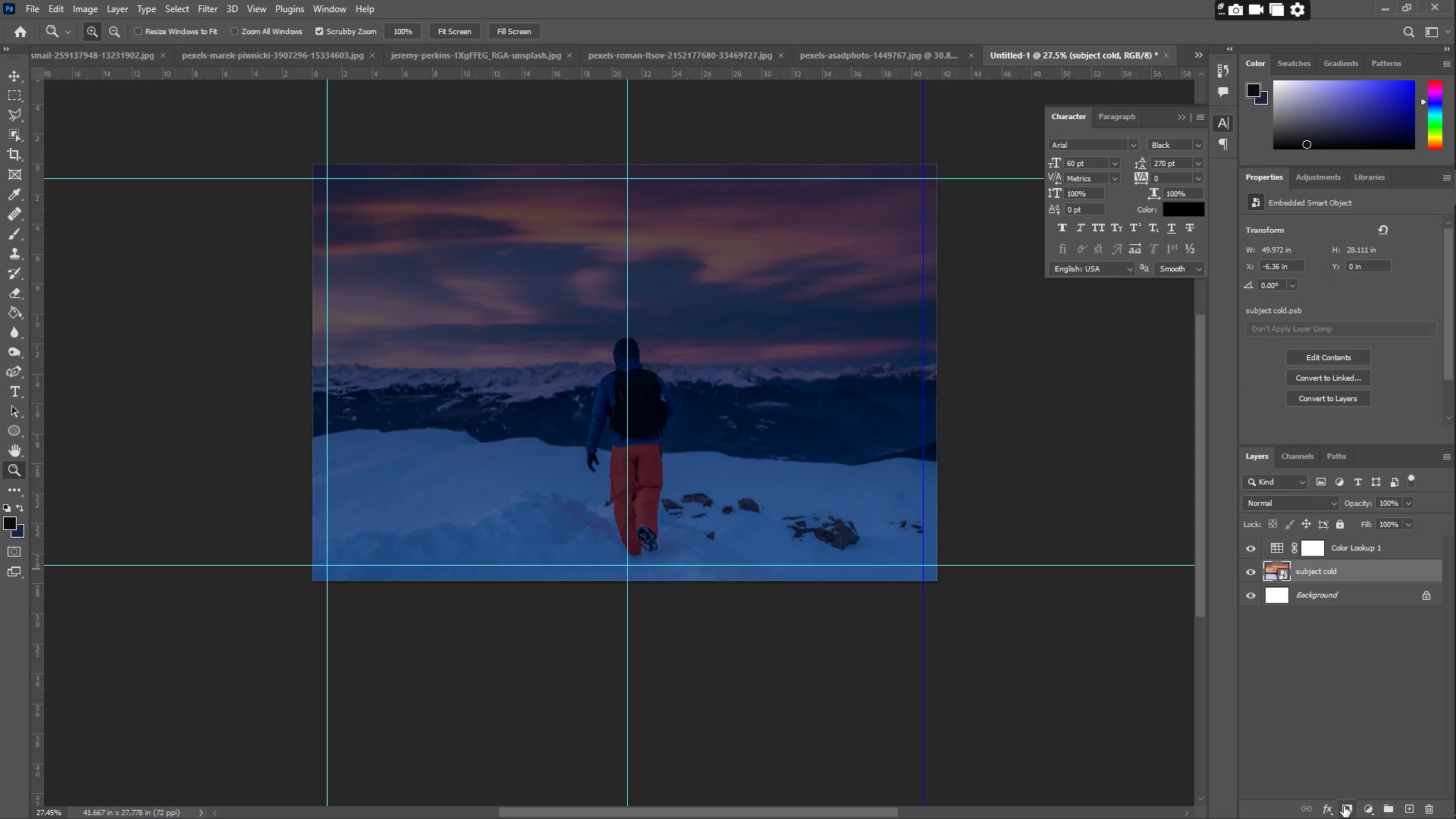 
left_click([1346, 806])
 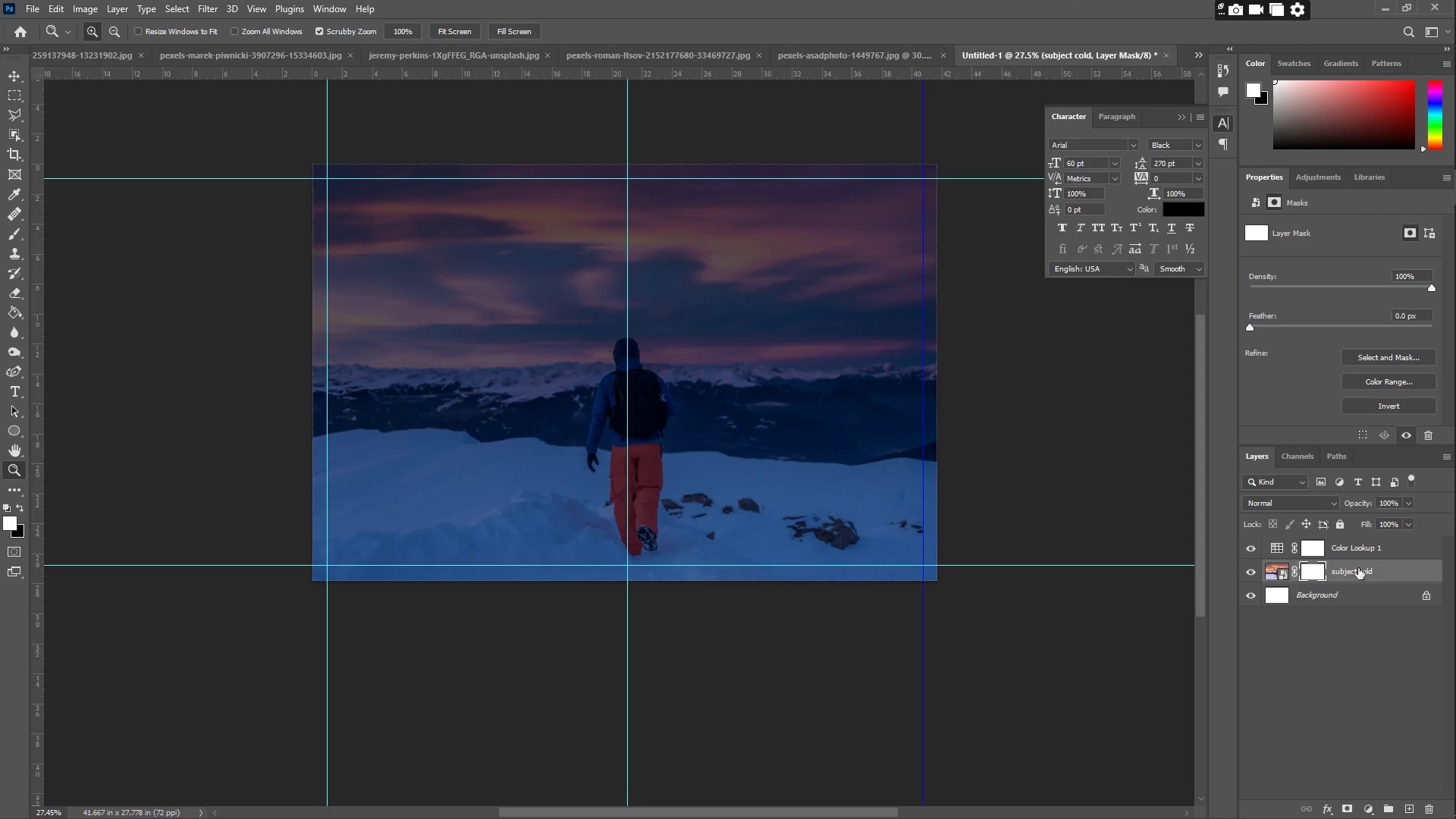 
left_click([1364, 550])
 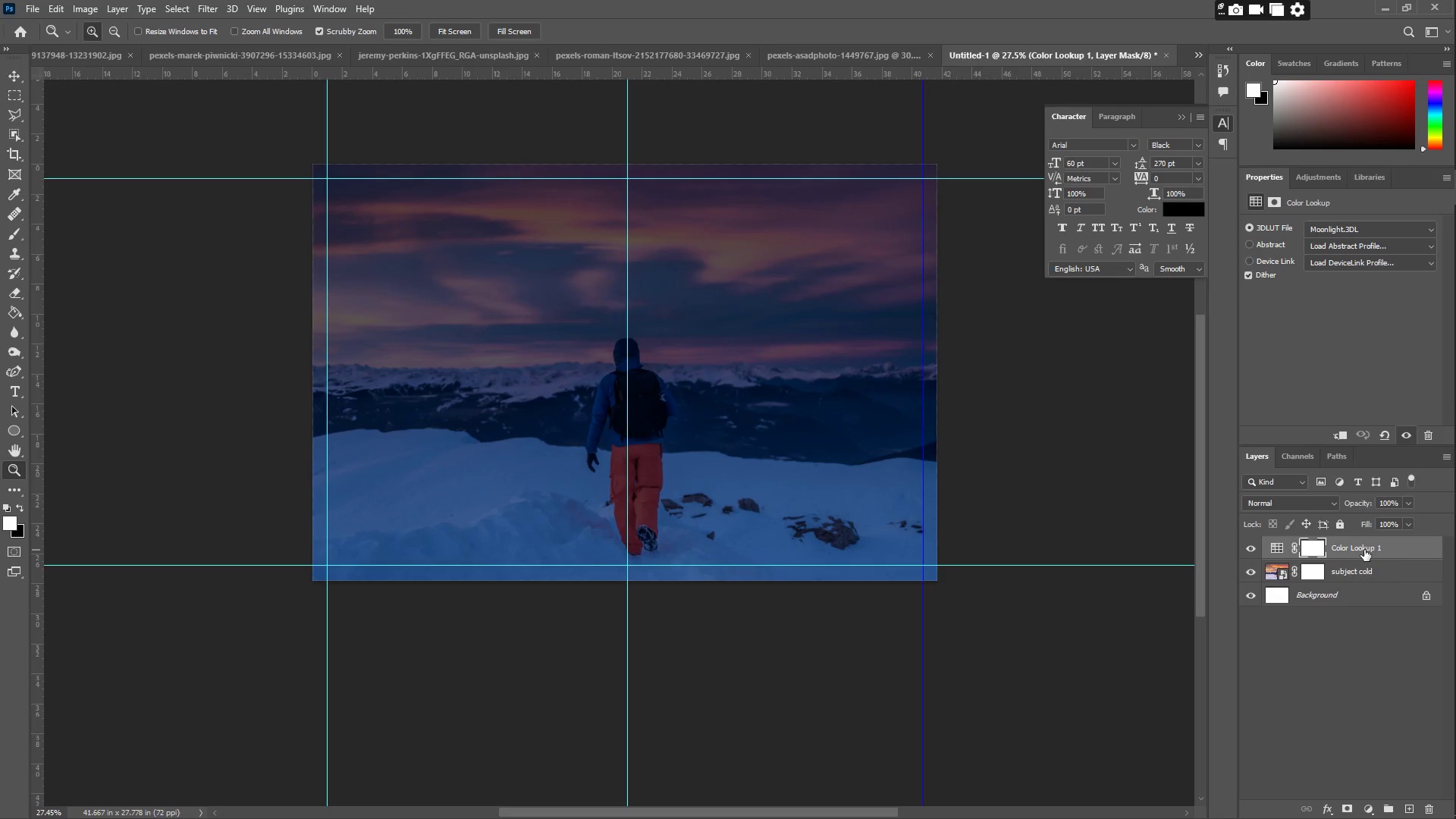 
key(Delete)
 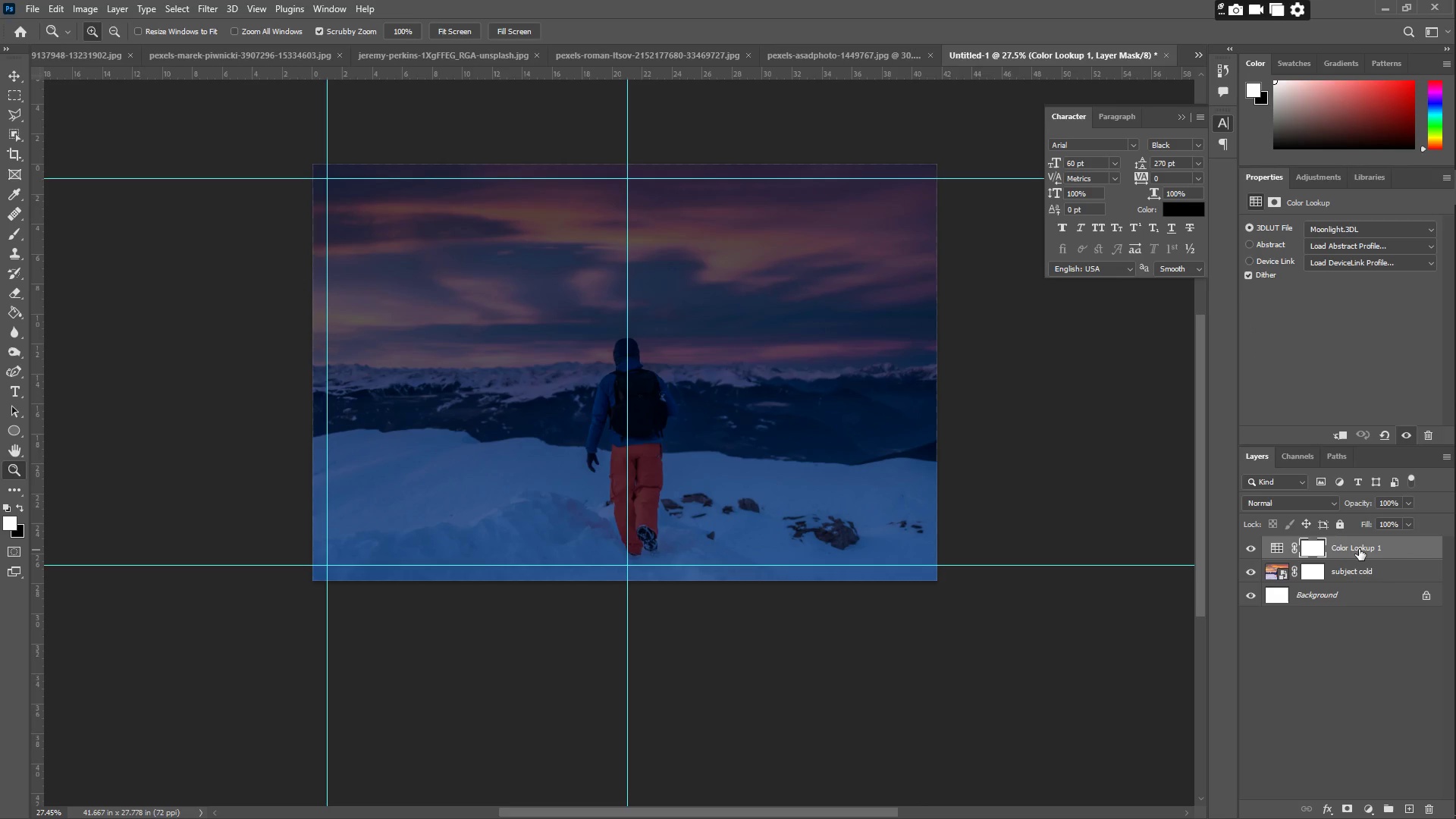 
key(Delete)
 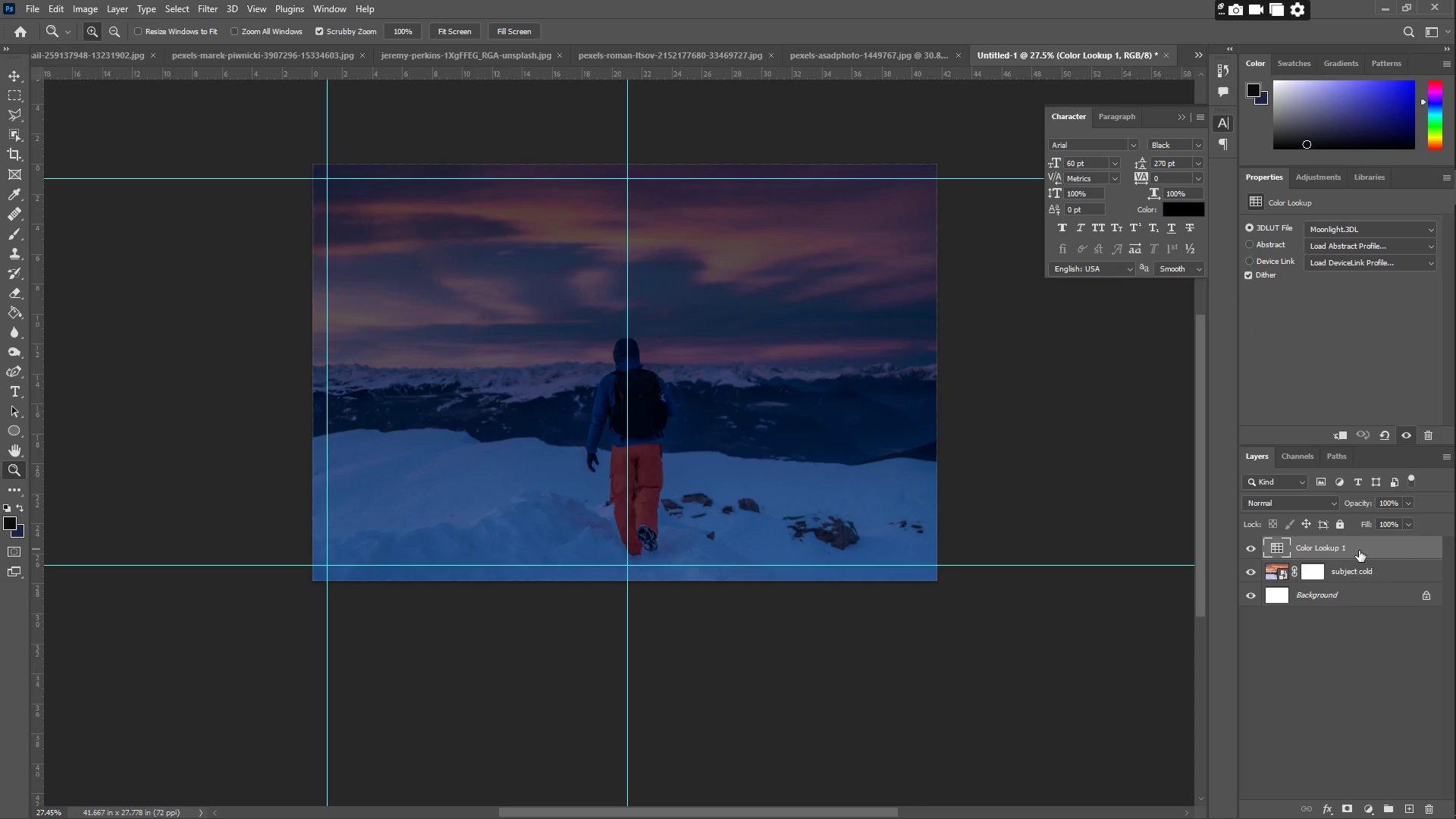 
key(Delete)
 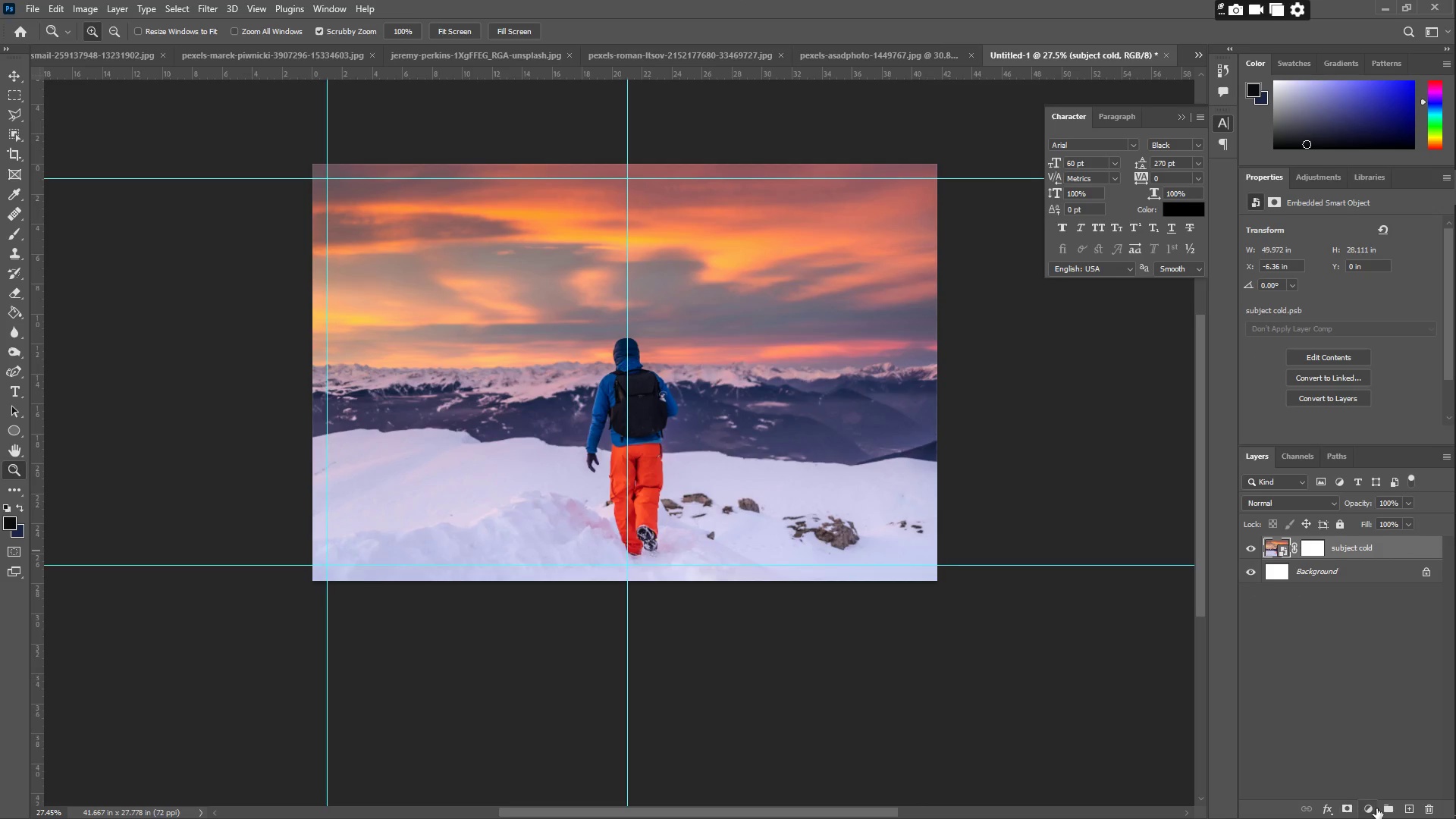 
left_click([1365, 816])
 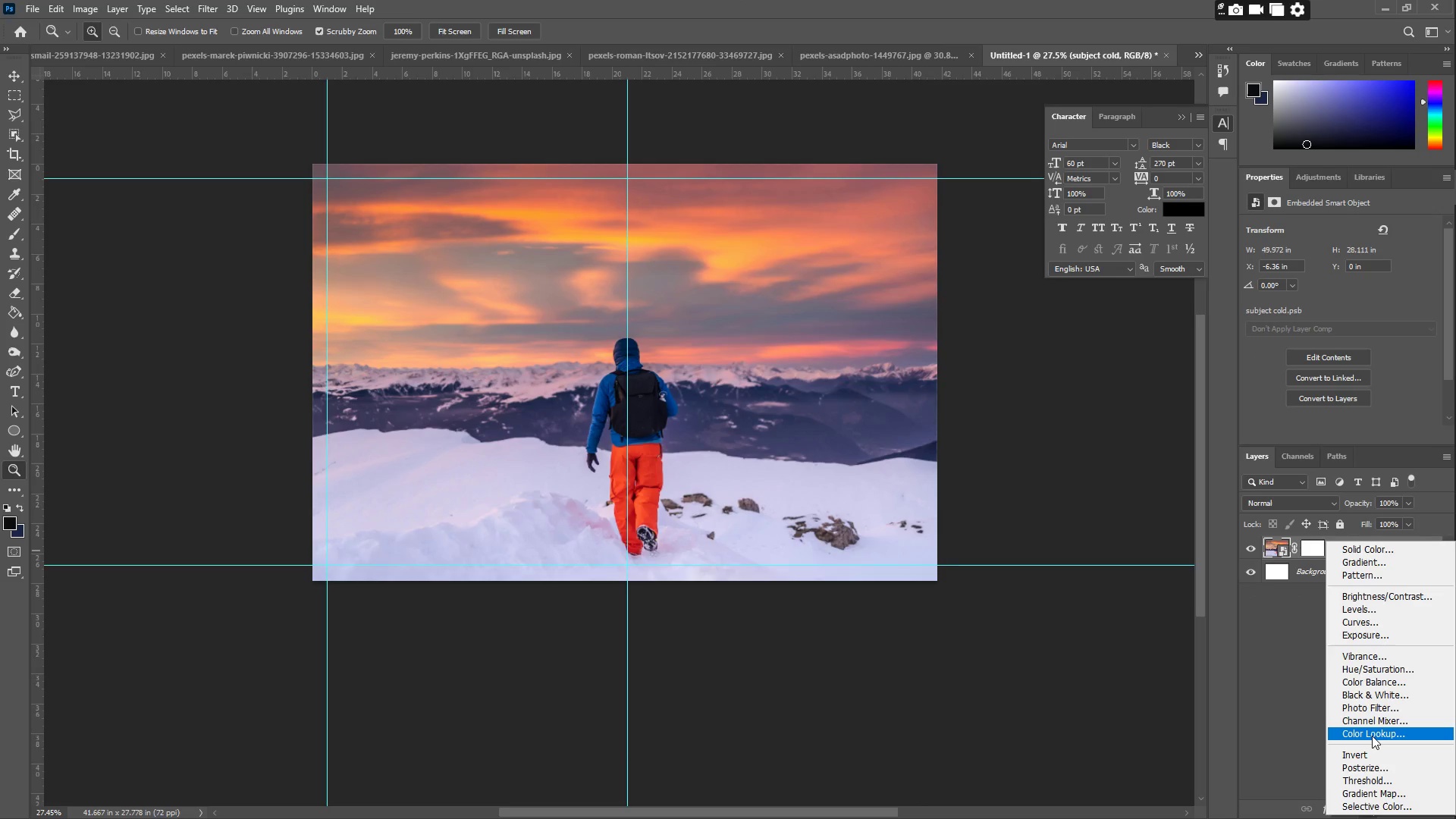 
left_click([1372, 735])
 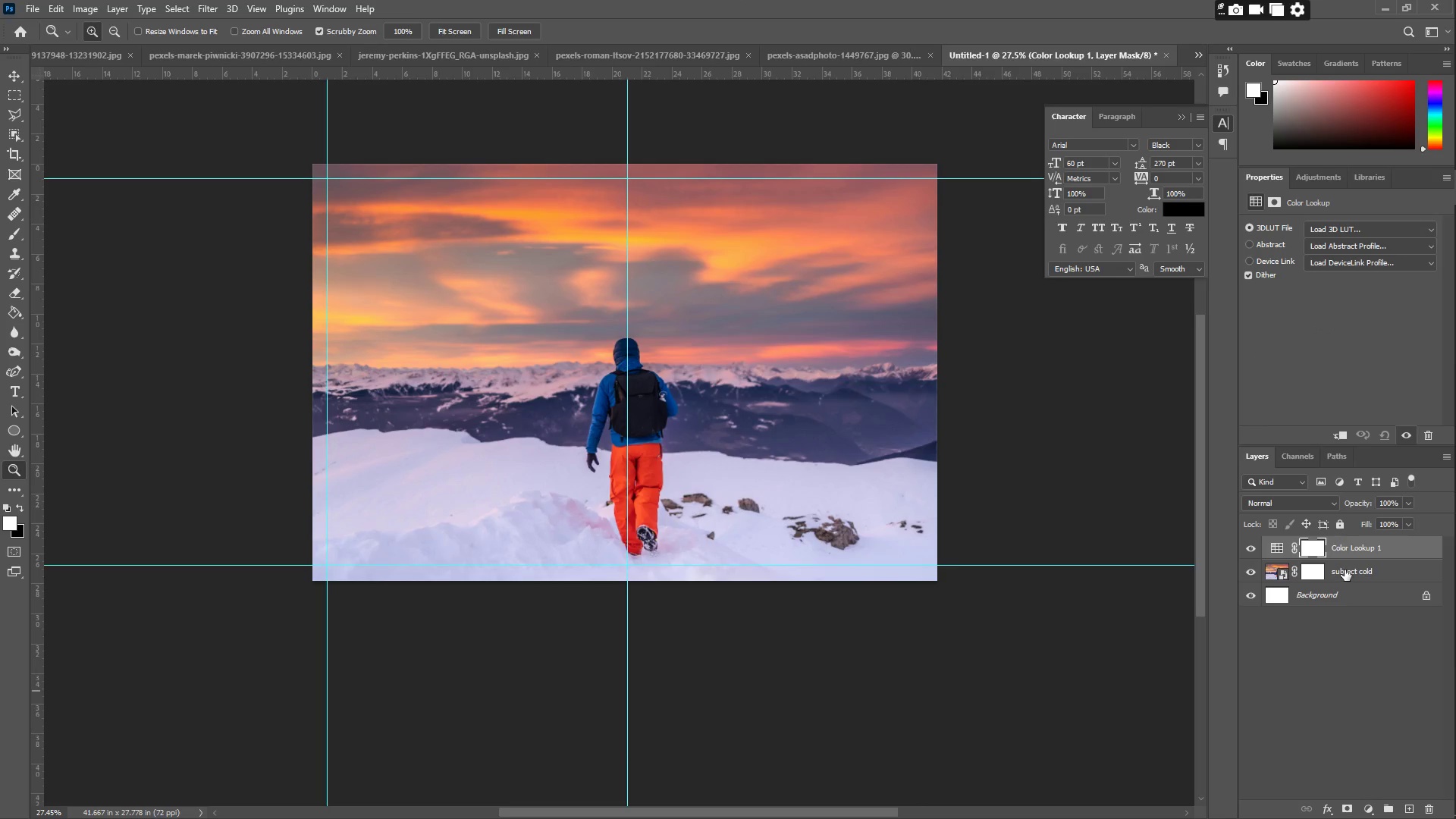 
key(Control+Z)
 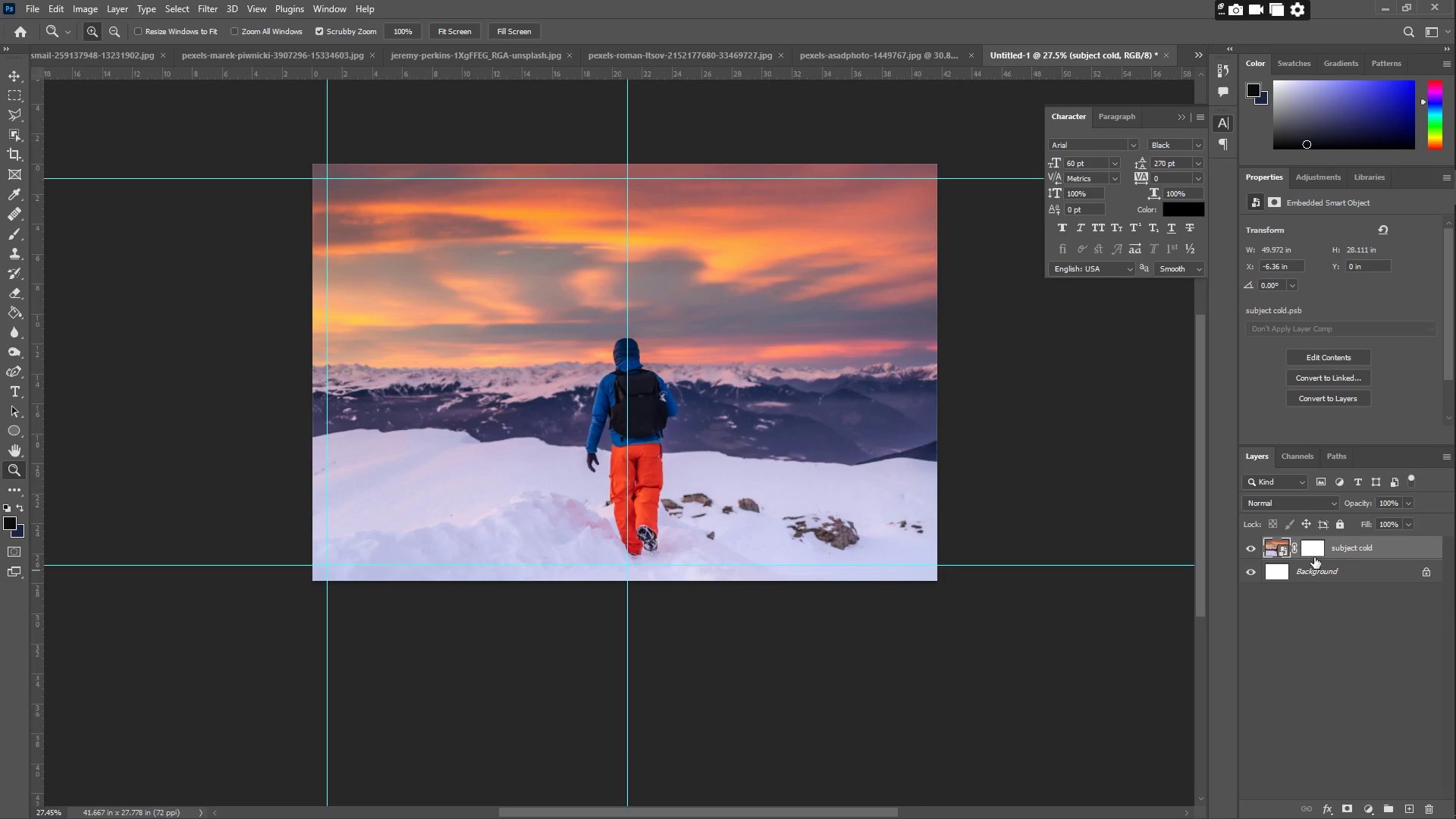 
left_click([1316, 548])
 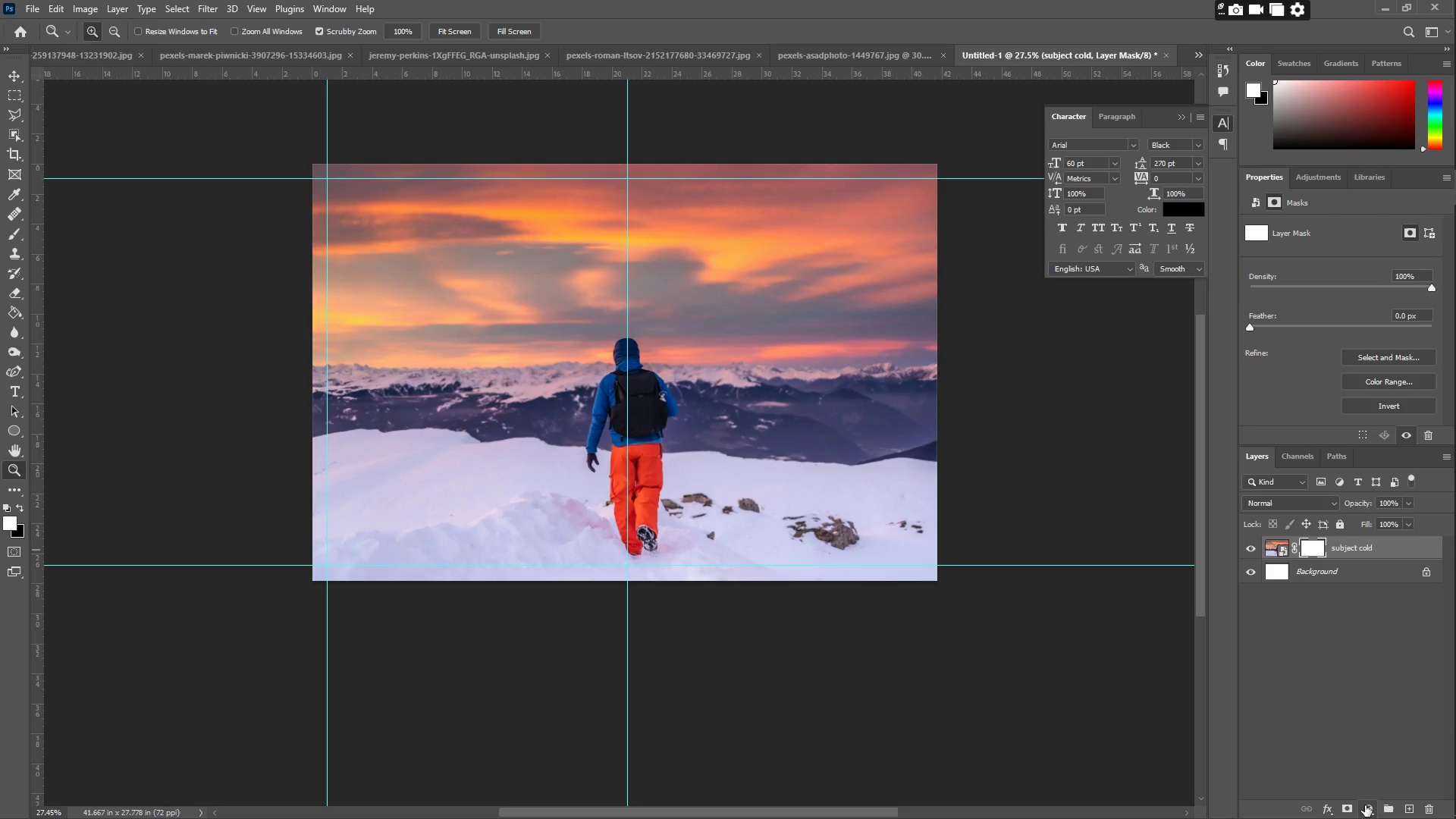 
left_click([1372, 808])
 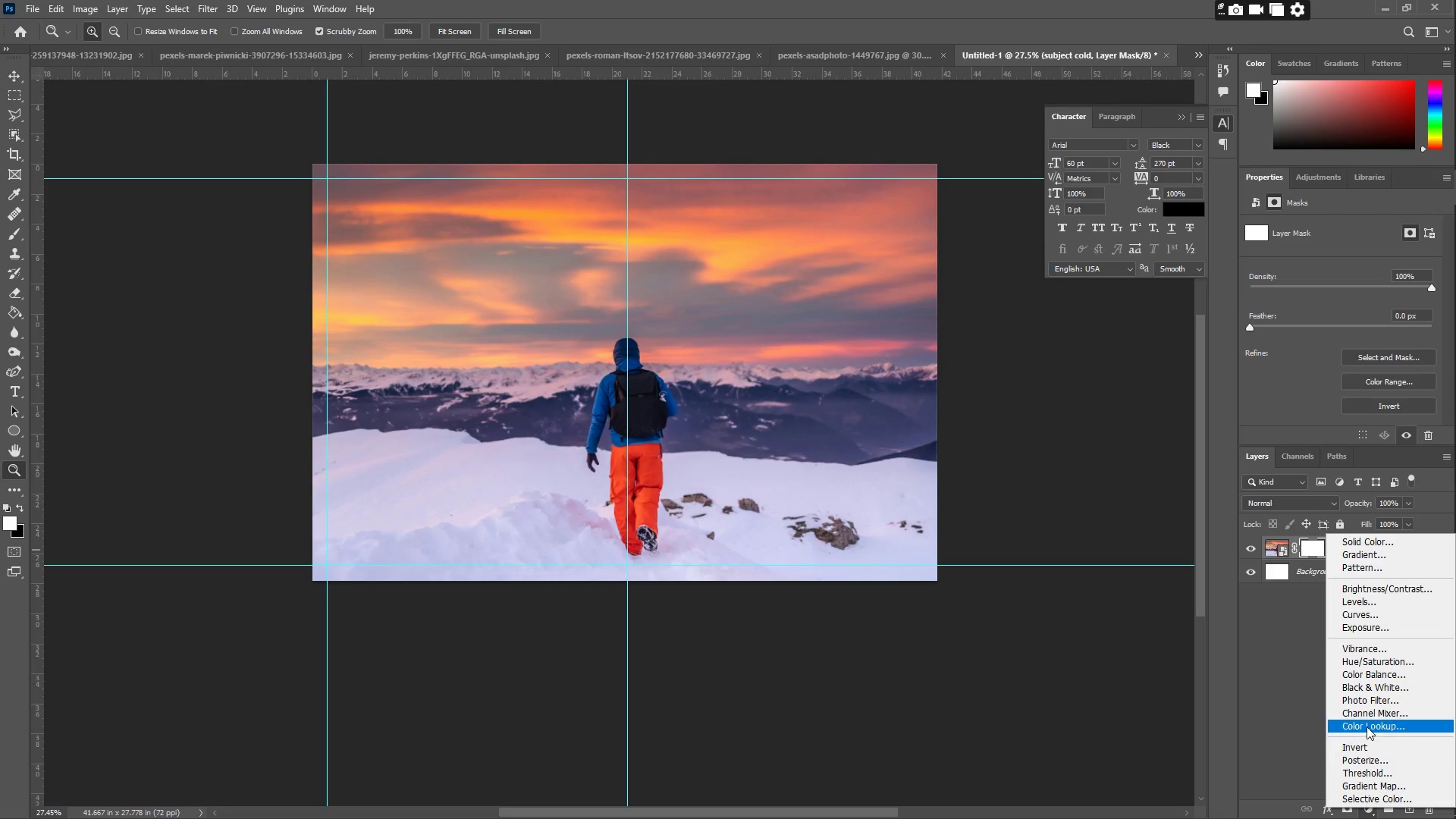 
left_click([1367, 721])
 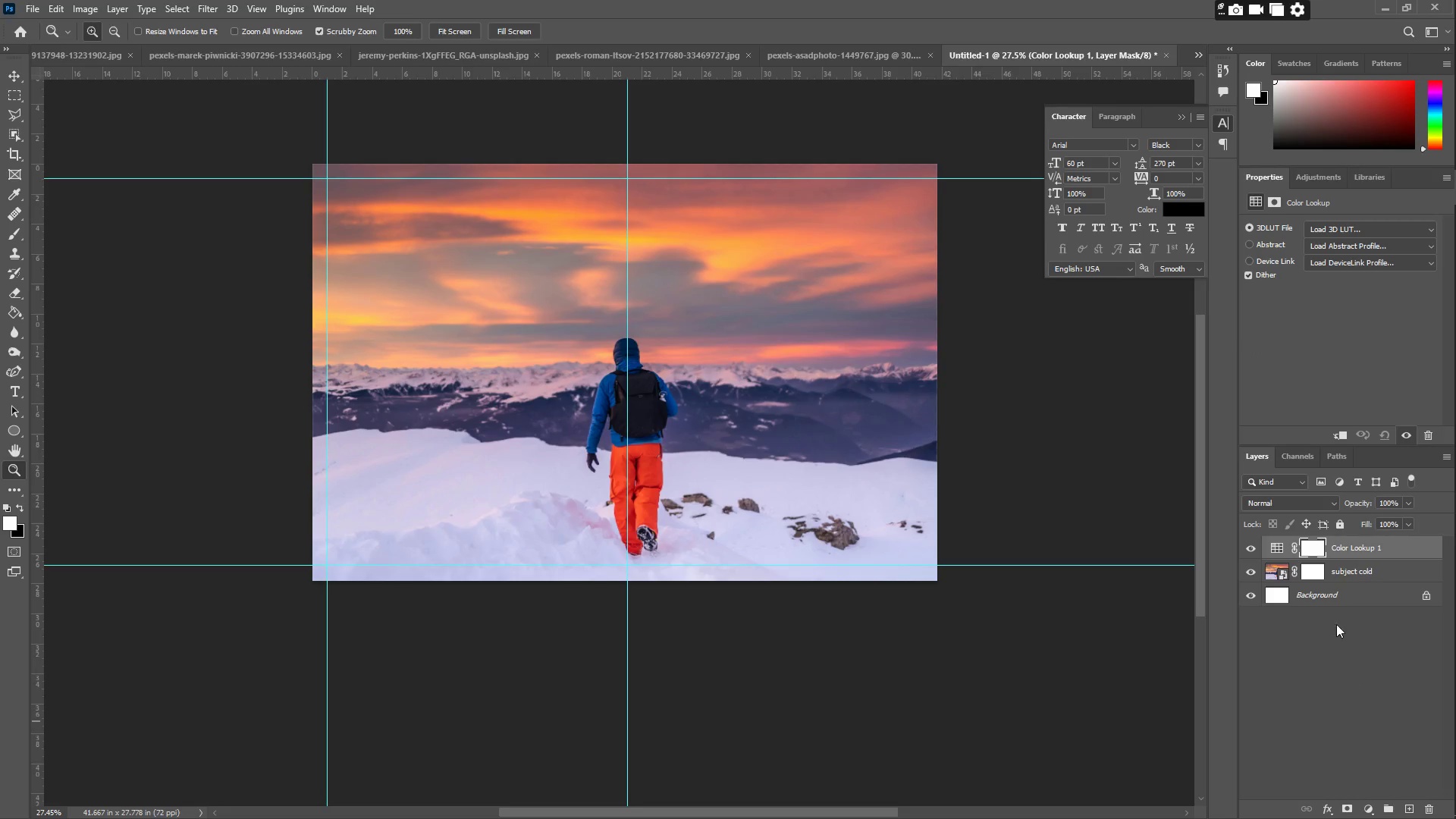 
key(Control+Z)
 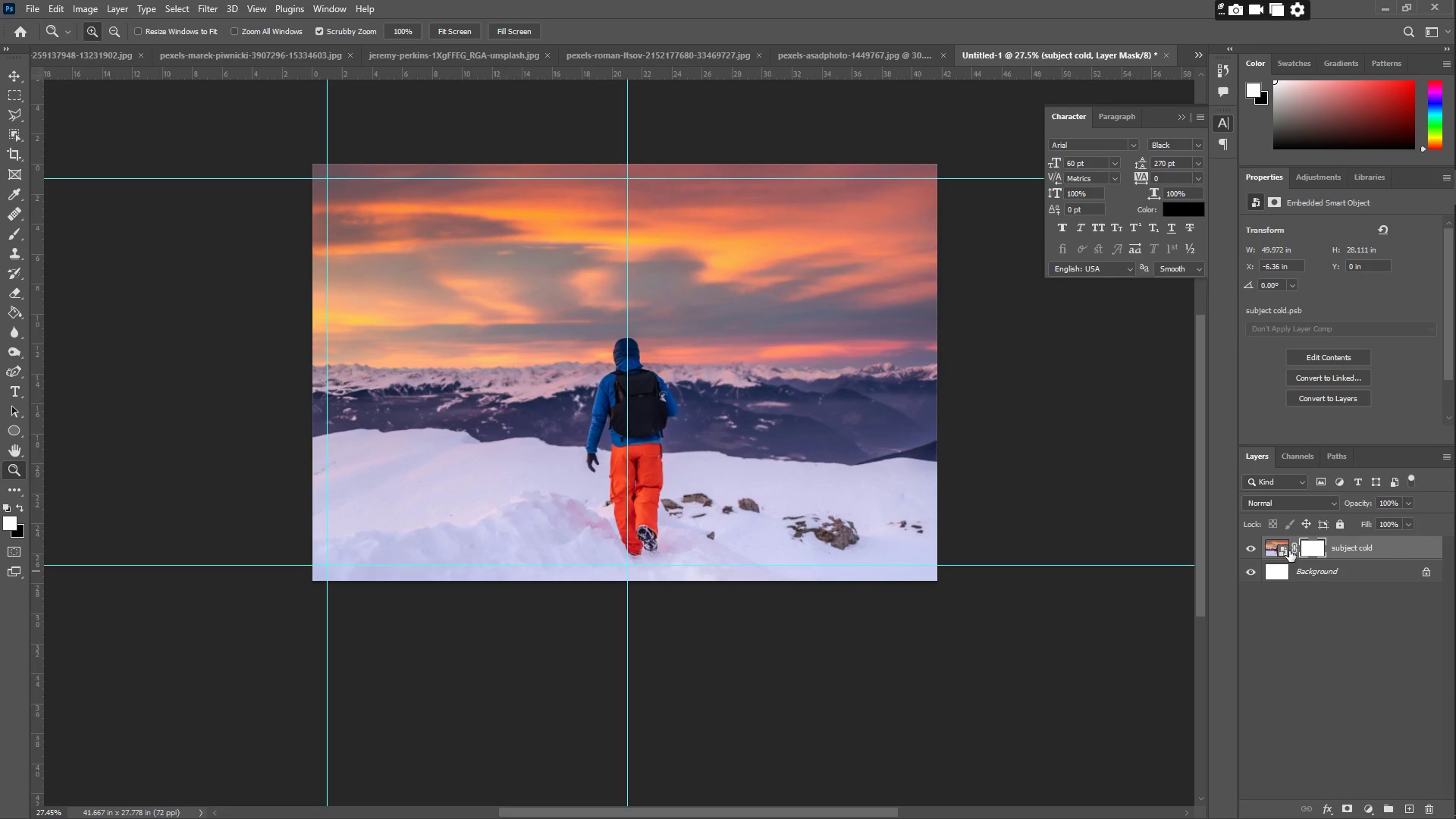 
left_click([1287, 549])
 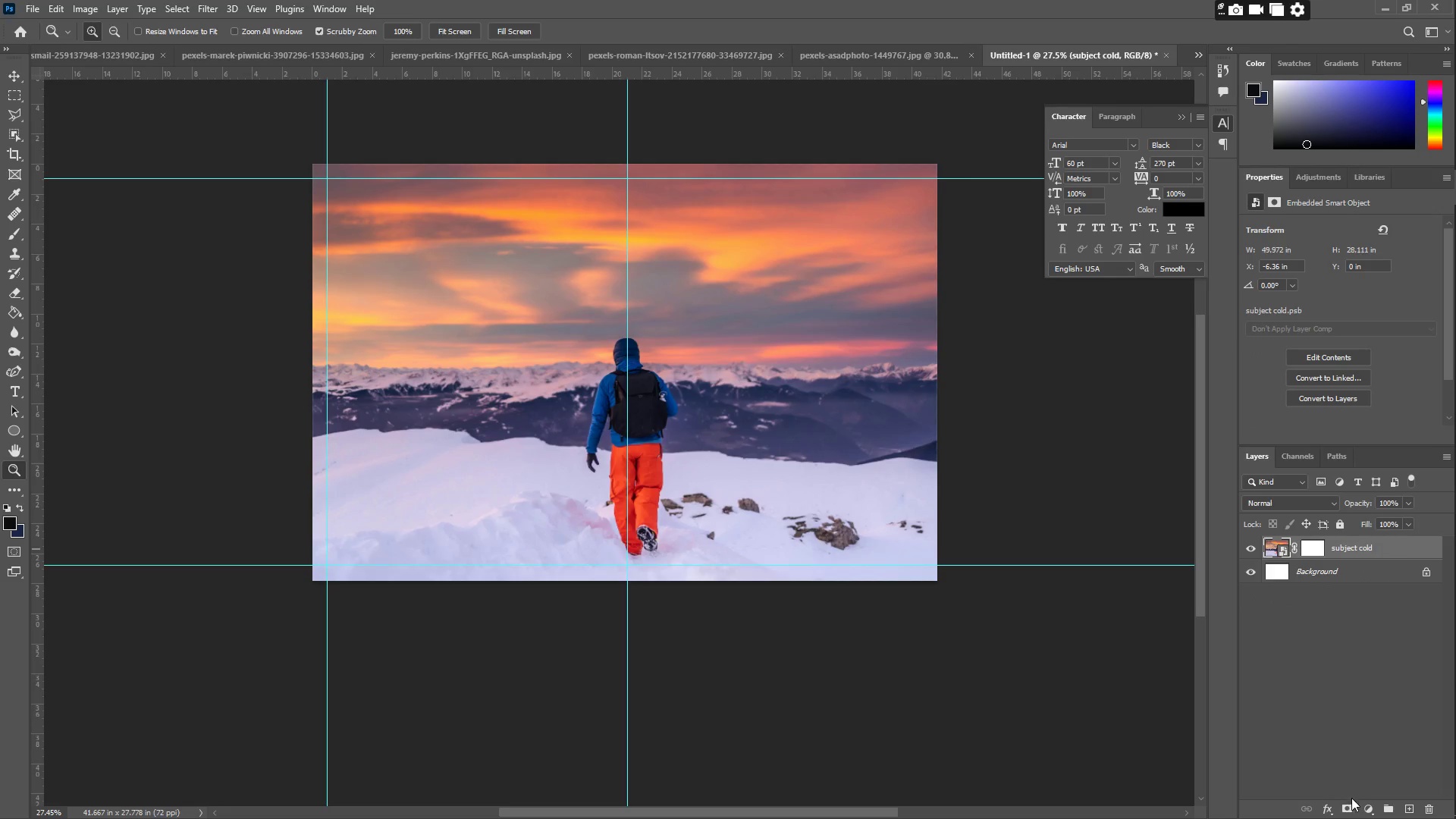 
left_click([1370, 811])
 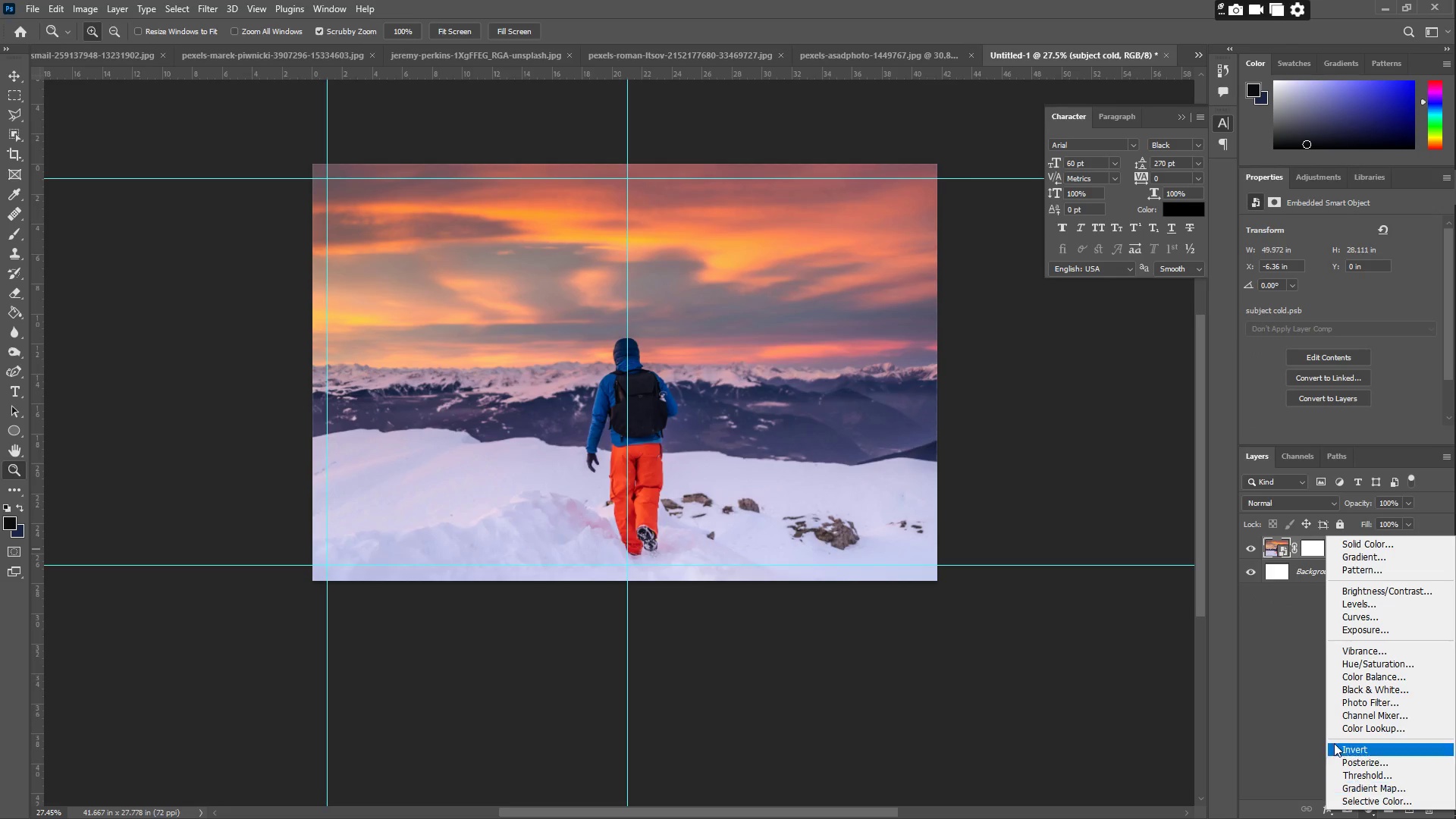 
left_click([1307, 664])
 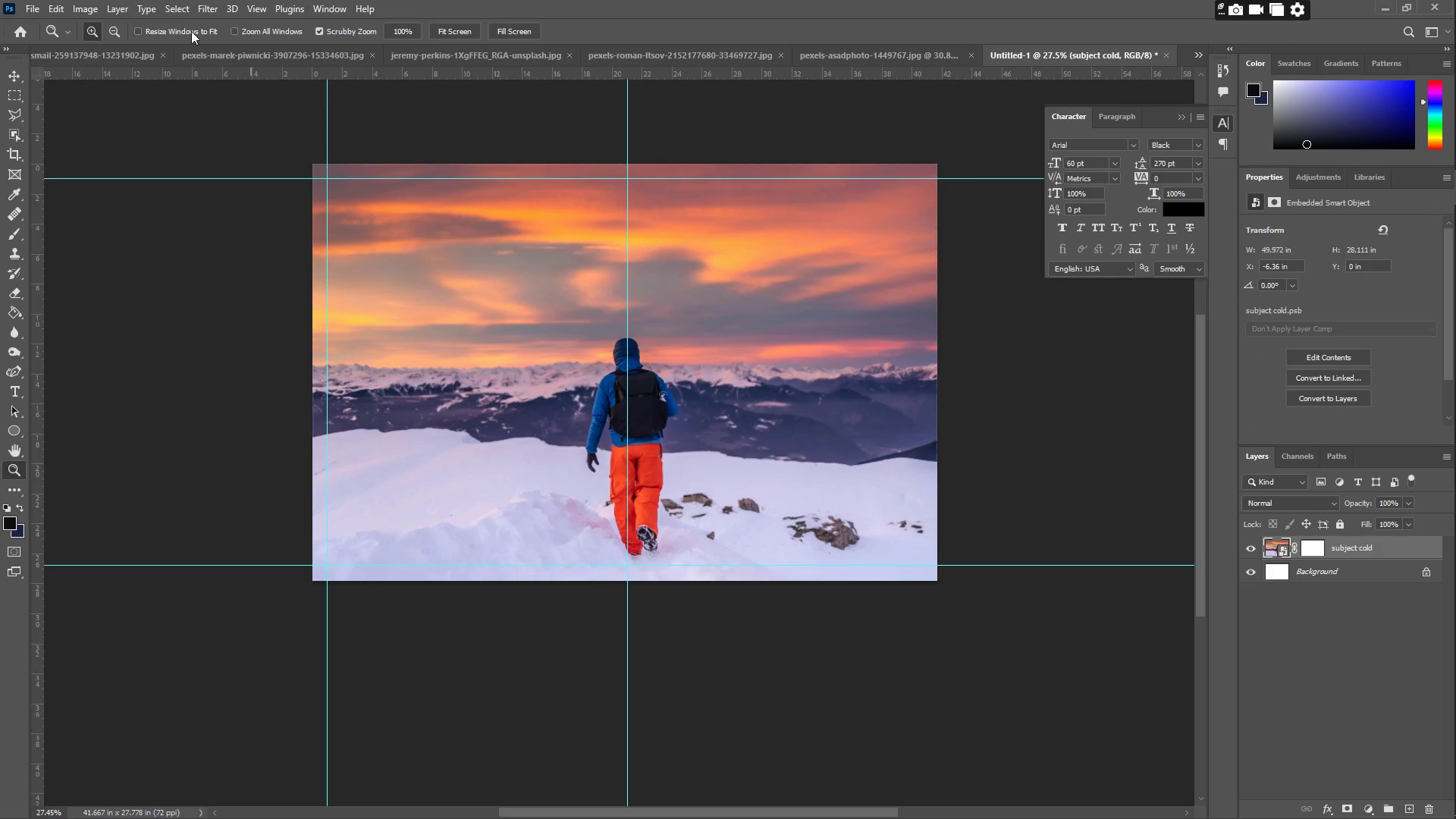 
left_click([118, 2])
 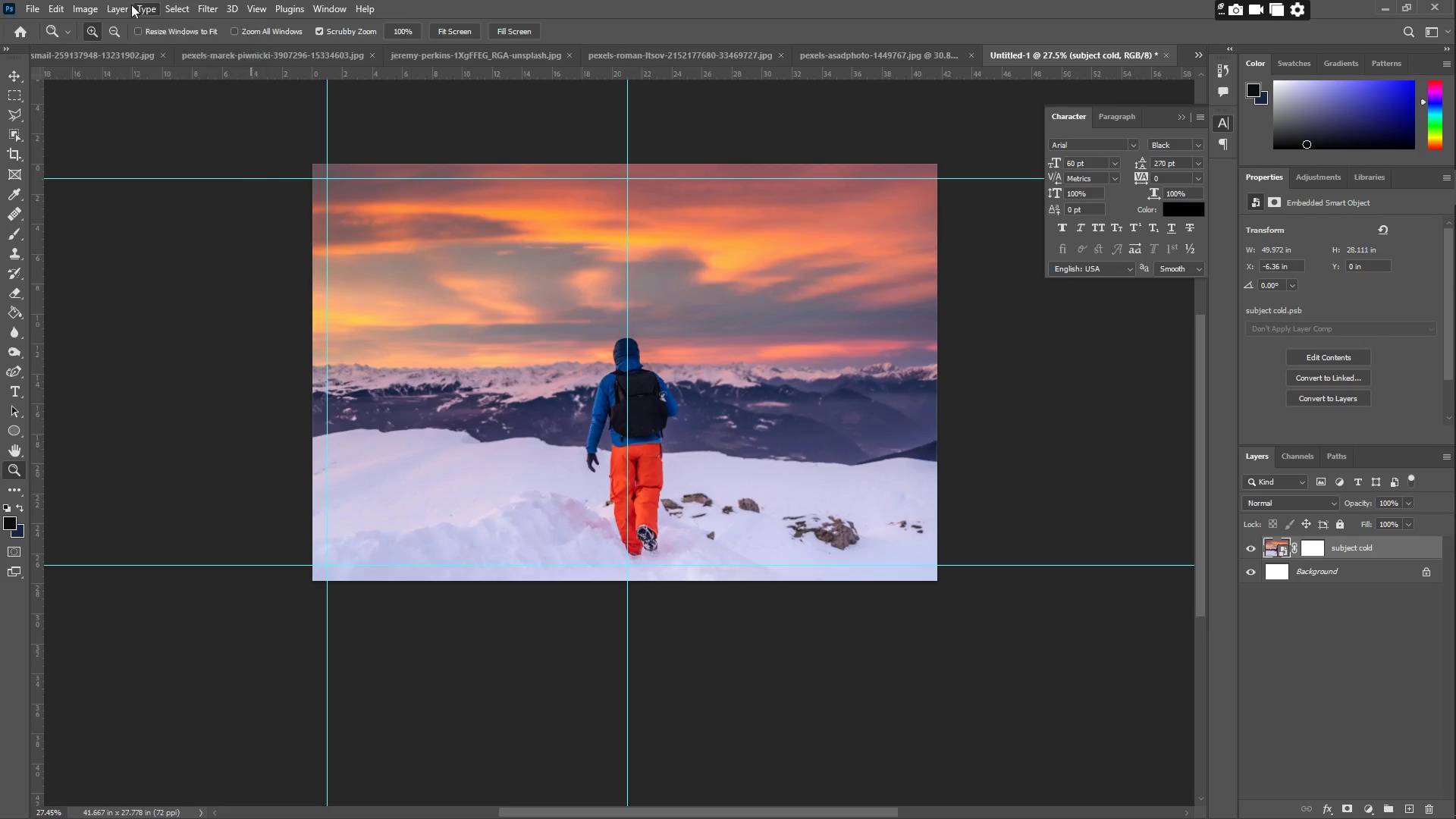 
wait(7.8)
 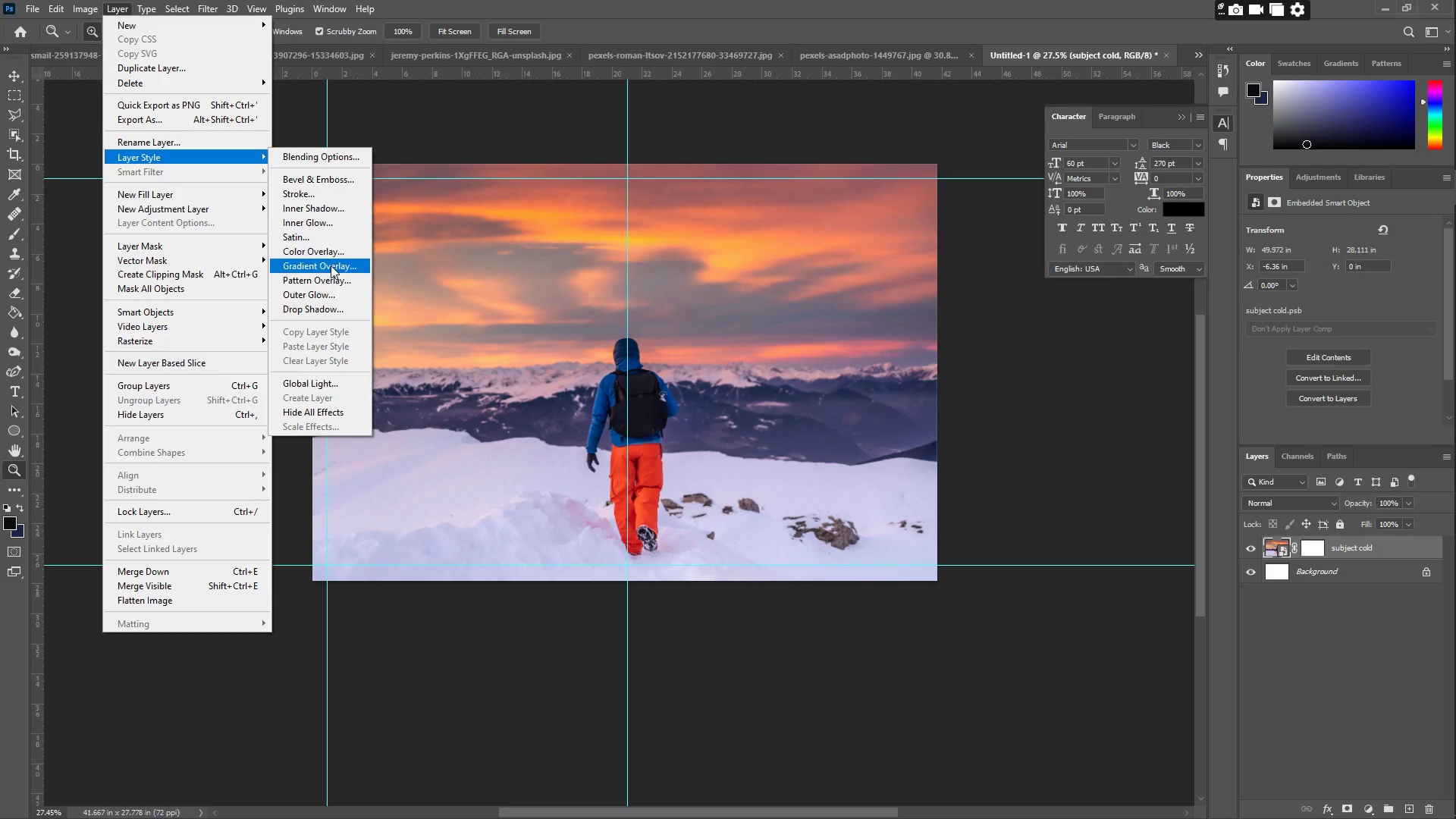 
left_click([295, 197])
 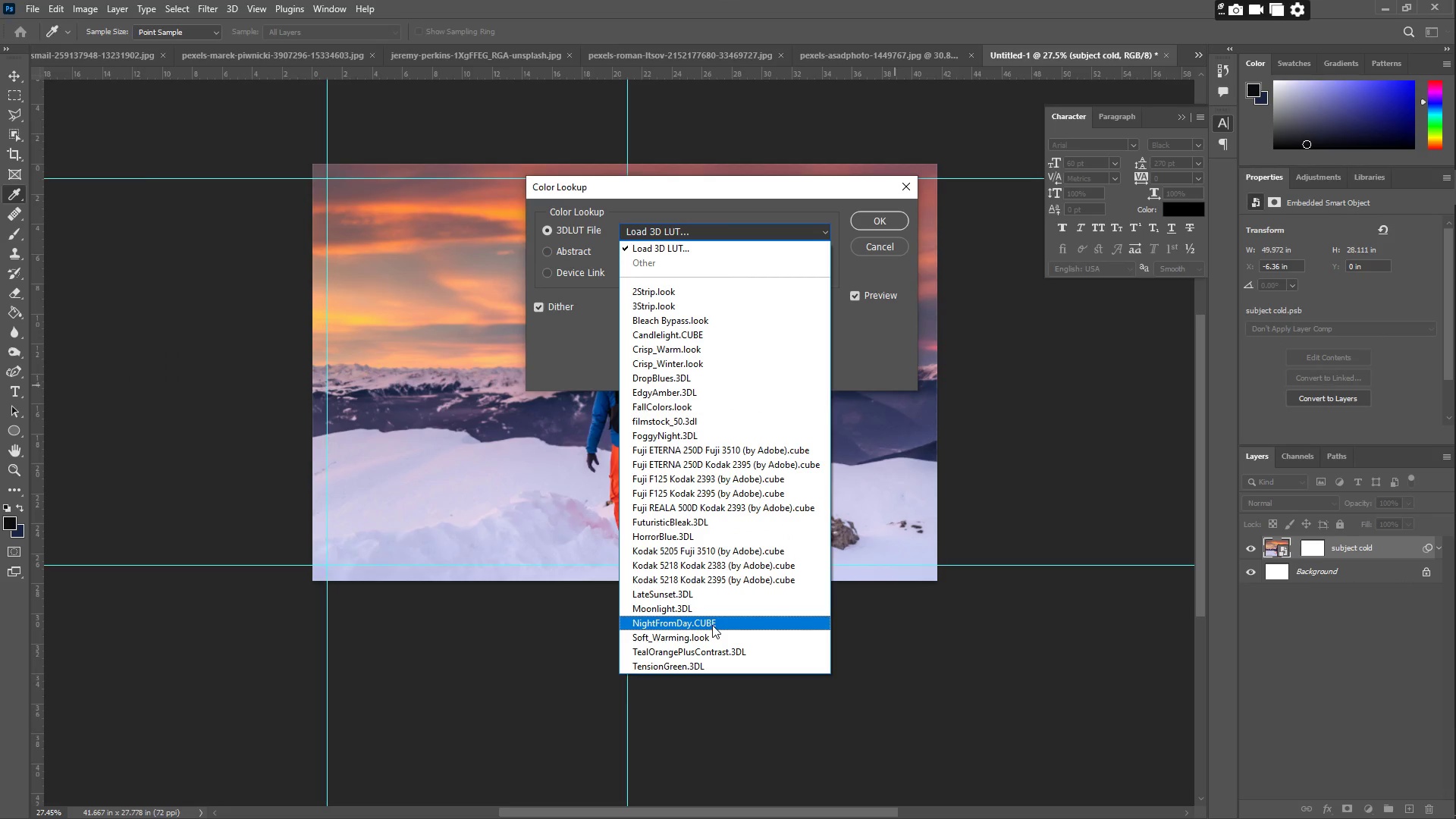 
left_click([703, 613])
 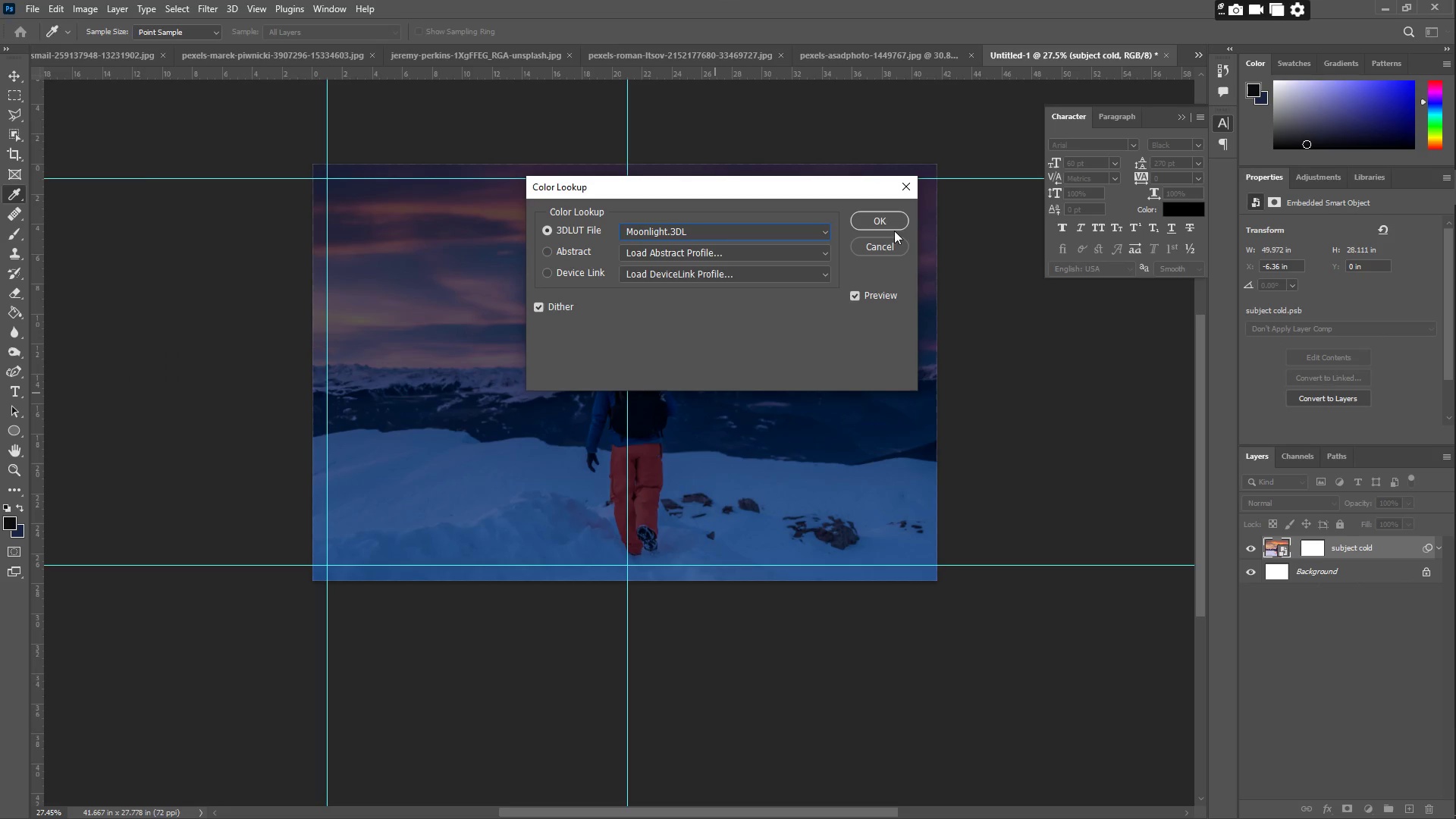 
left_click([884, 217])
 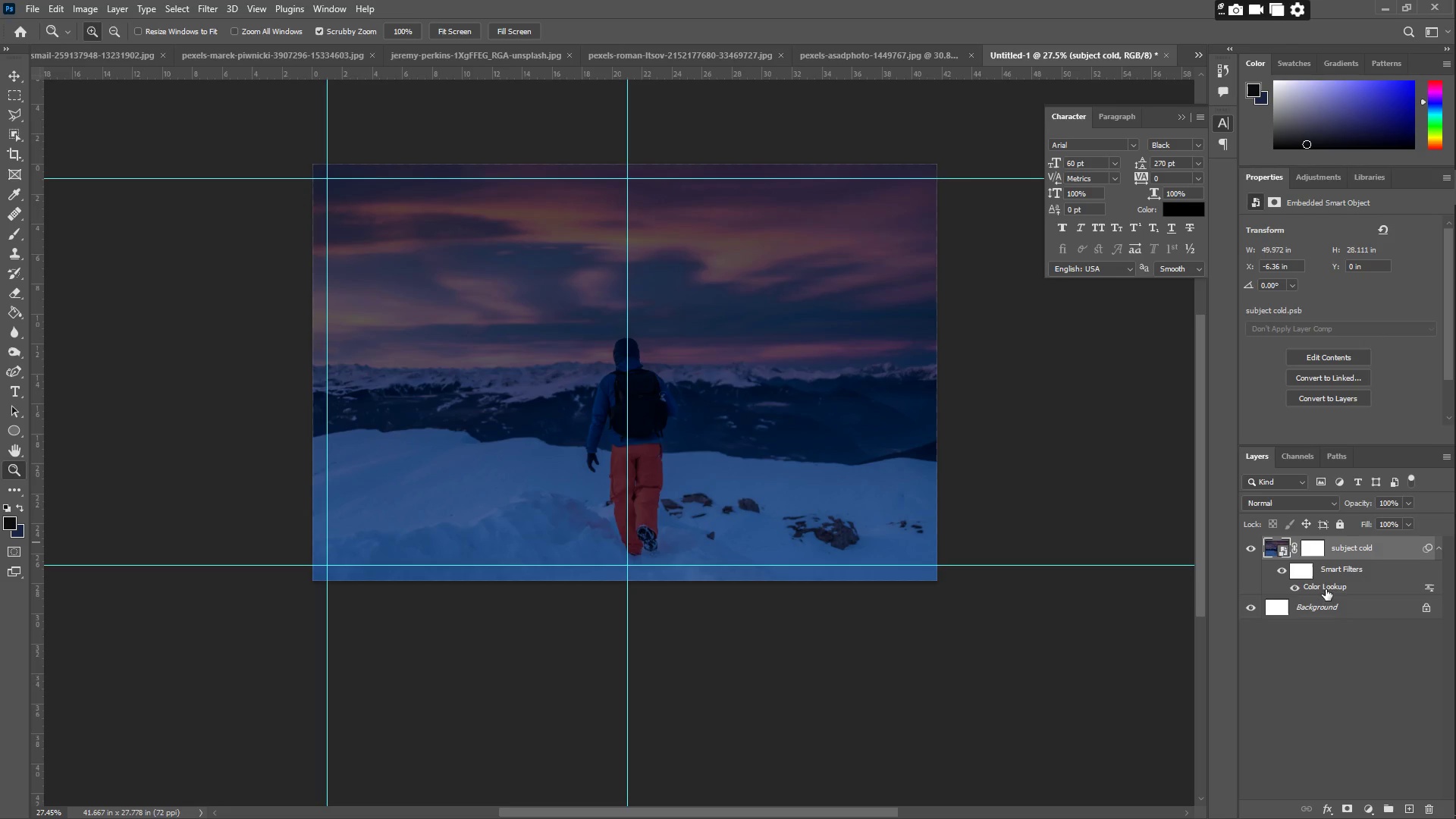 
scroll: coordinate [1326, 703], scroll_direction: up, amount: 1.0
 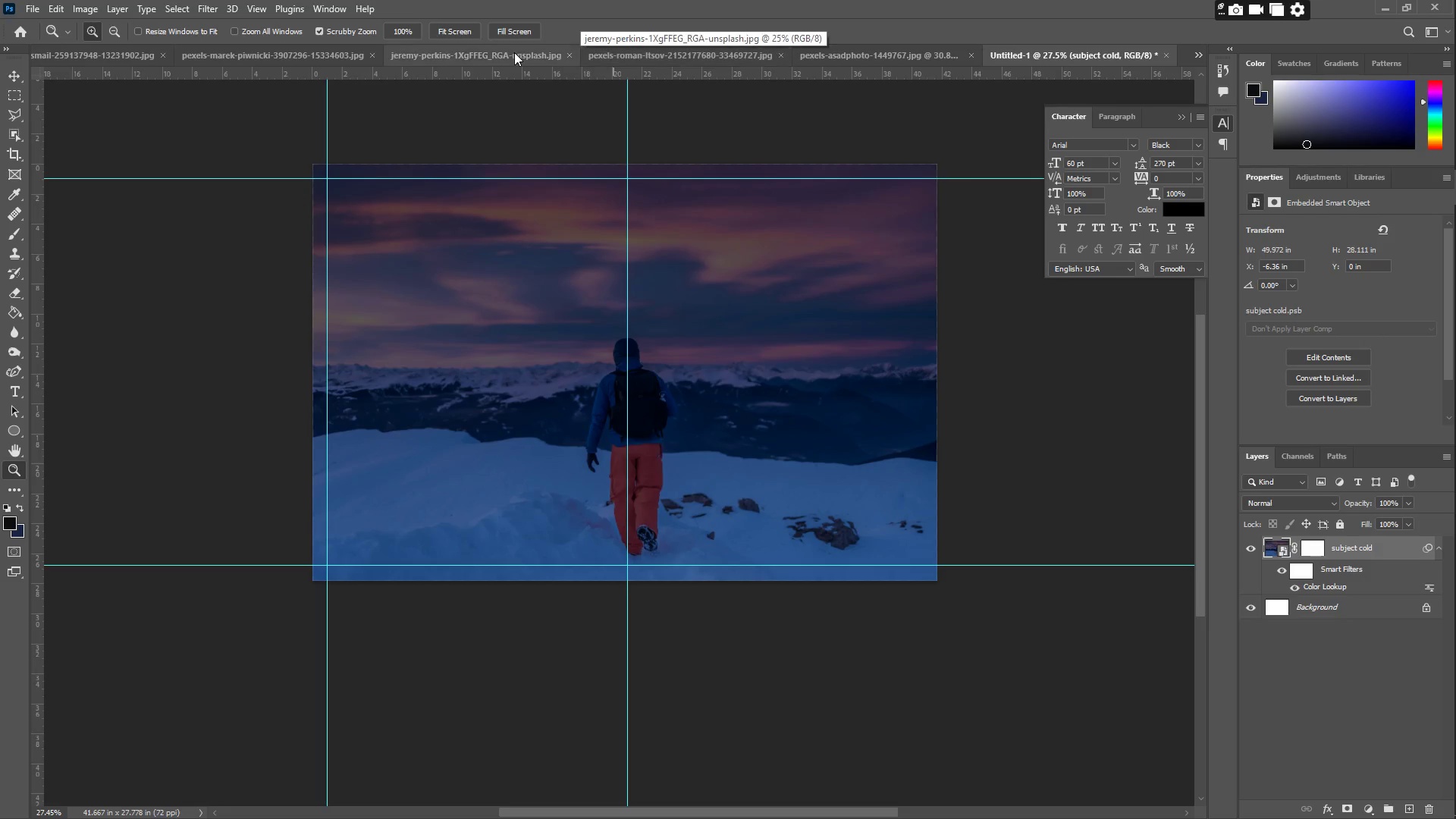 
wait(35.04)
 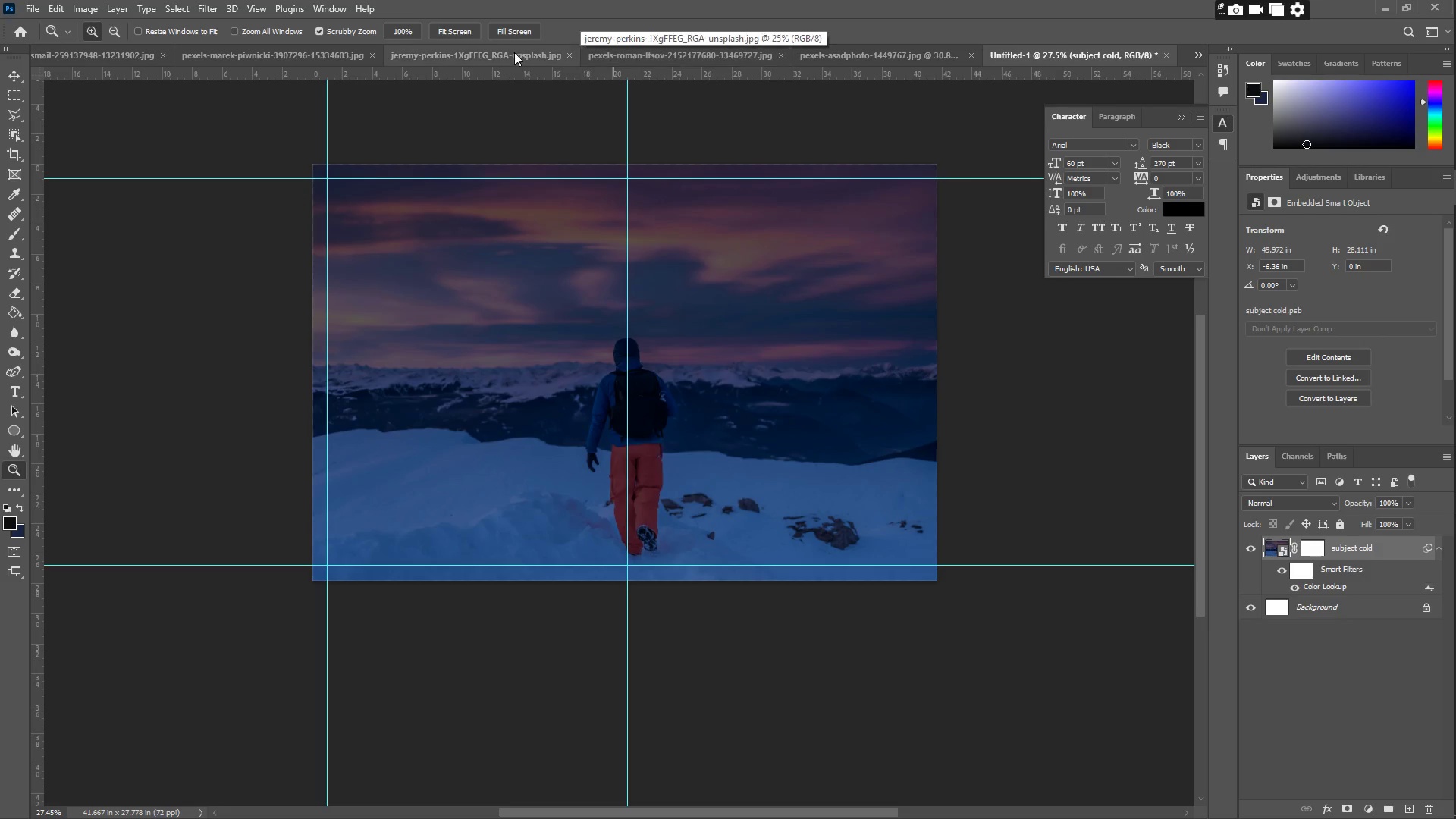 
double_click([975, 57])
 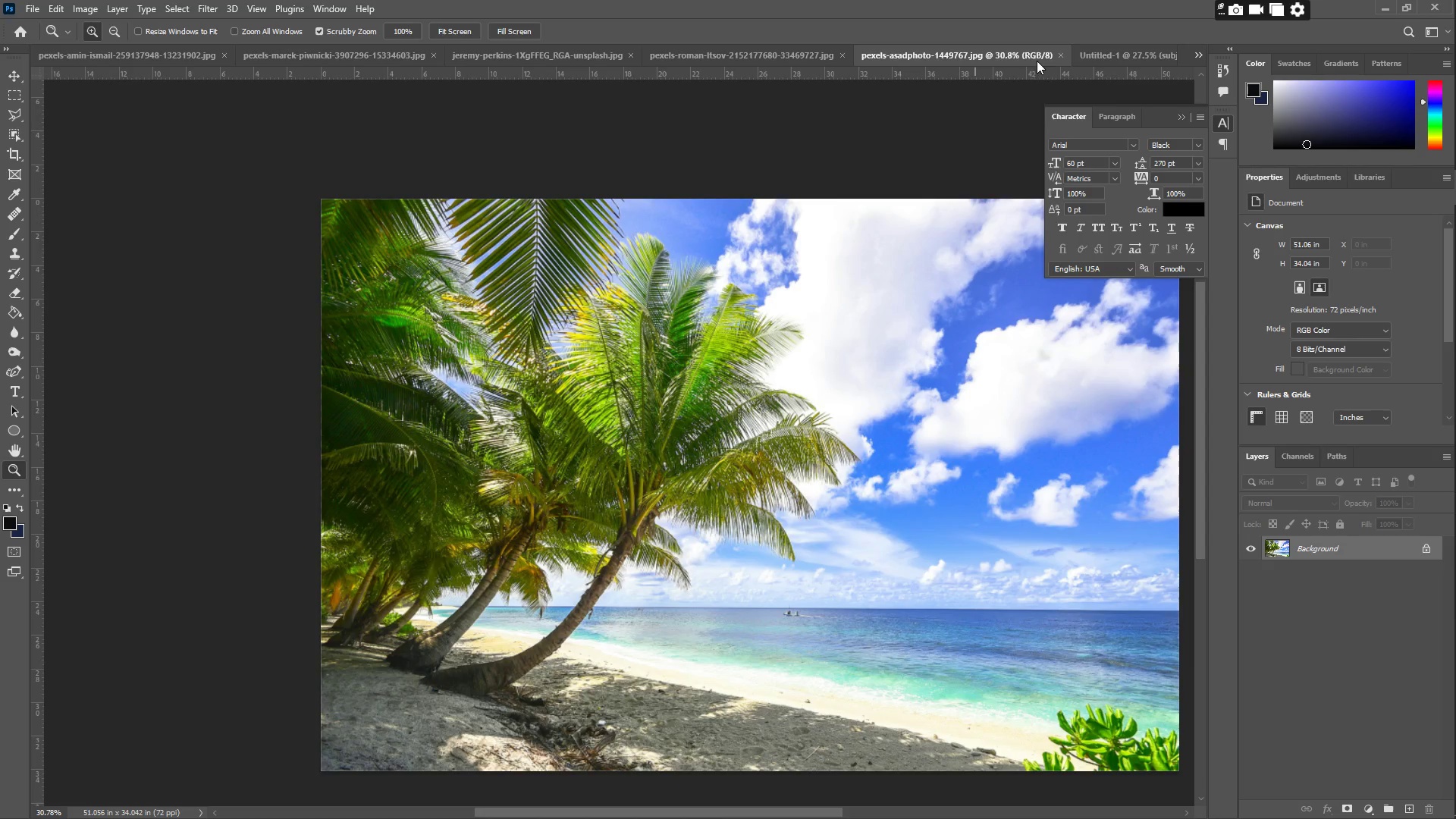 
left_click([1123, 53])
 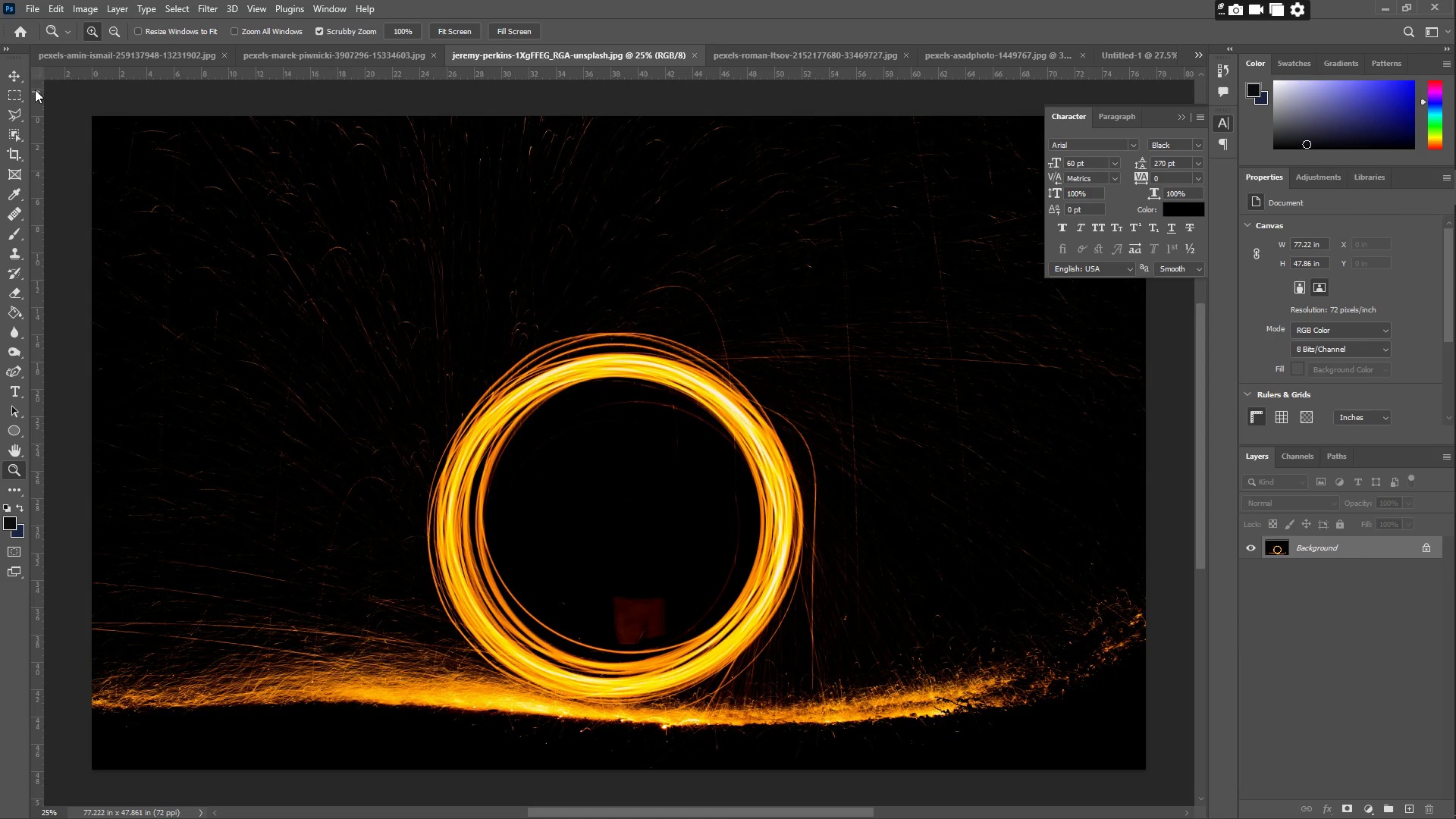 
key(Control+A)
 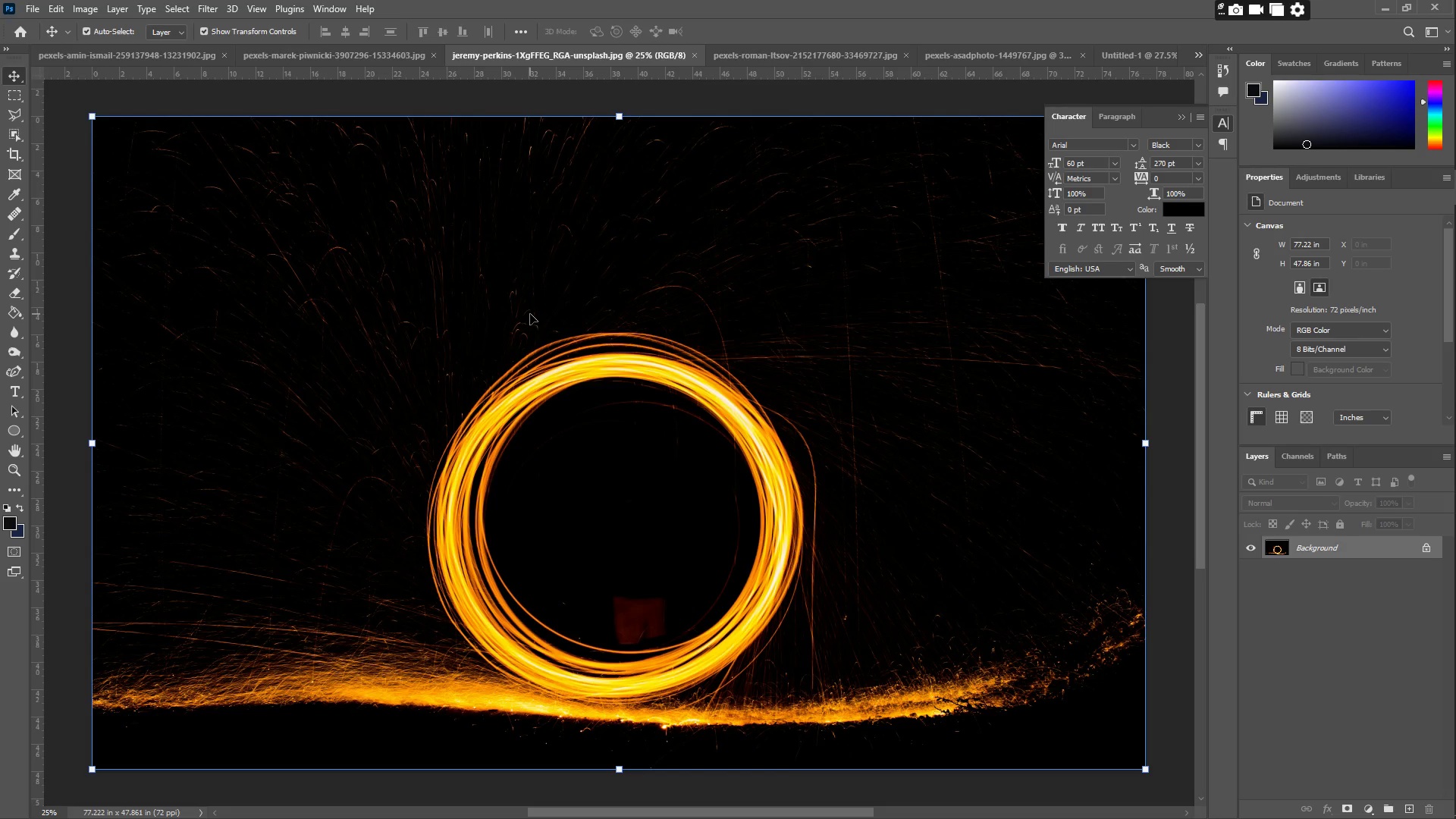 
key(Control+C)
 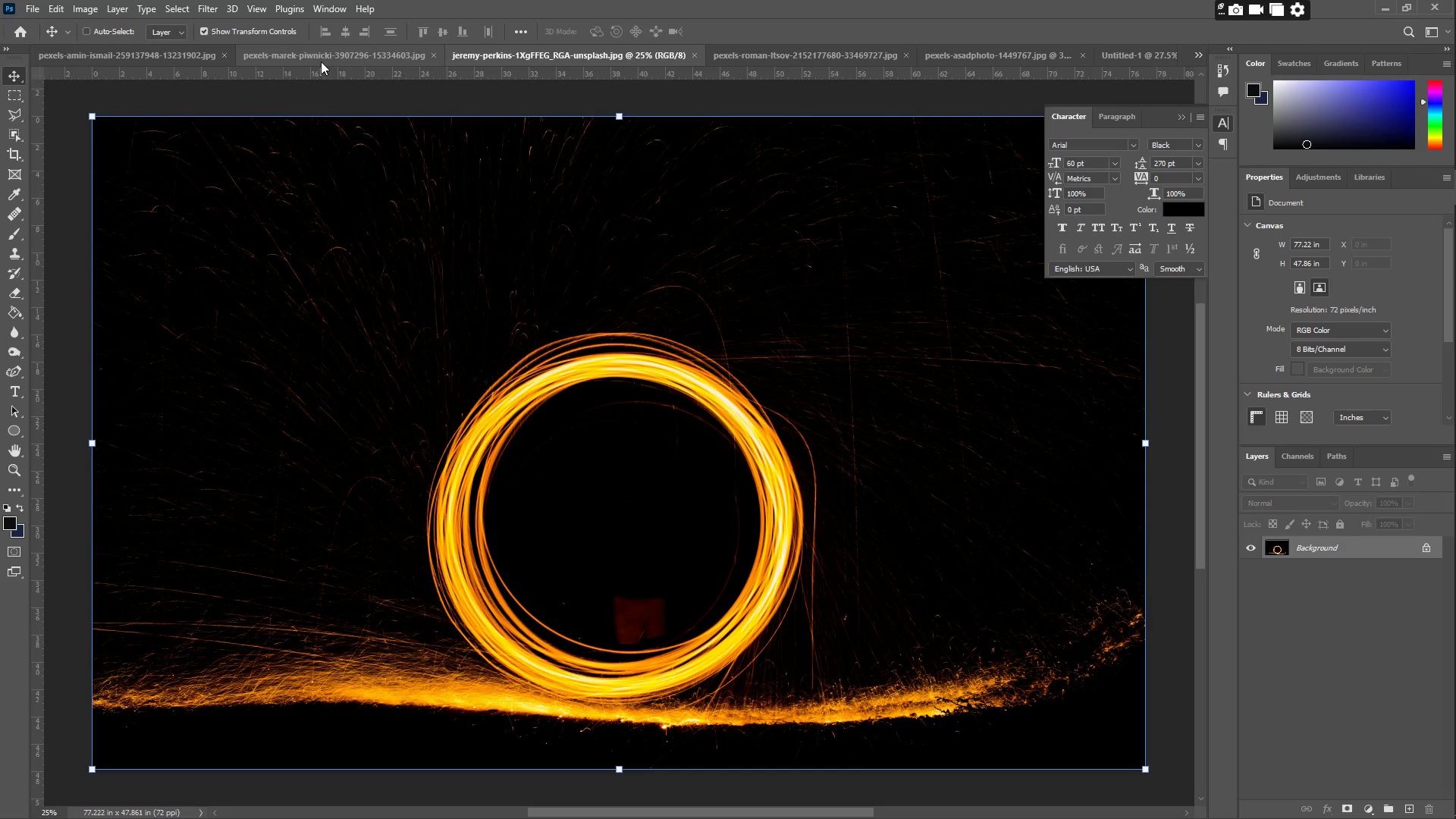 
left_click([316, 55])
 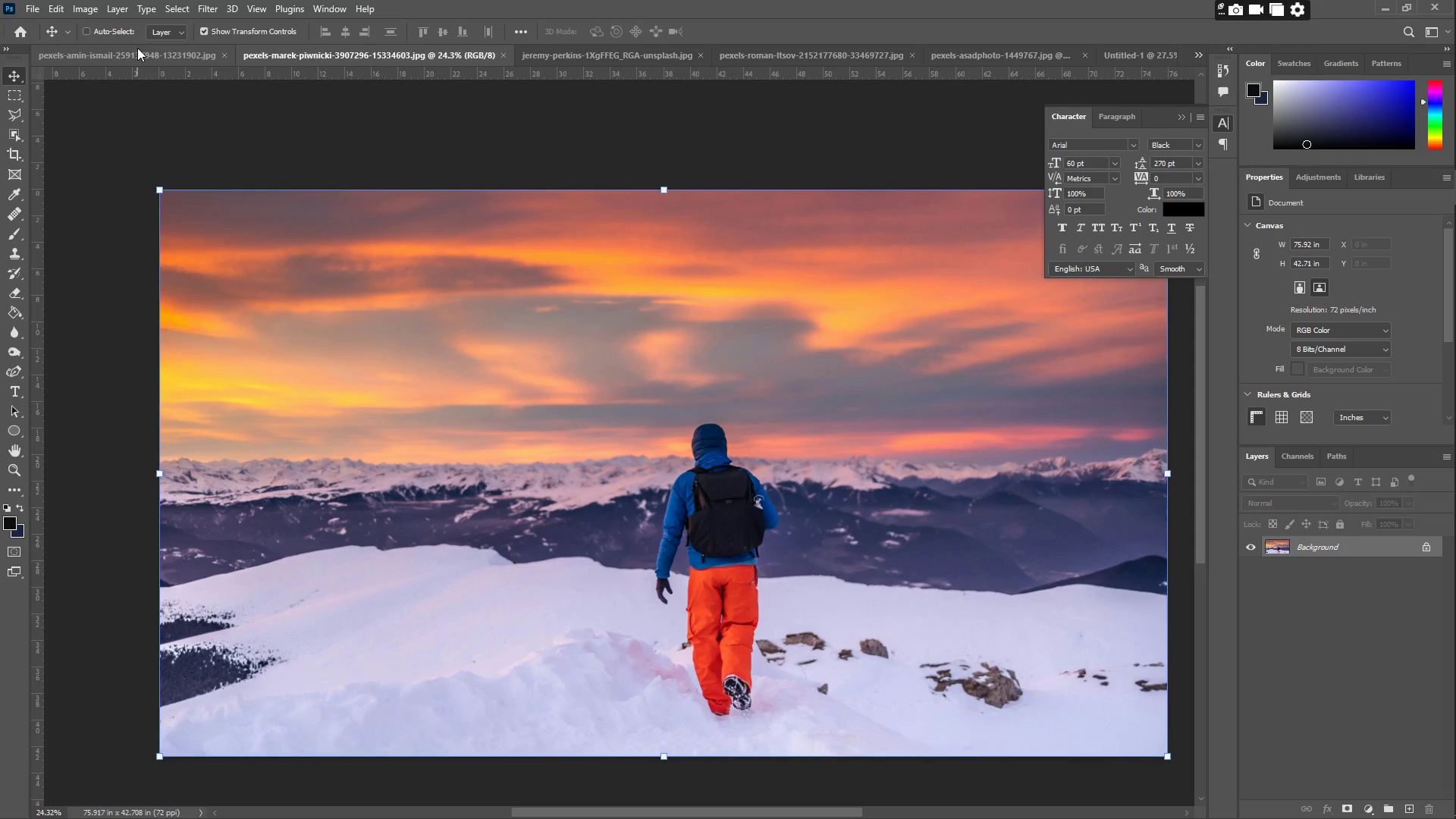 
key(Control+ControlLeft)
 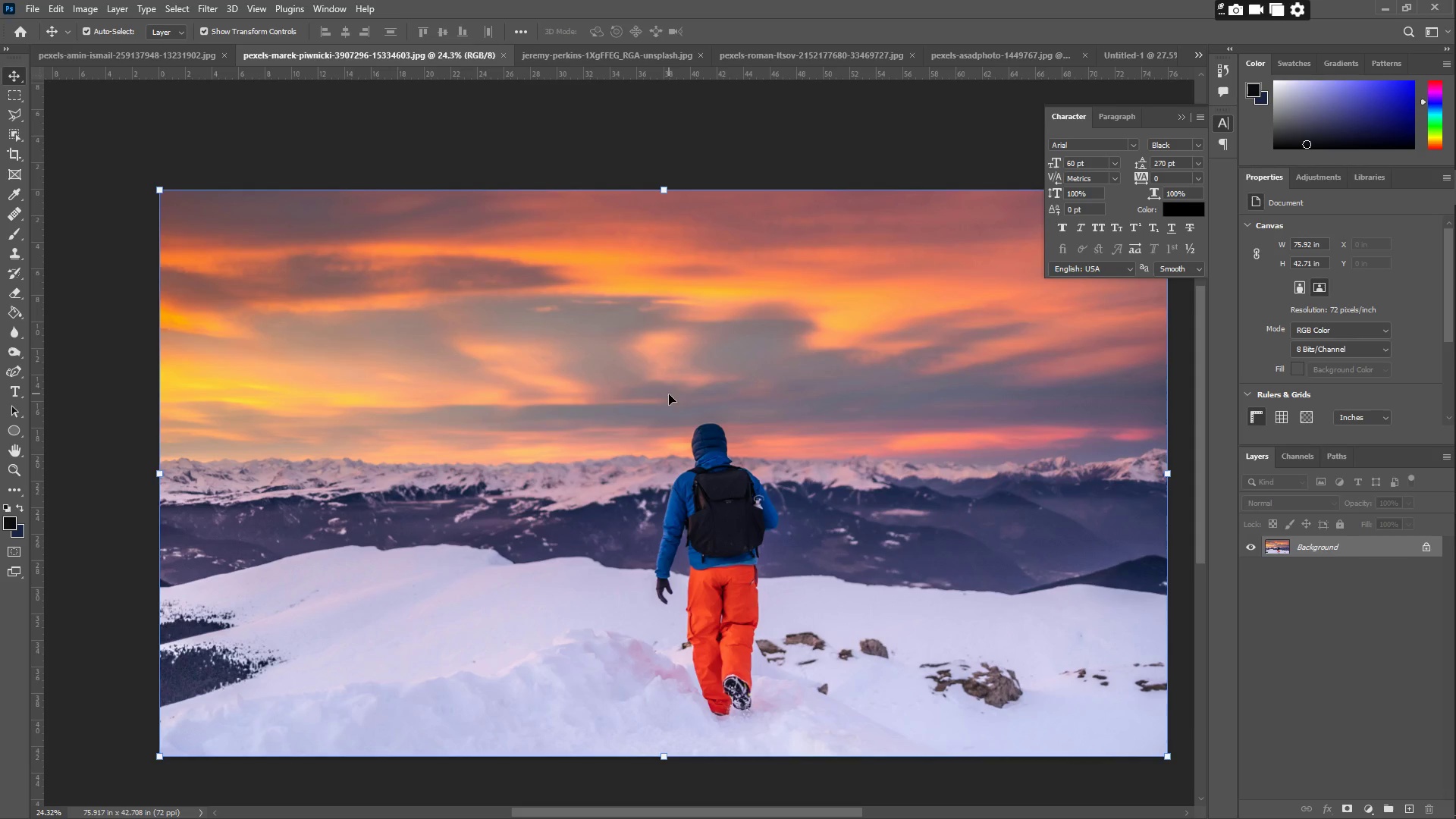 
key(Control+V)
 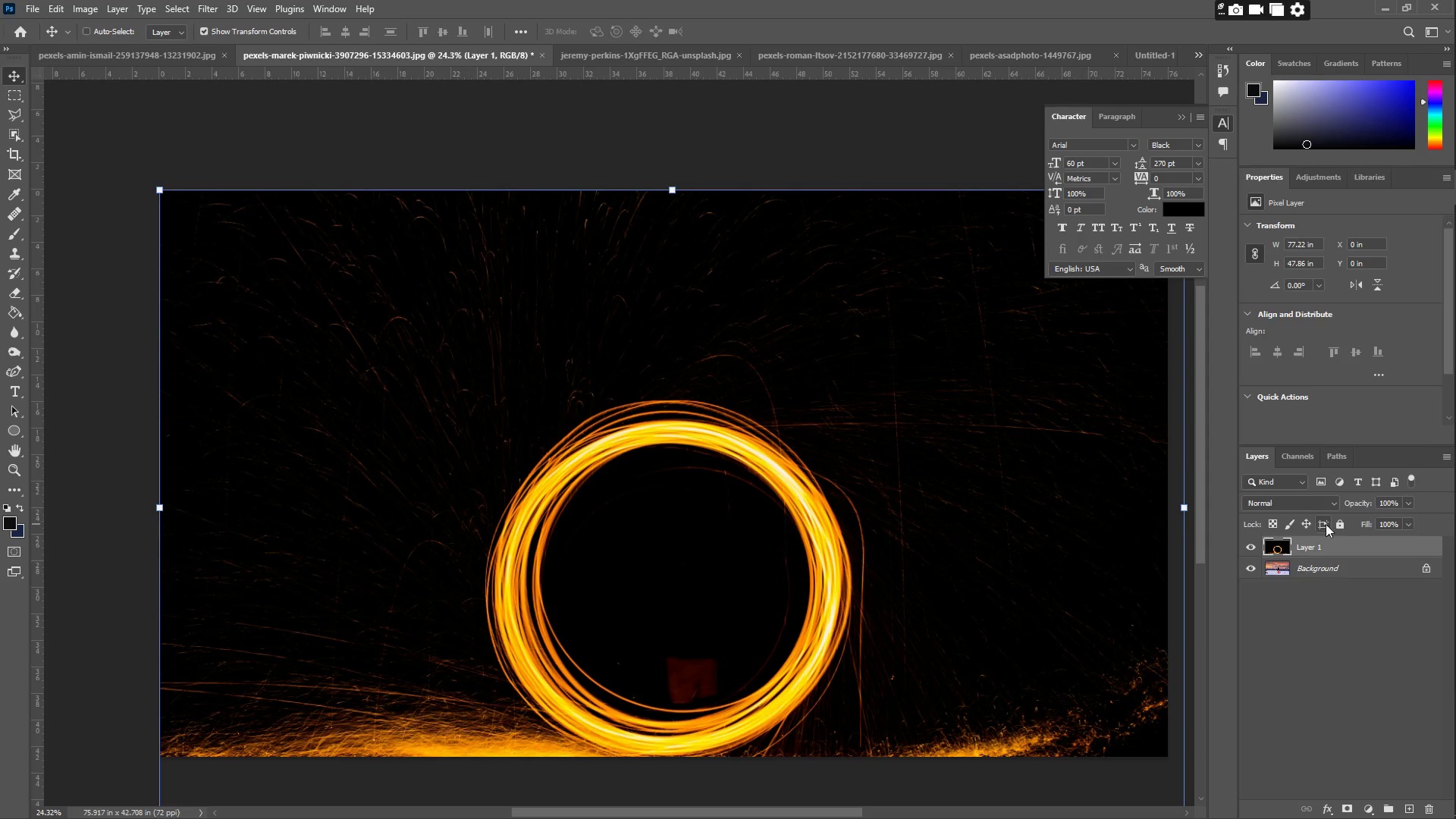 
right_click([1345, 547])
 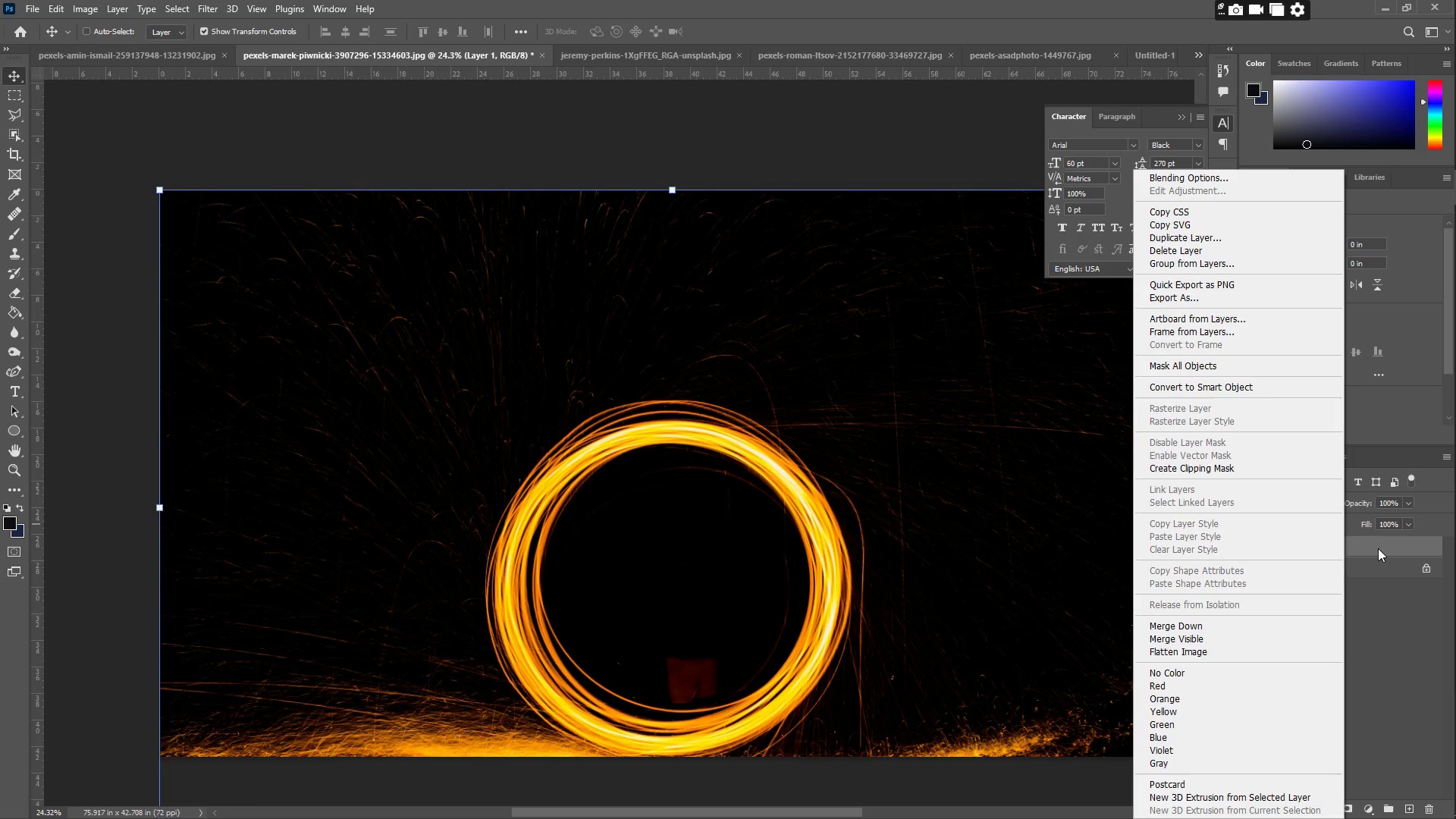 
left_click([1382, 551])
 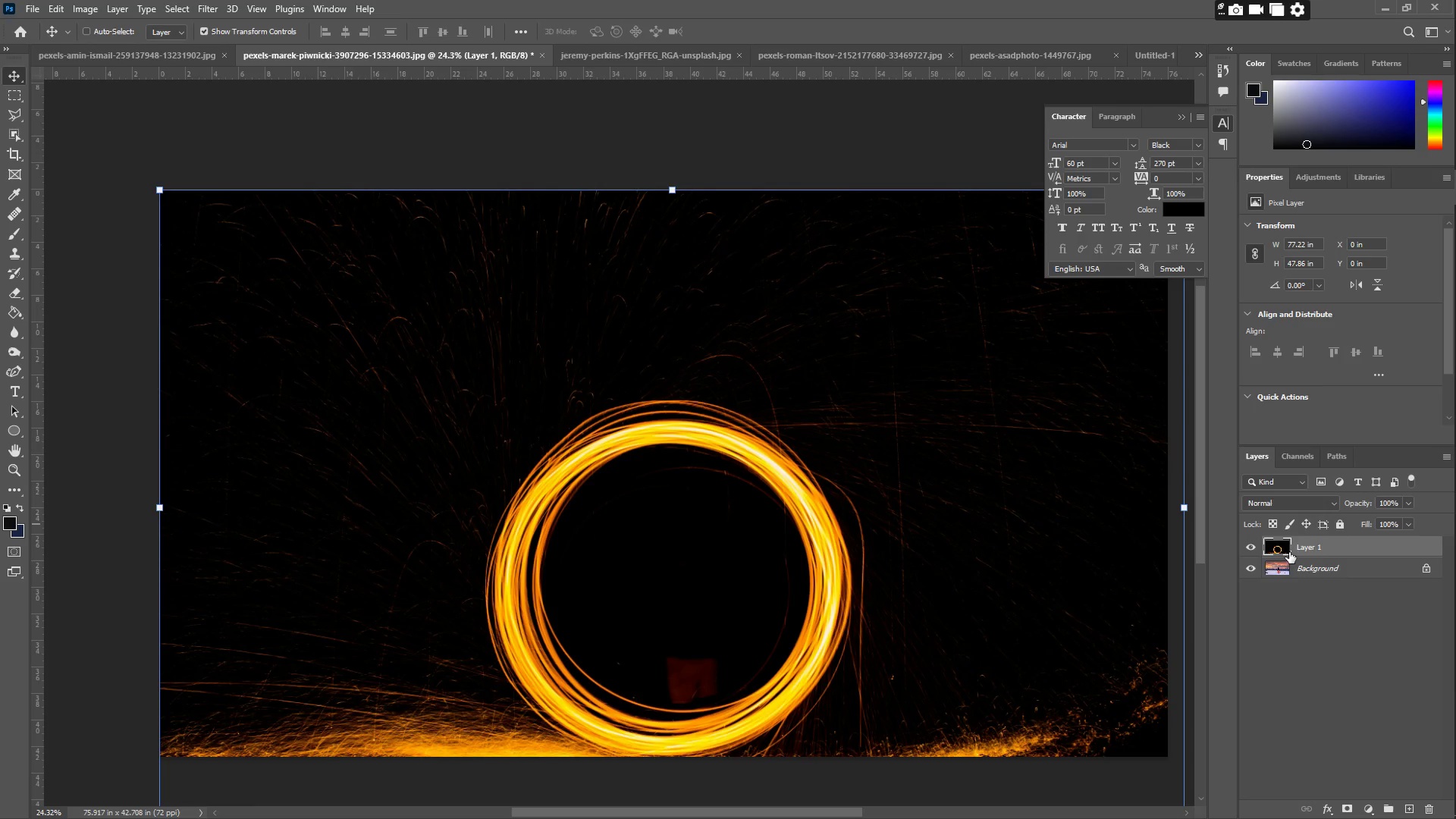 
key(Control+ControlLeft)
 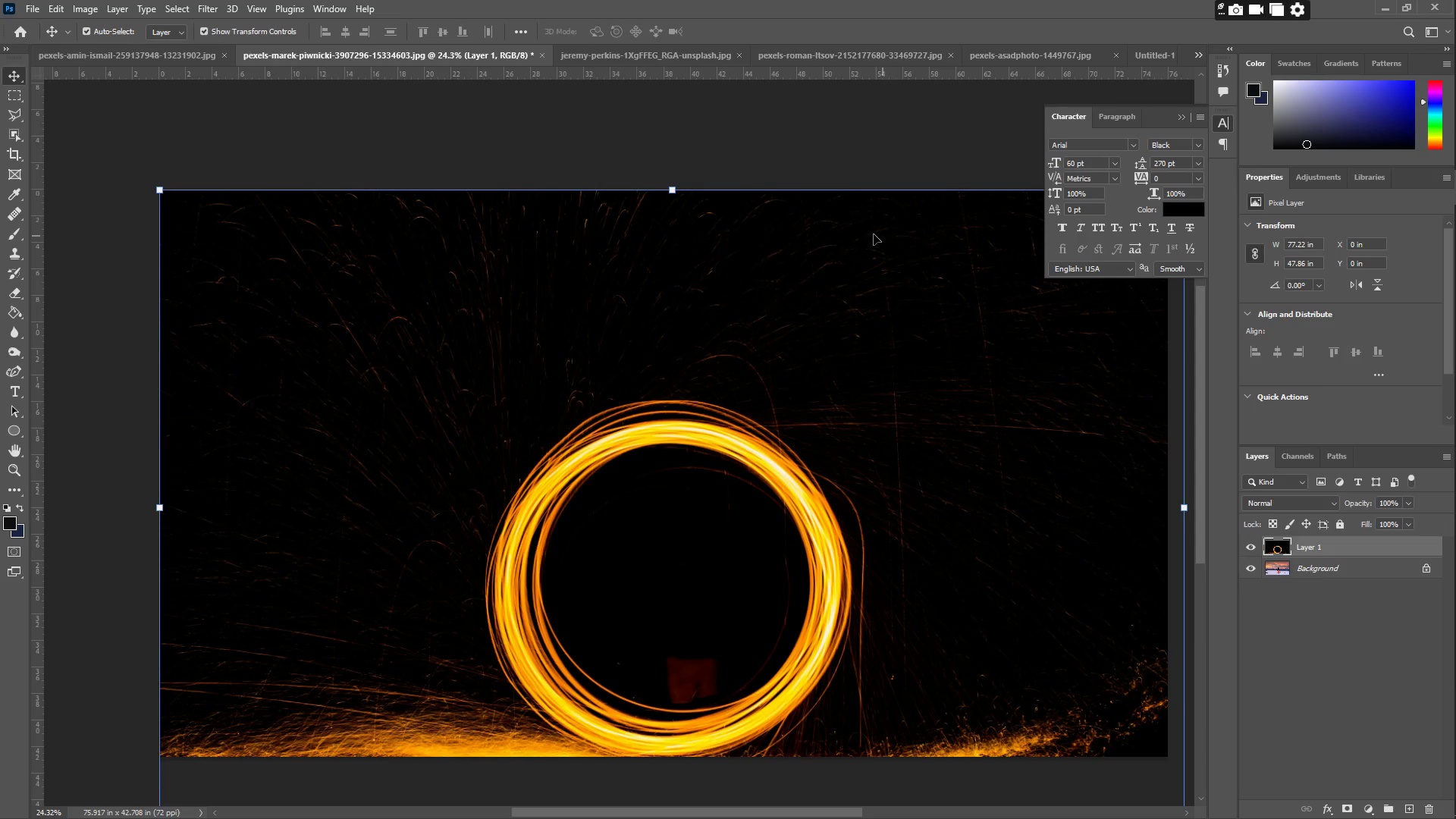 
key(Control+Z)
 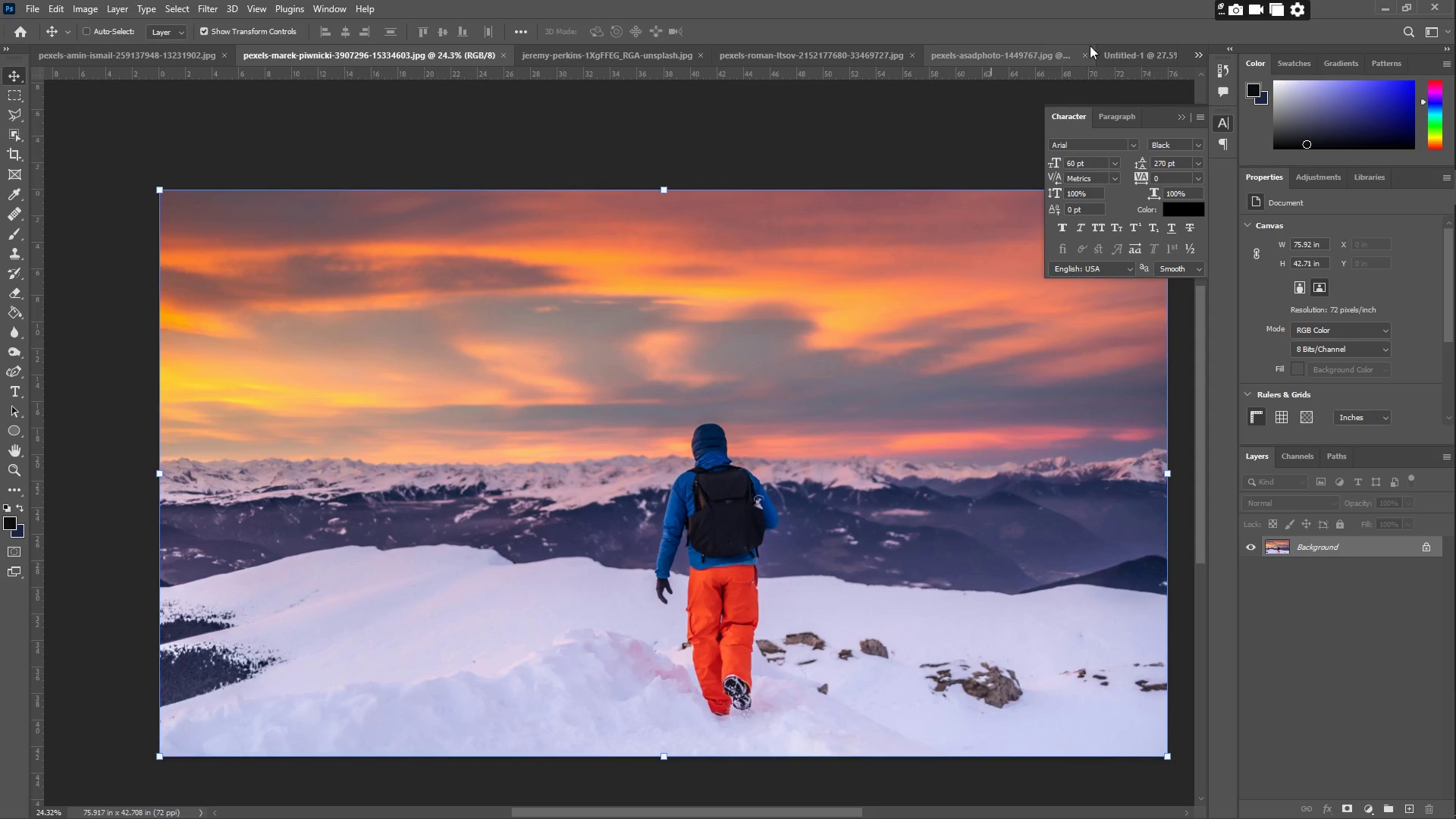 
left_click([1119, 46])
 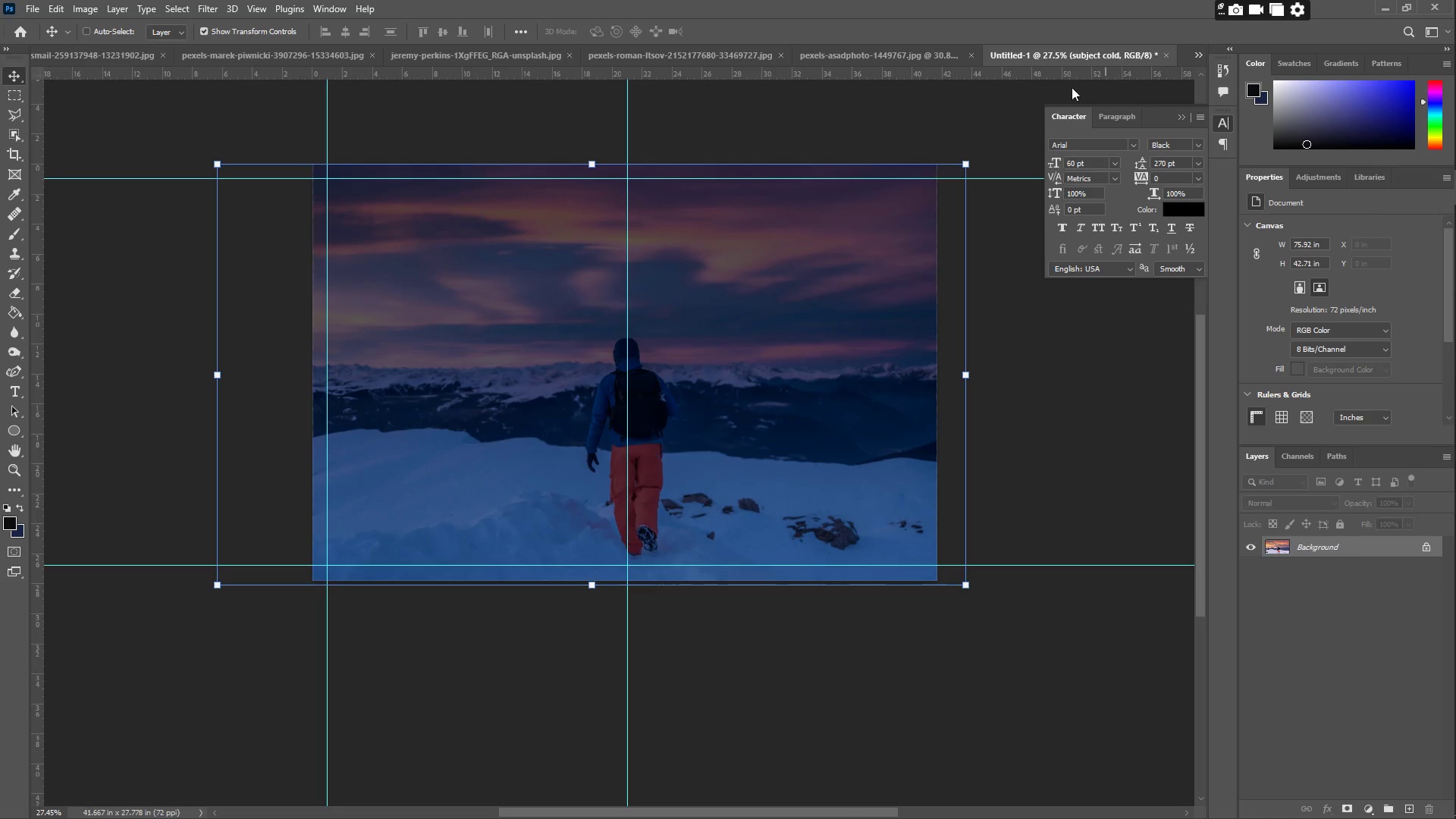 
key(Control+ControlLeft)
 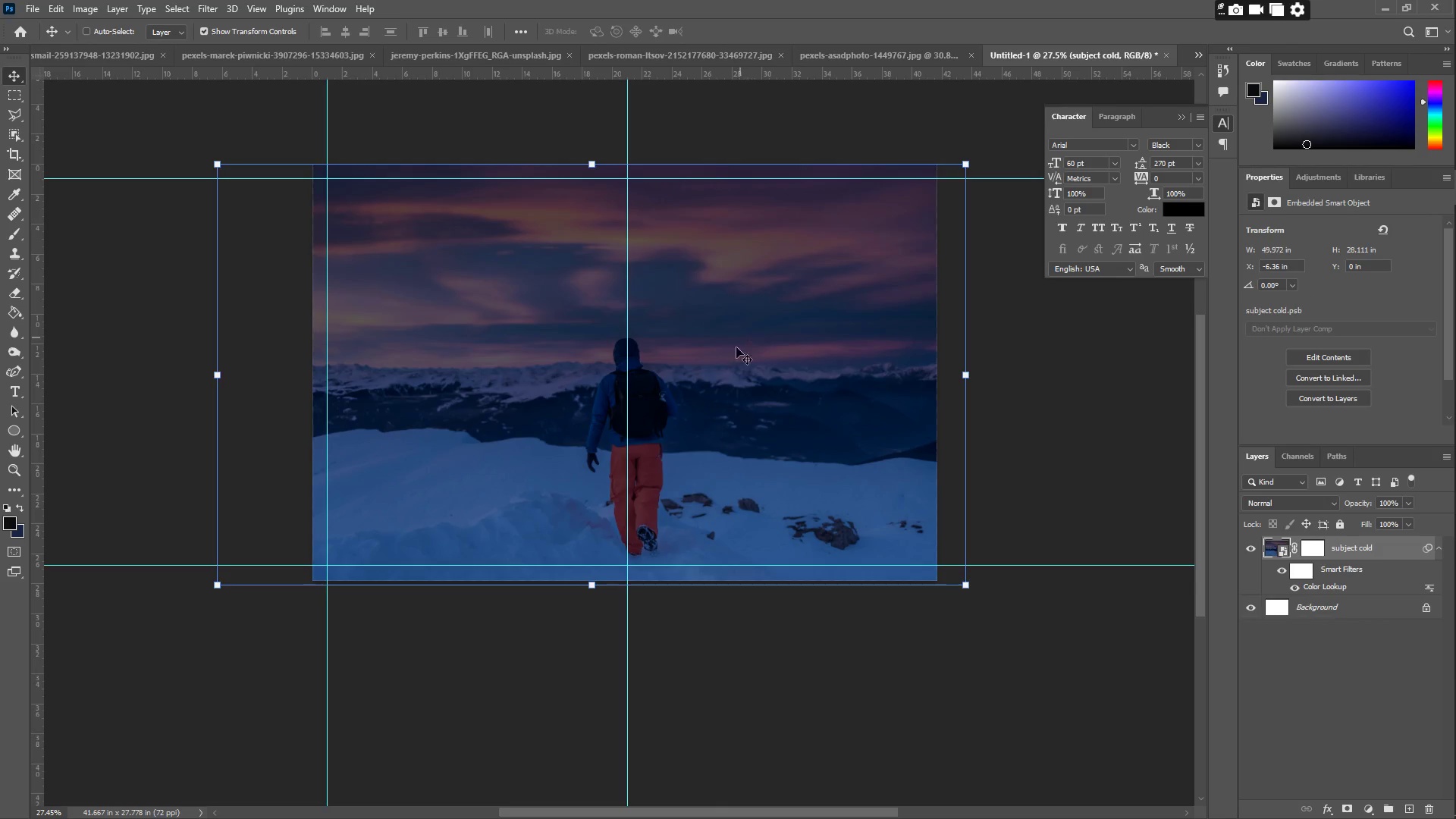 
key(Control+V)
 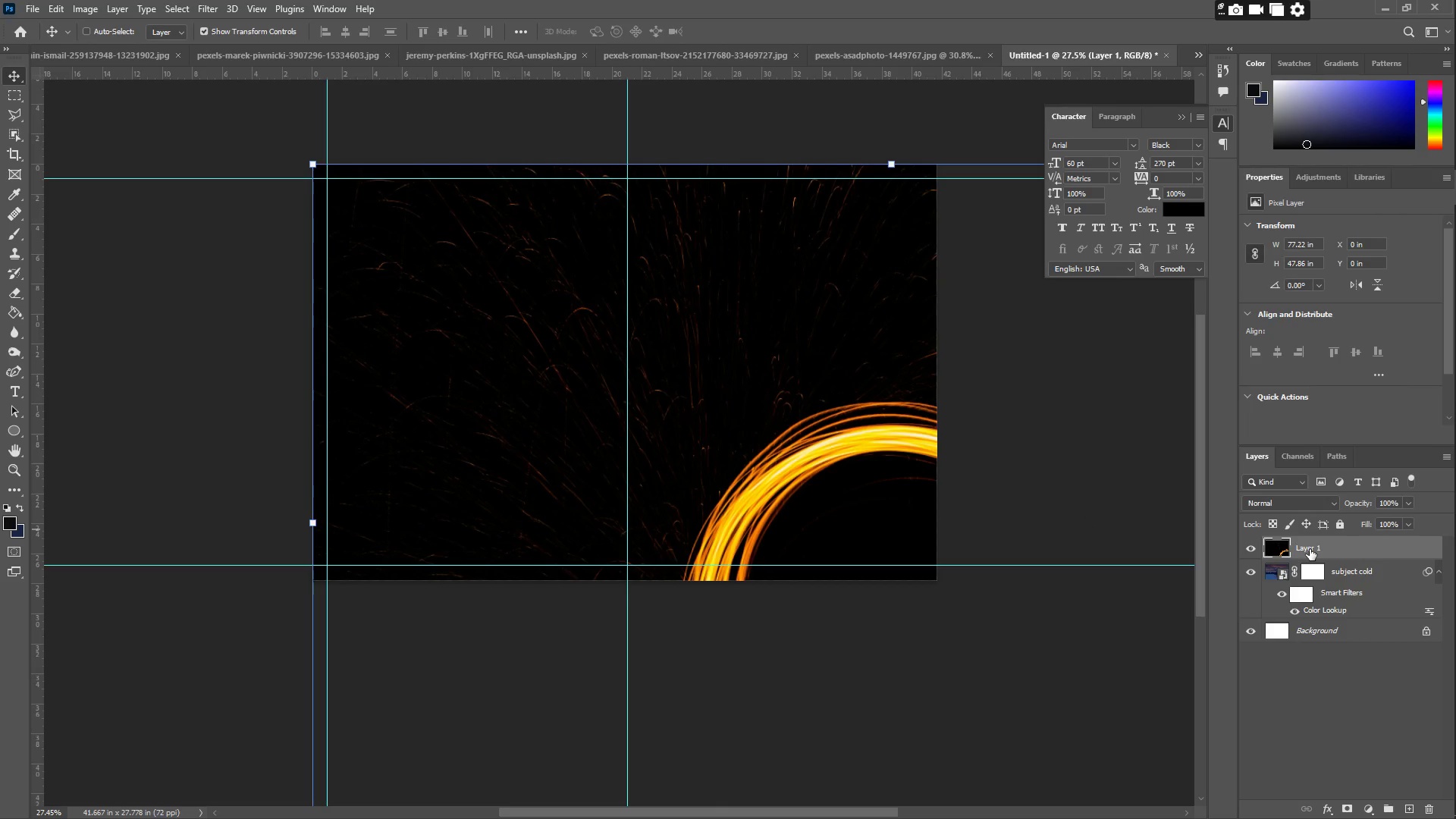 
key(Z)
 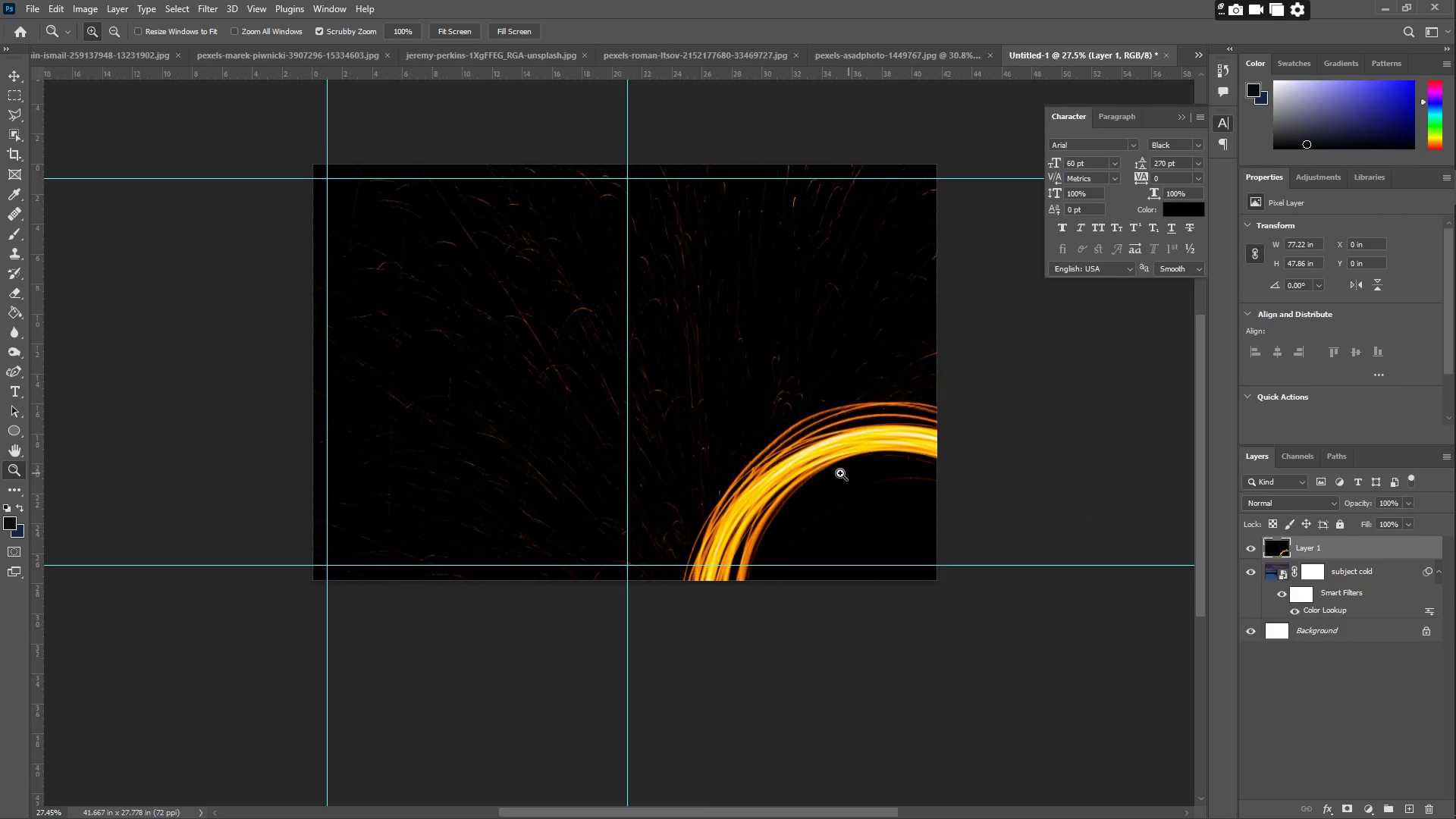 
left_click_drag(start_coordinate=[839, 473], to_coordinate=[752, 470])
 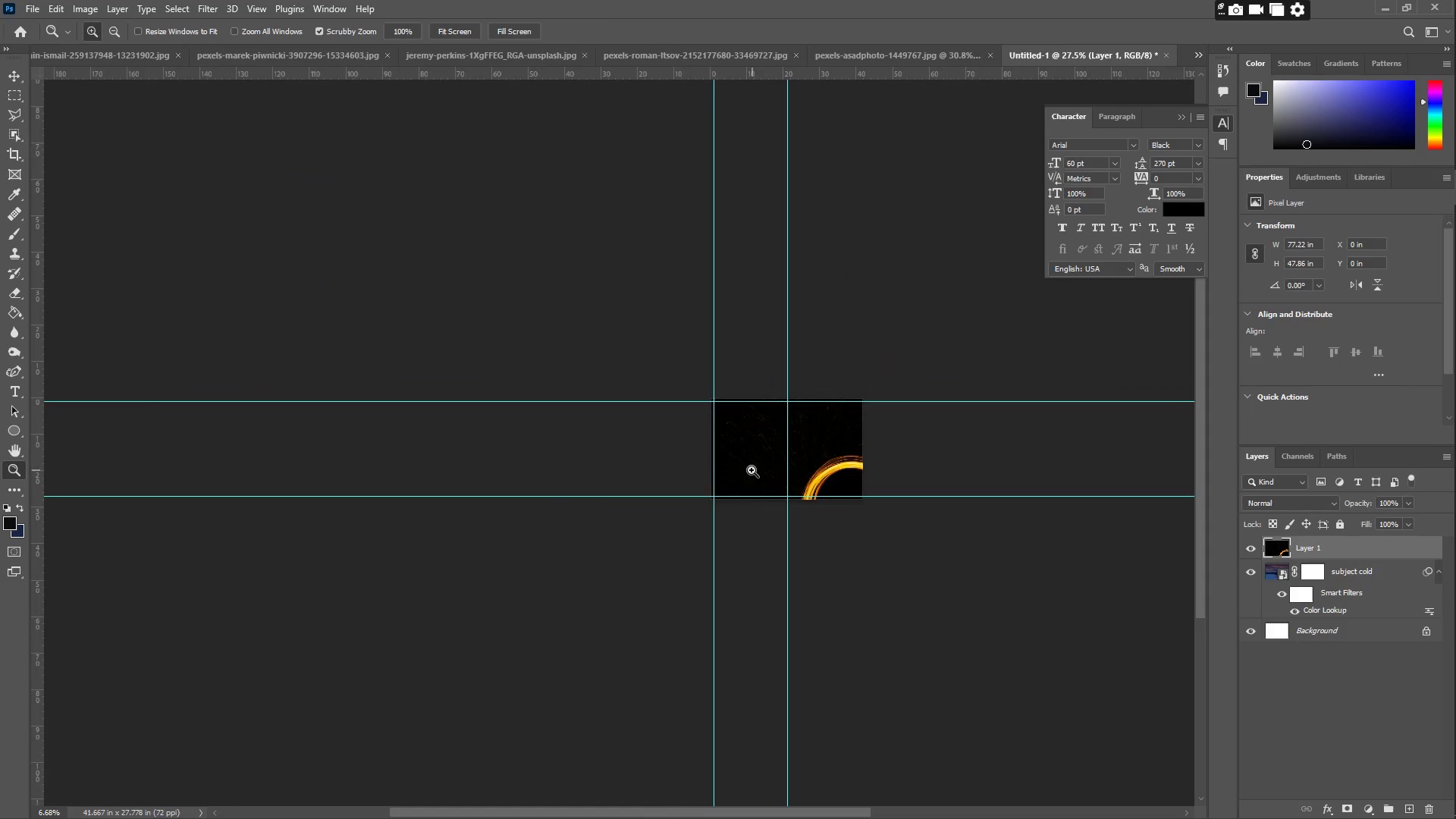 
key(Control+T)
 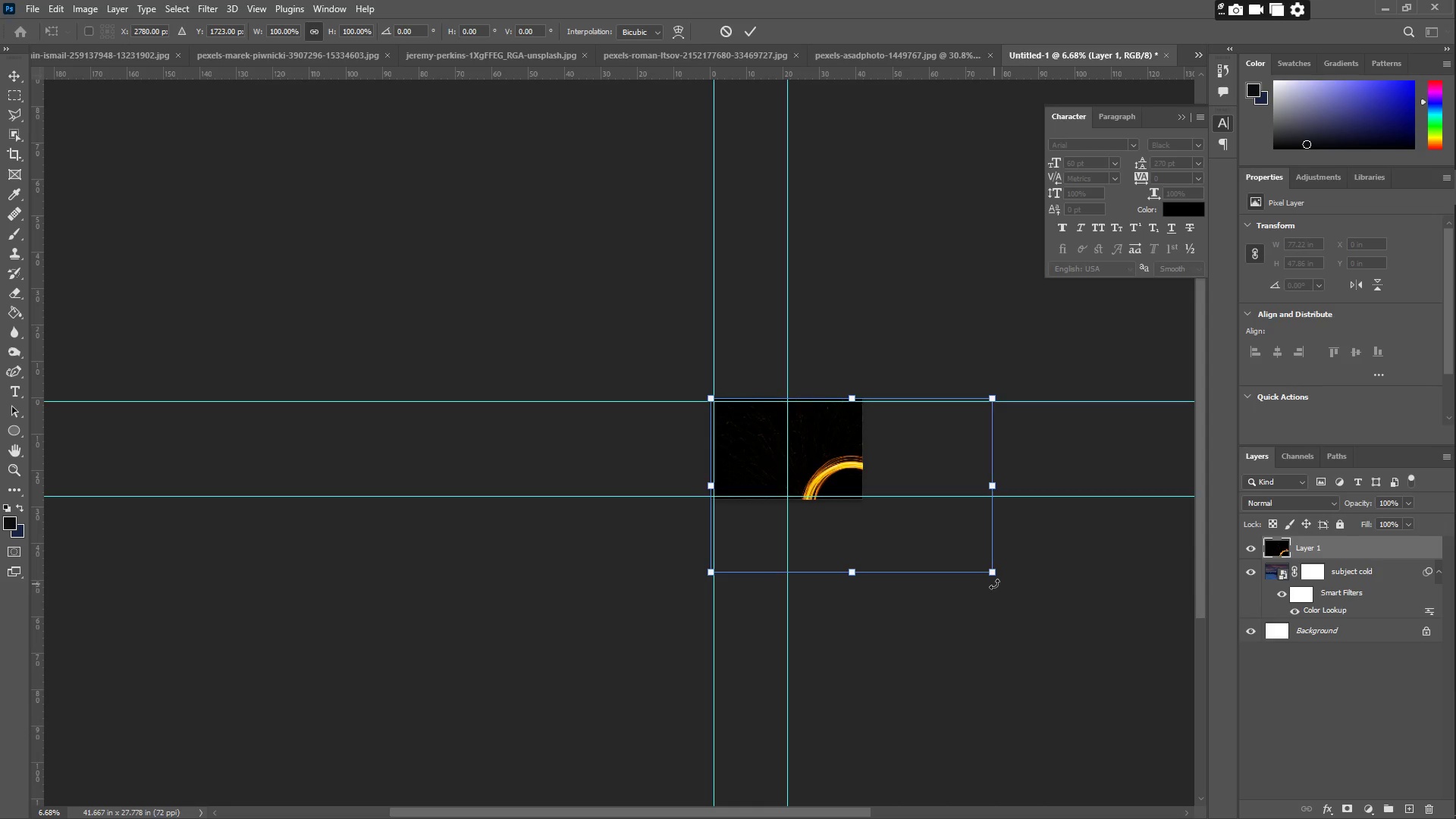 
left_click_drag(start_coordinate=[994, 579], to_coordinate=[886, 466])
 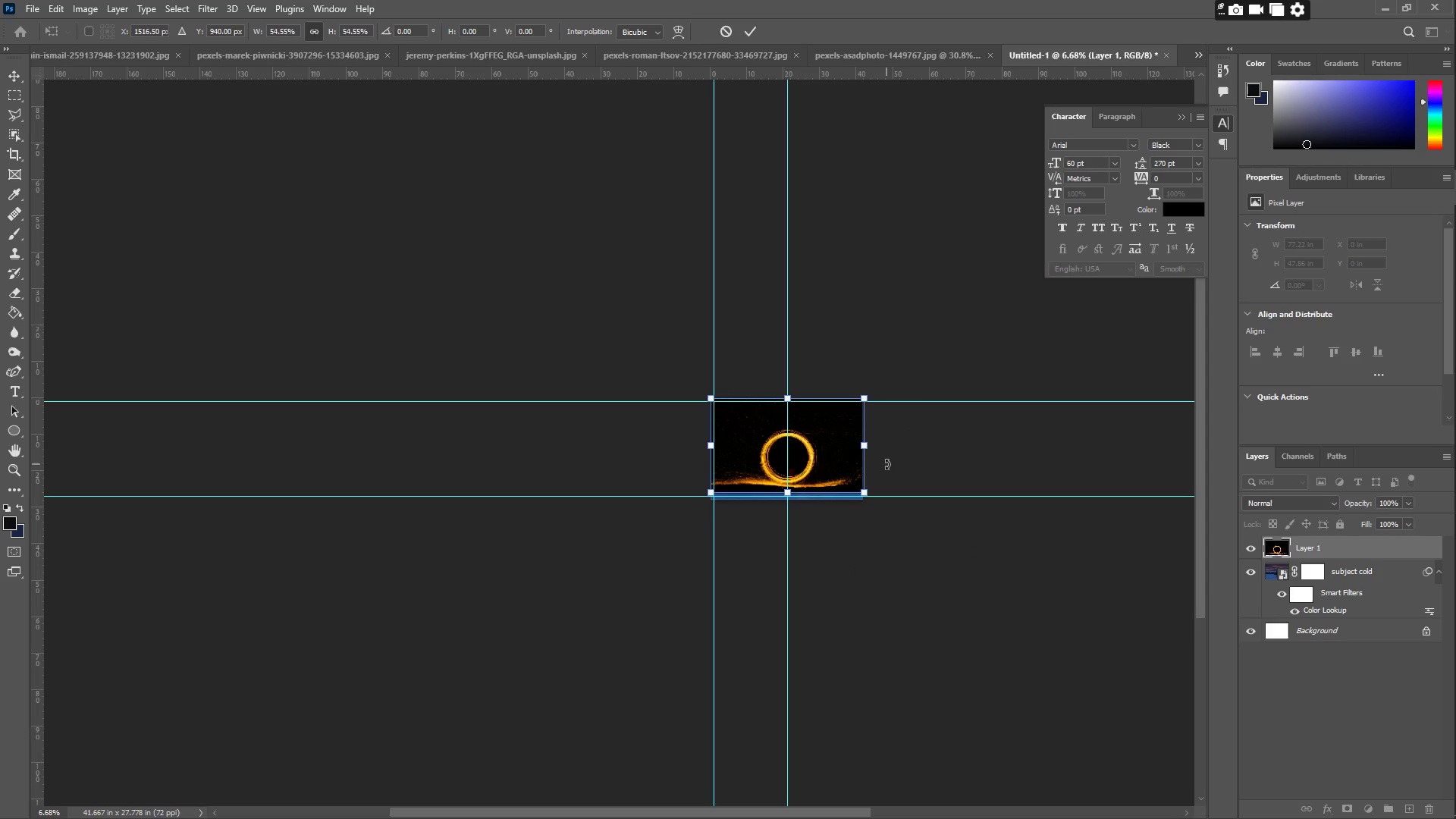 
key(Enter)
 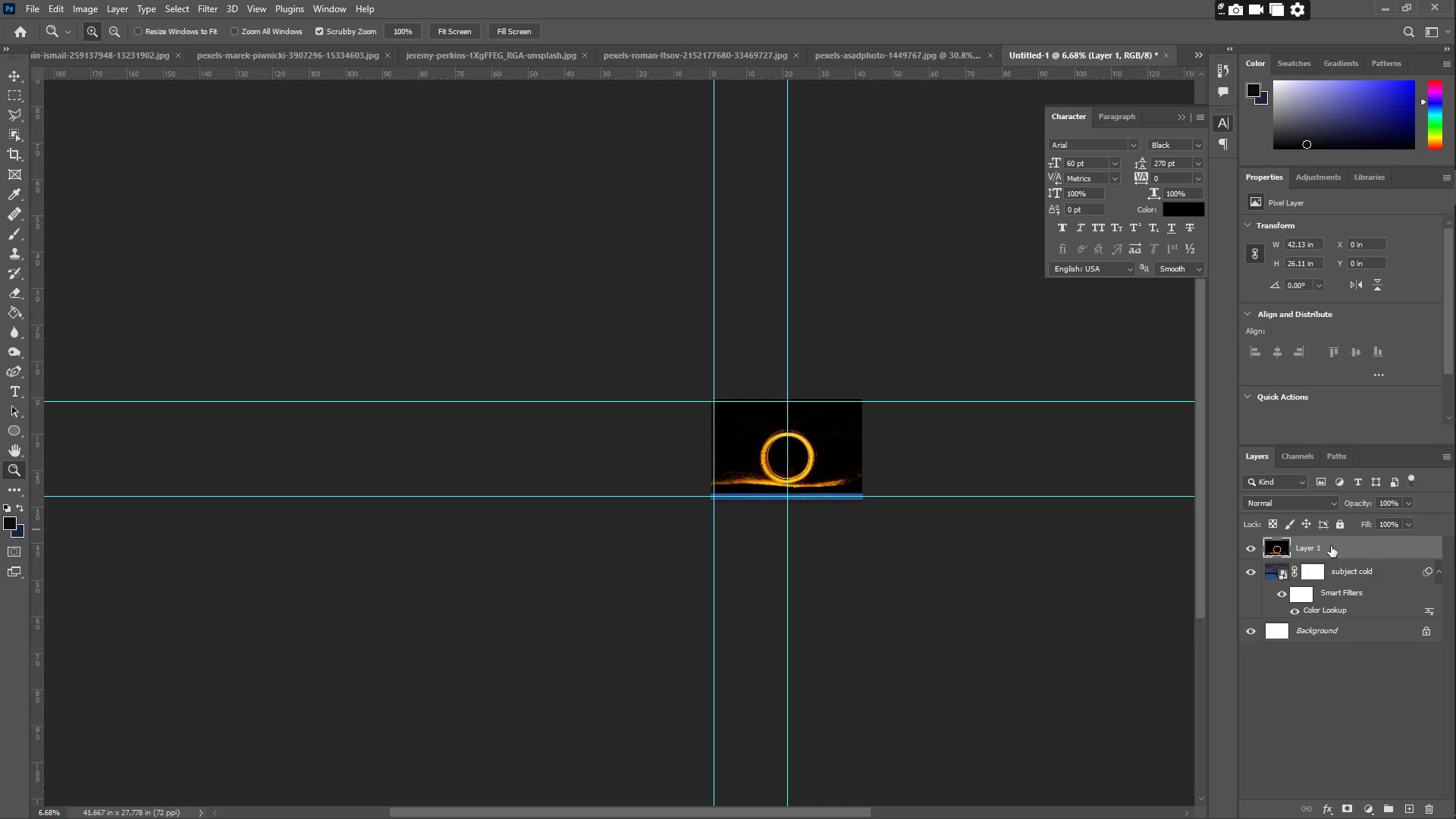 
double_click([1319, 550])
 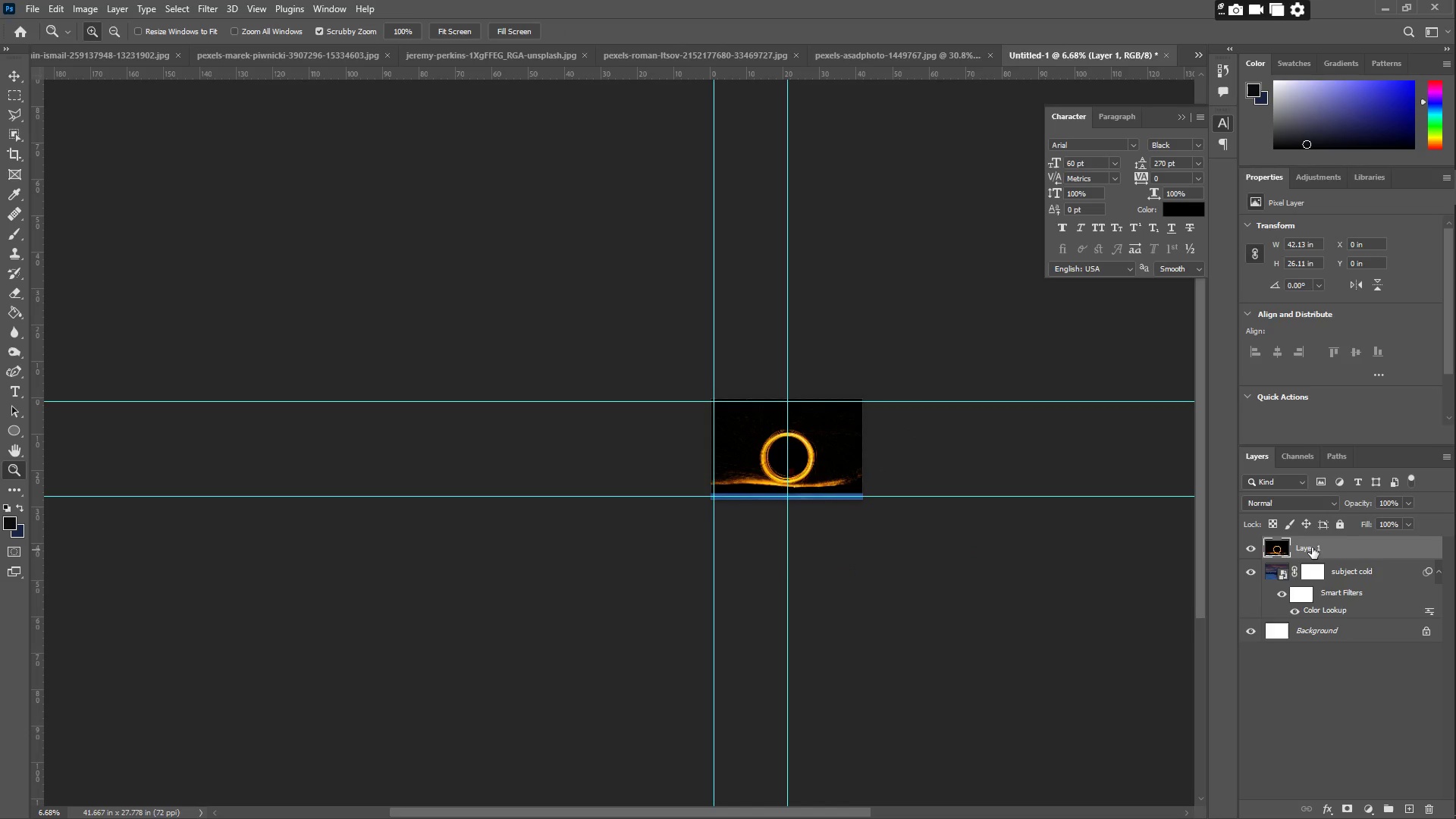 
triple_click([1311, 548])
 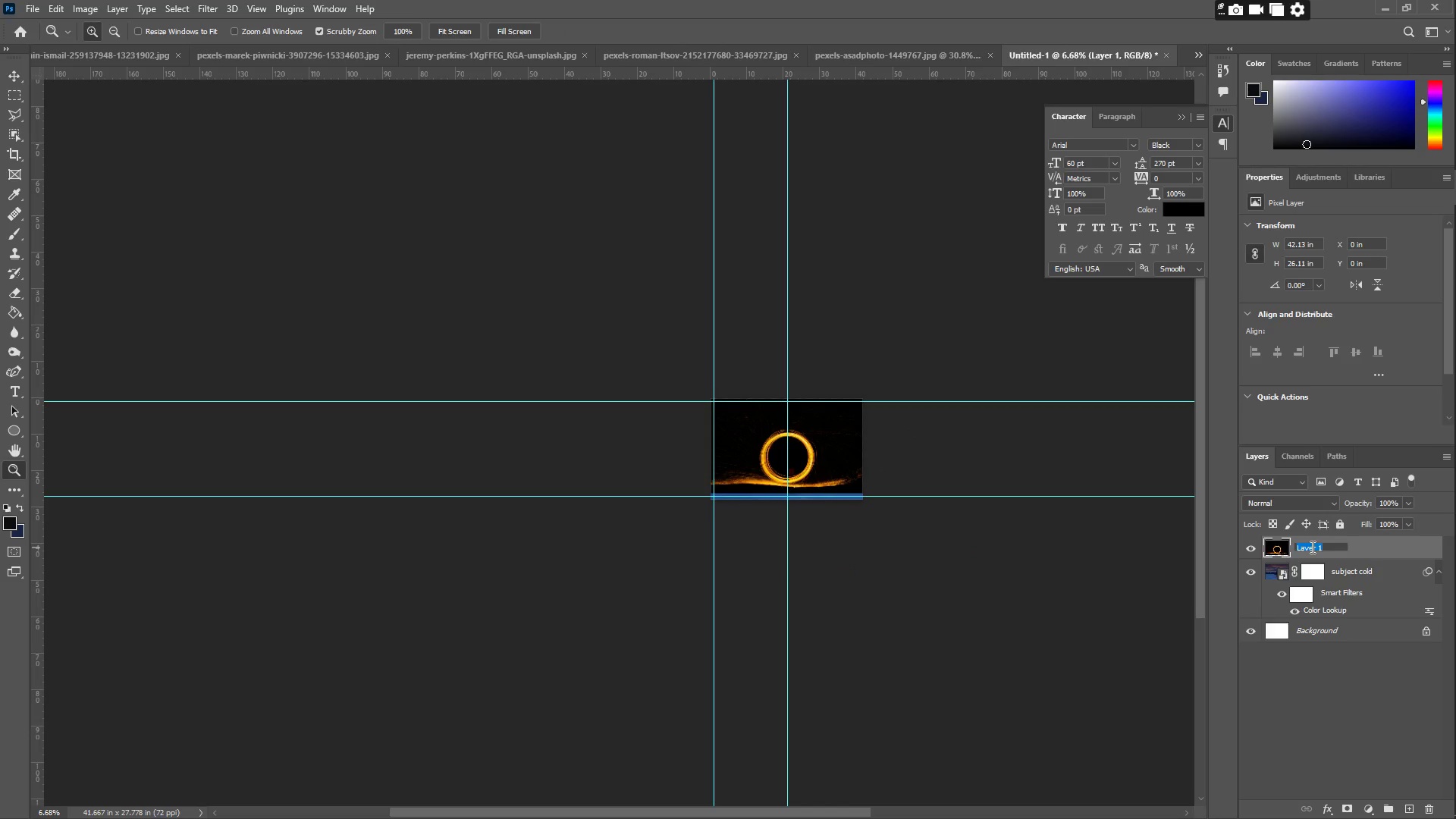 
type(portal)
 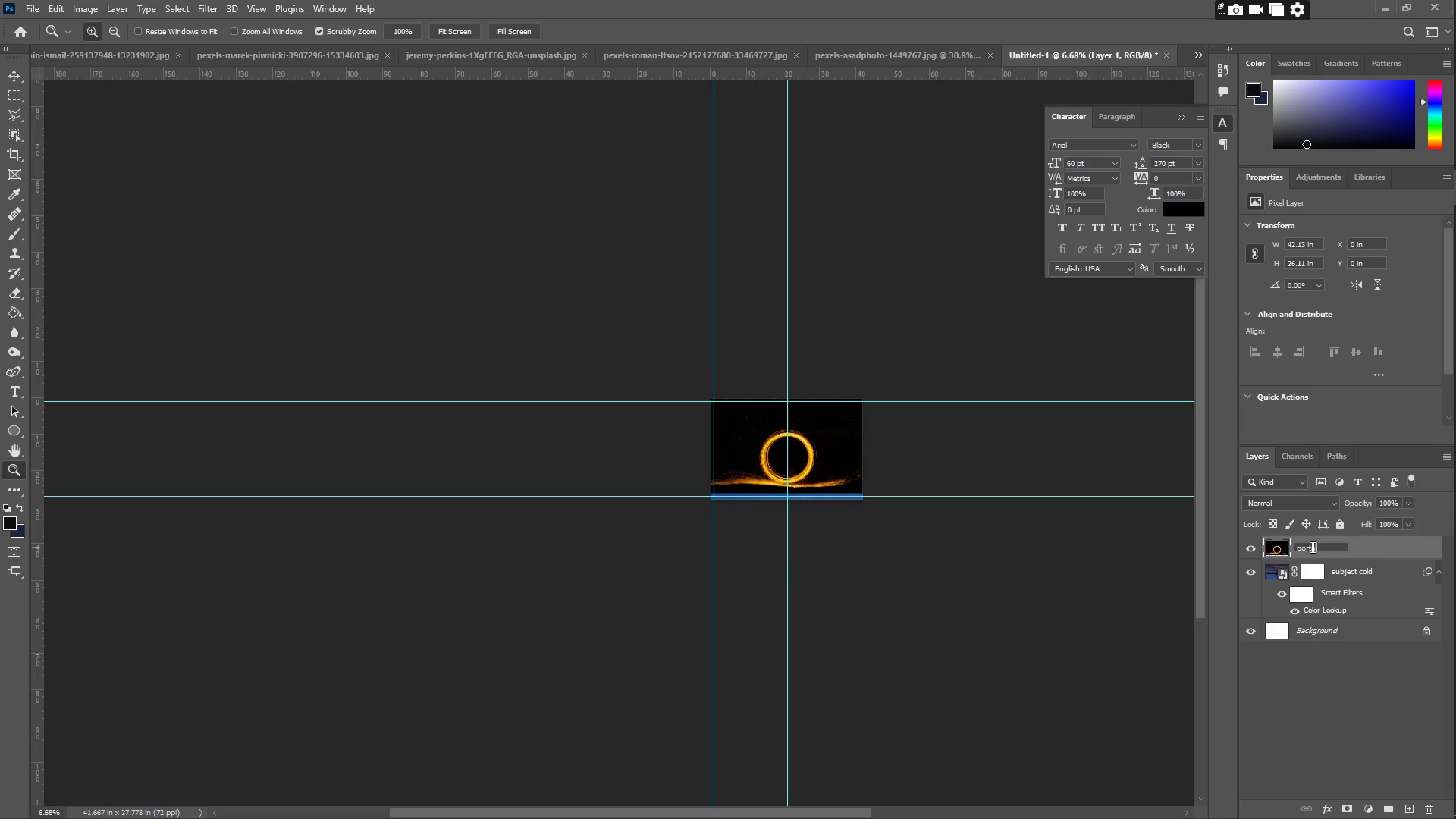 
key(Enter)
 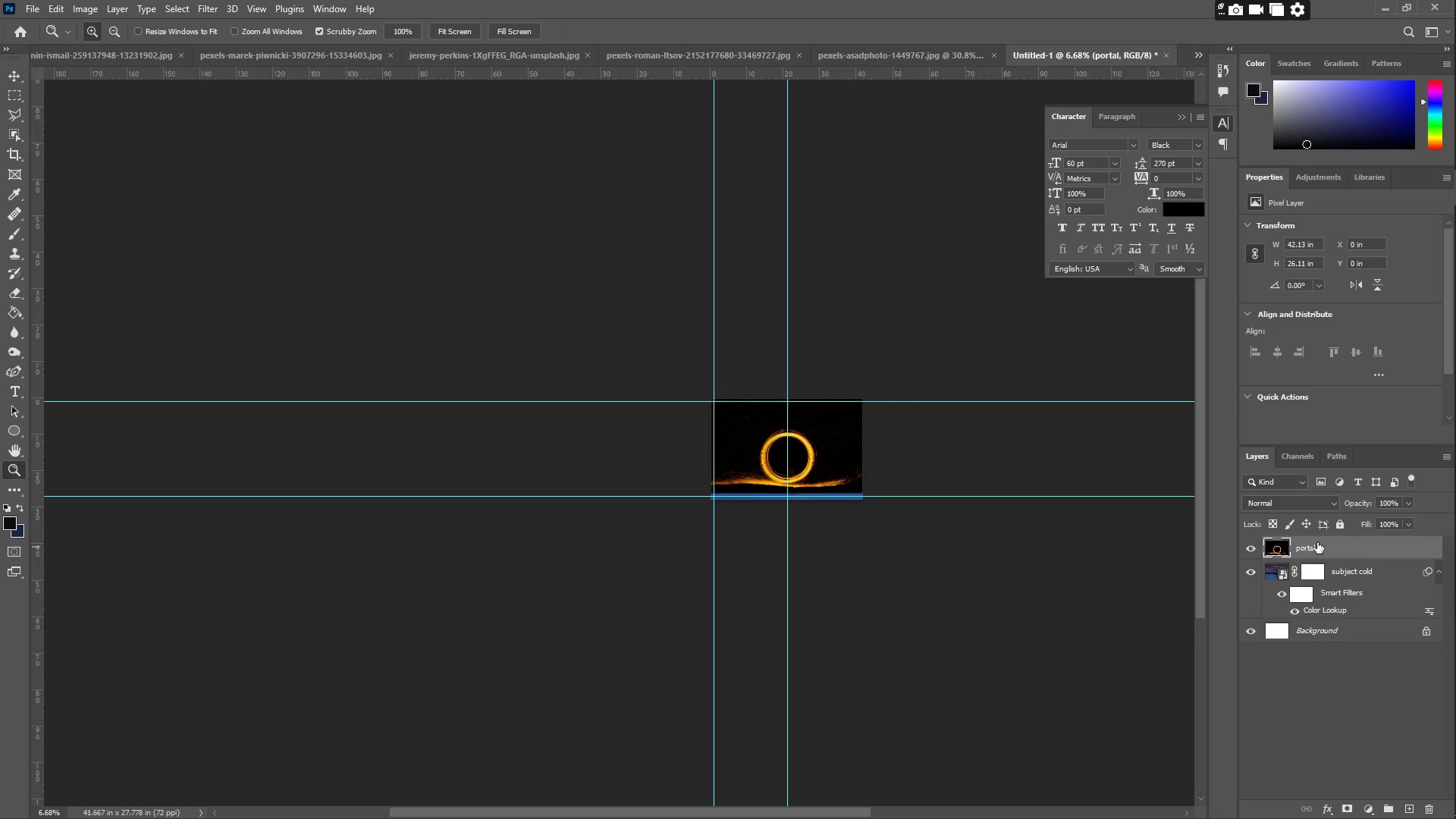 
type(zz)
 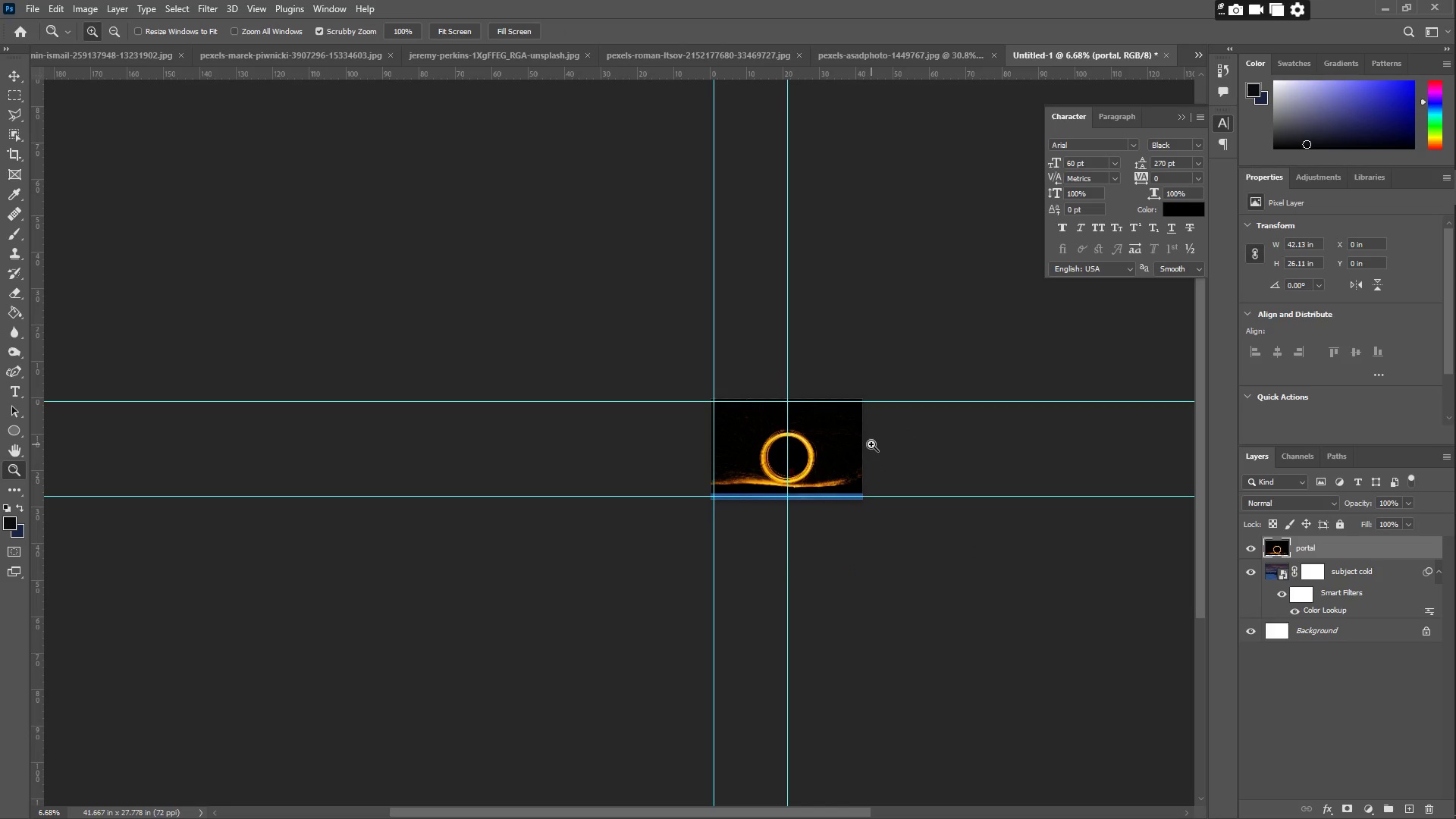 
left_click_drag(start_coordinate=[871, 444], to_coordinate=[965, 424])
 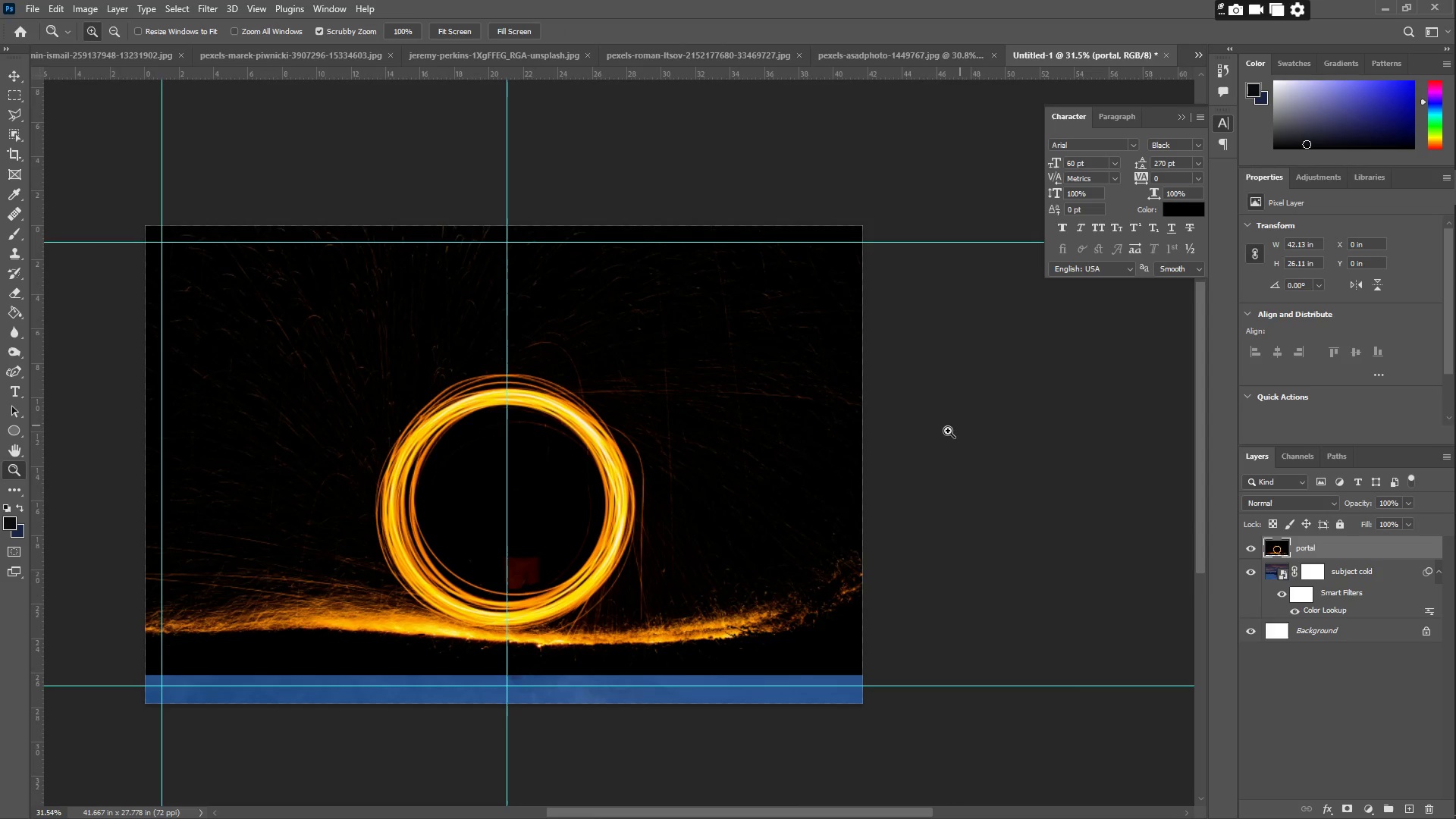 
hold_key(key=Space, duration=0.39)
 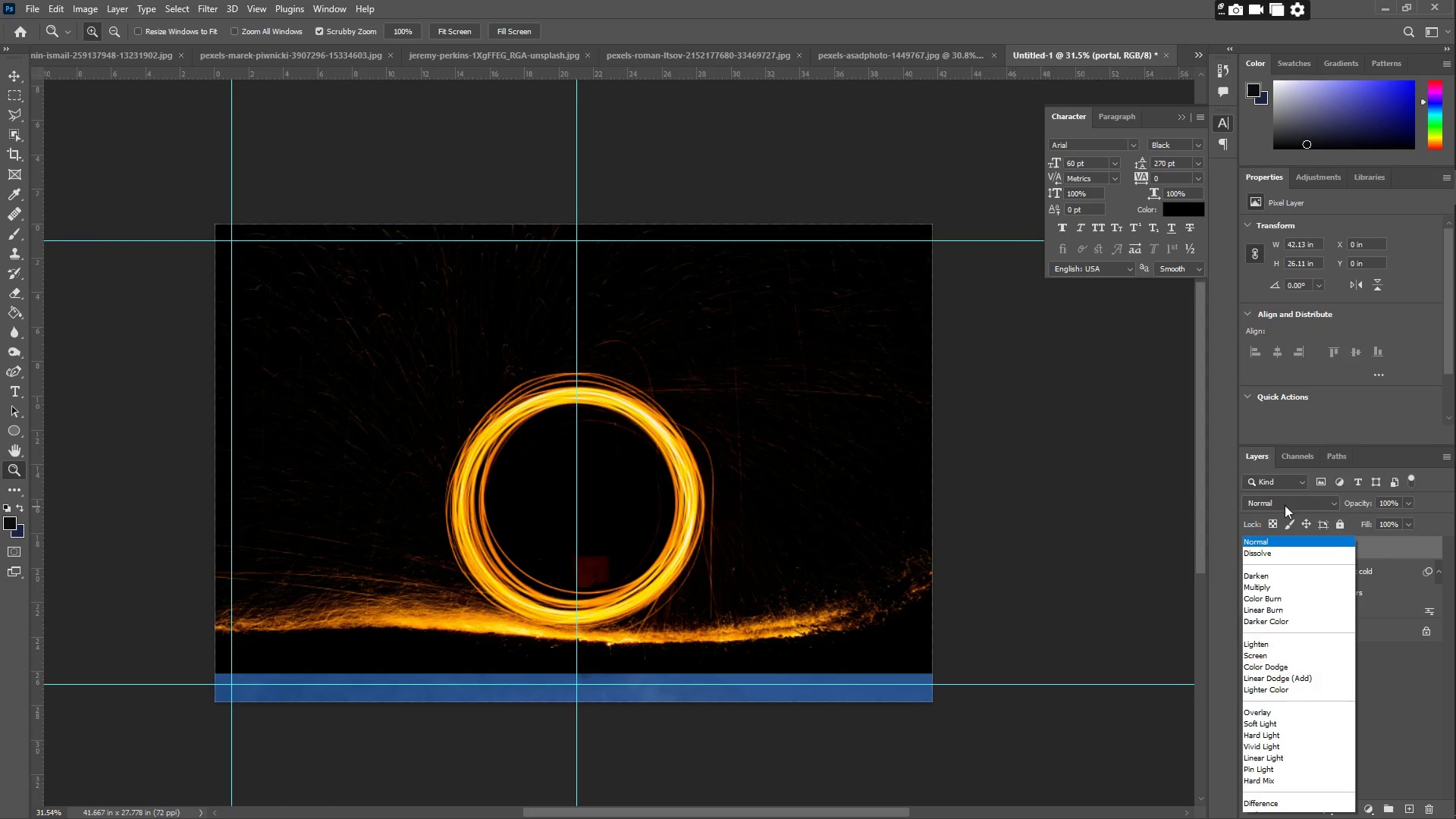 
left_click_drag(start_coordinate=[890, 444], to_coordinate=[920, 444])
 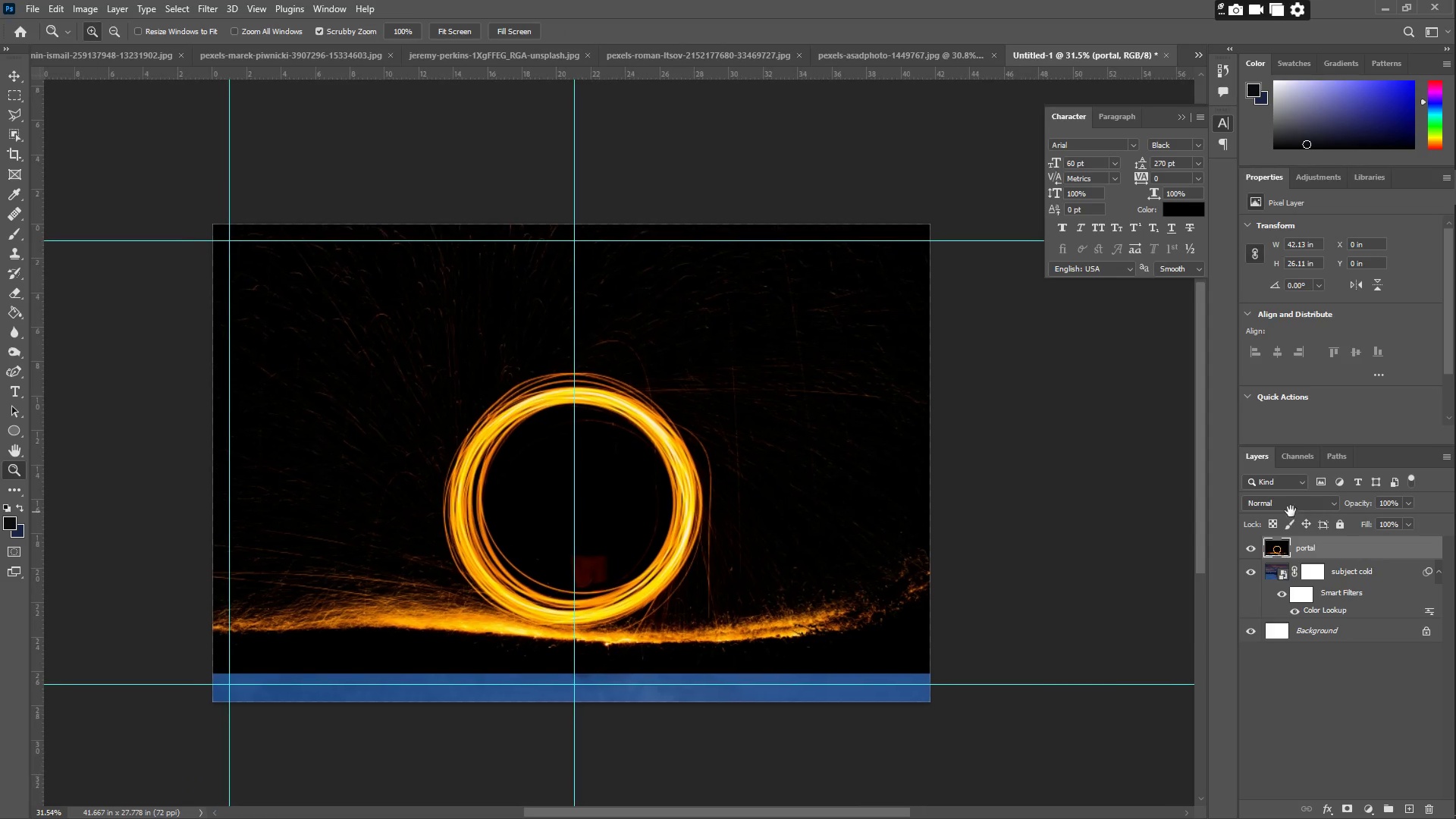 
left_click([1285, 505])
 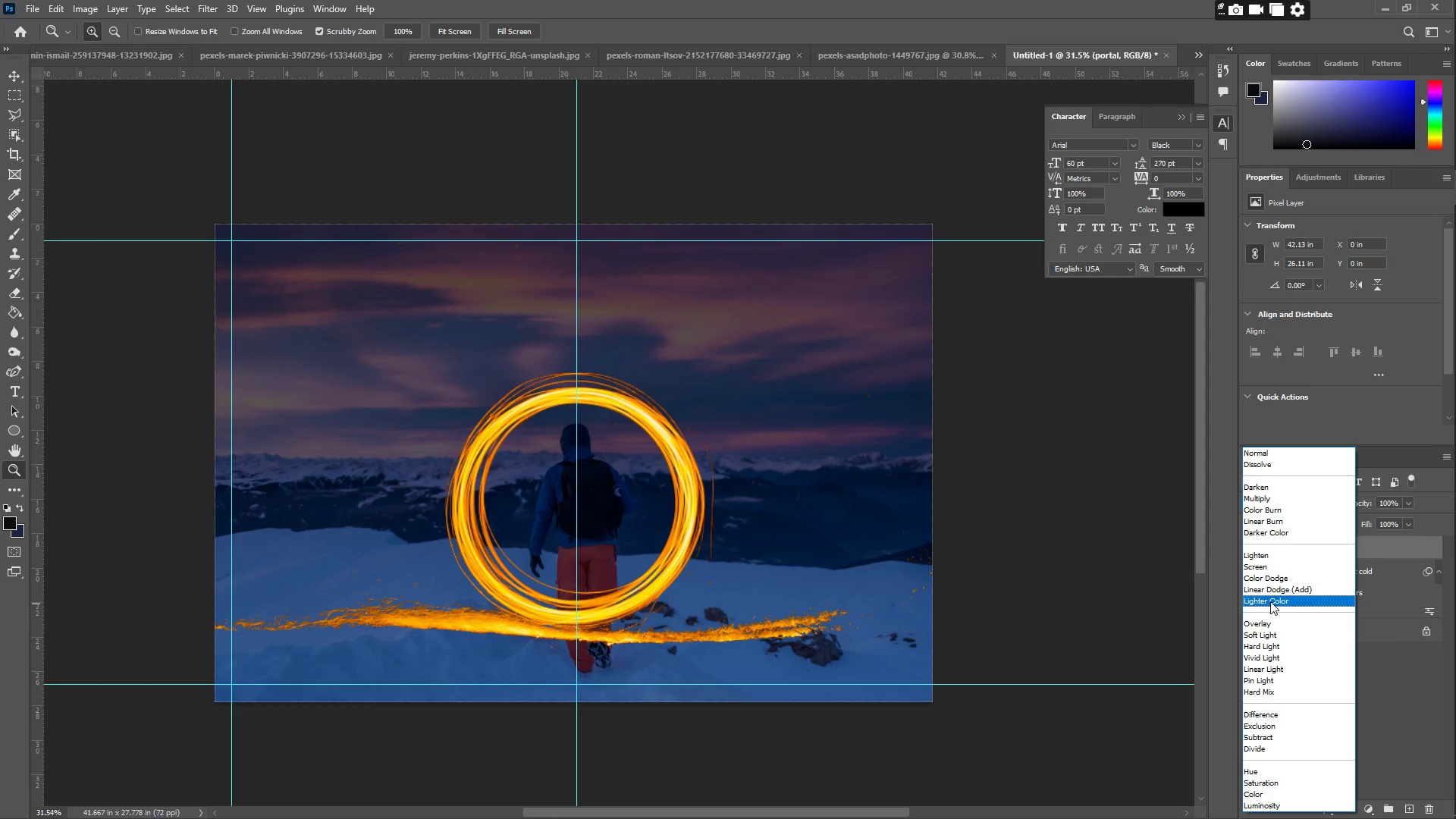 
wait(6.52)
 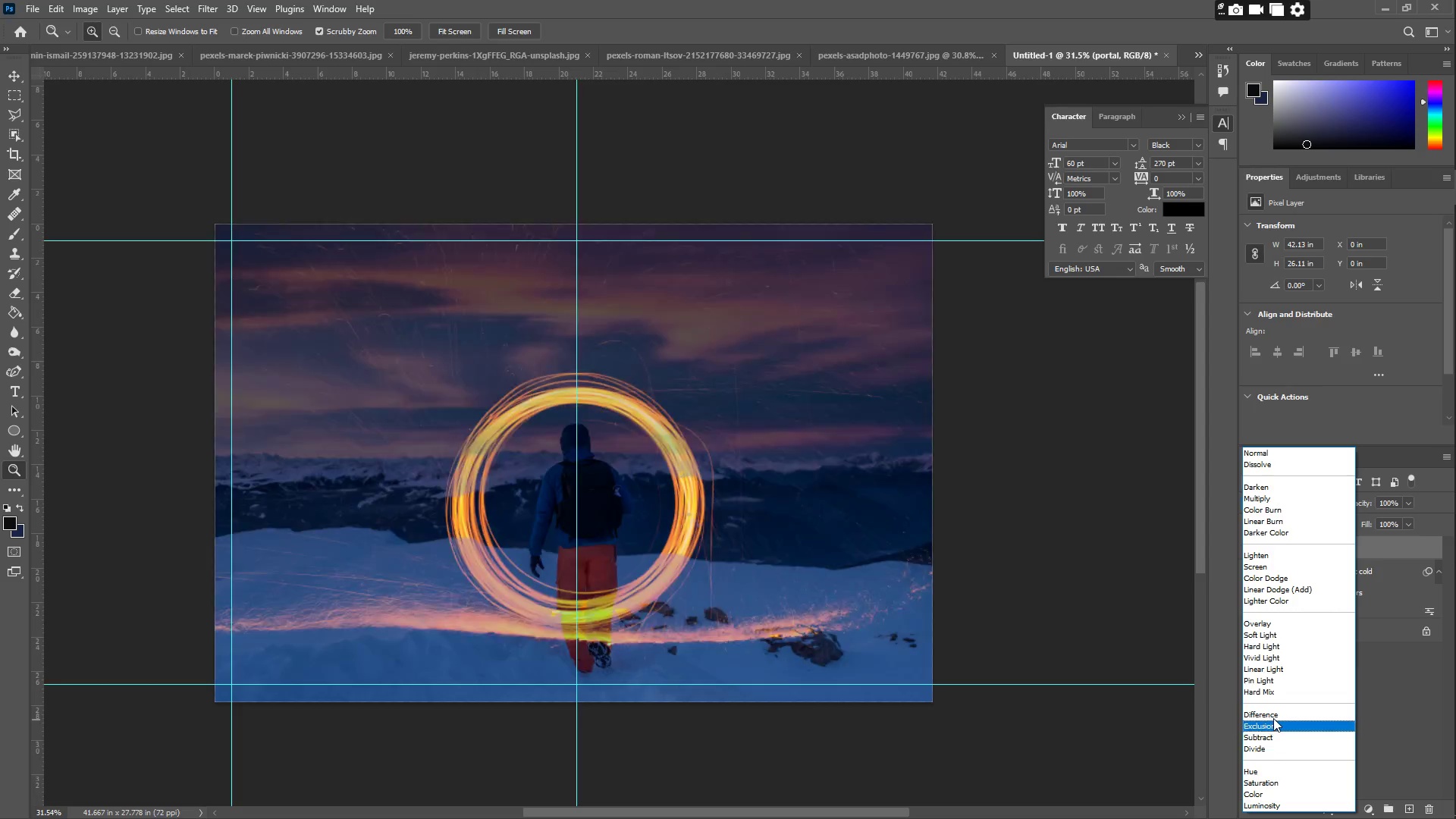 
left_click([1272, 588])
 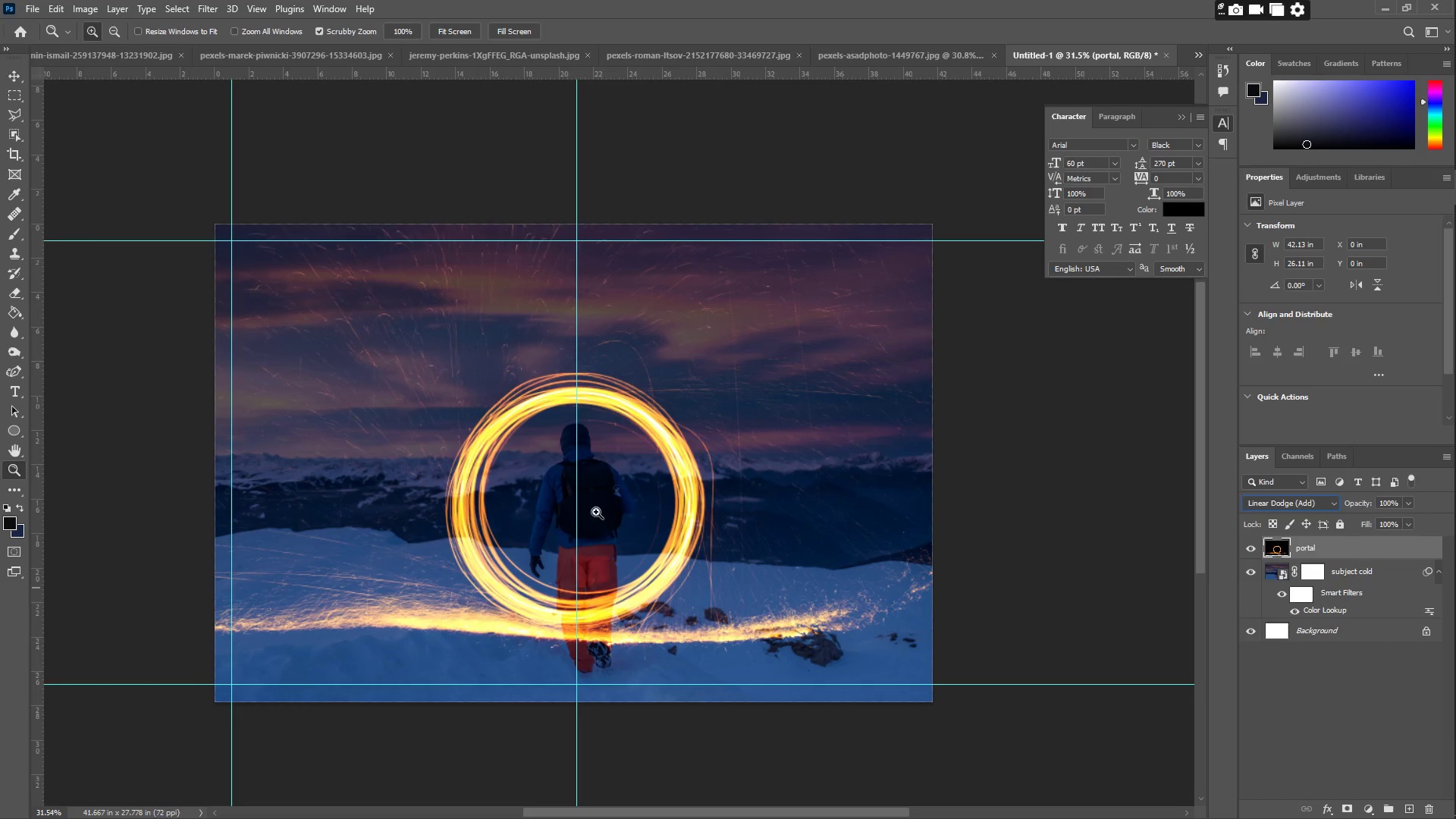 
type(zzz)
 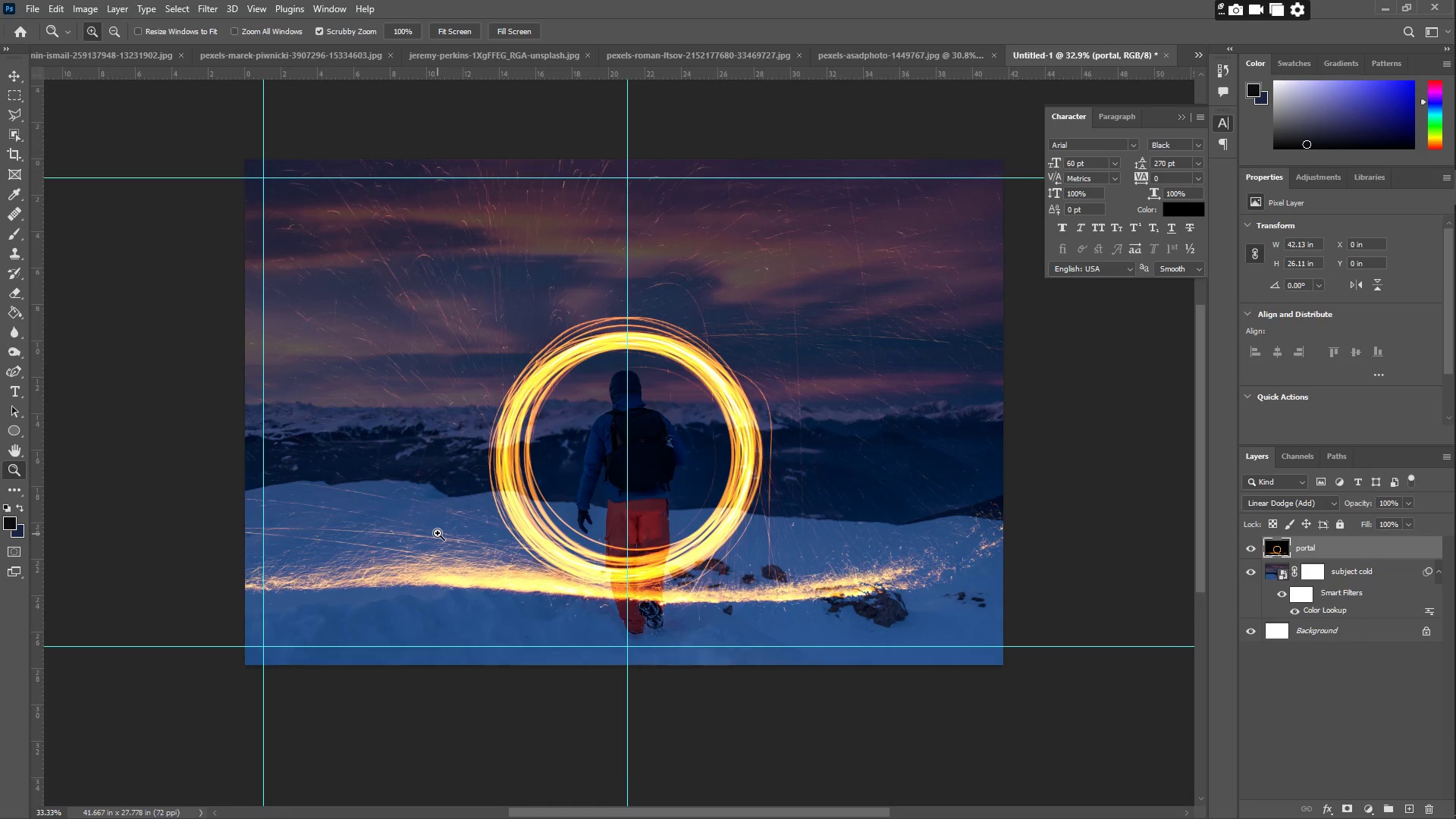 
left_click_drag(start_coordinate=[565, 511], to_coordinate=[596, 487])
 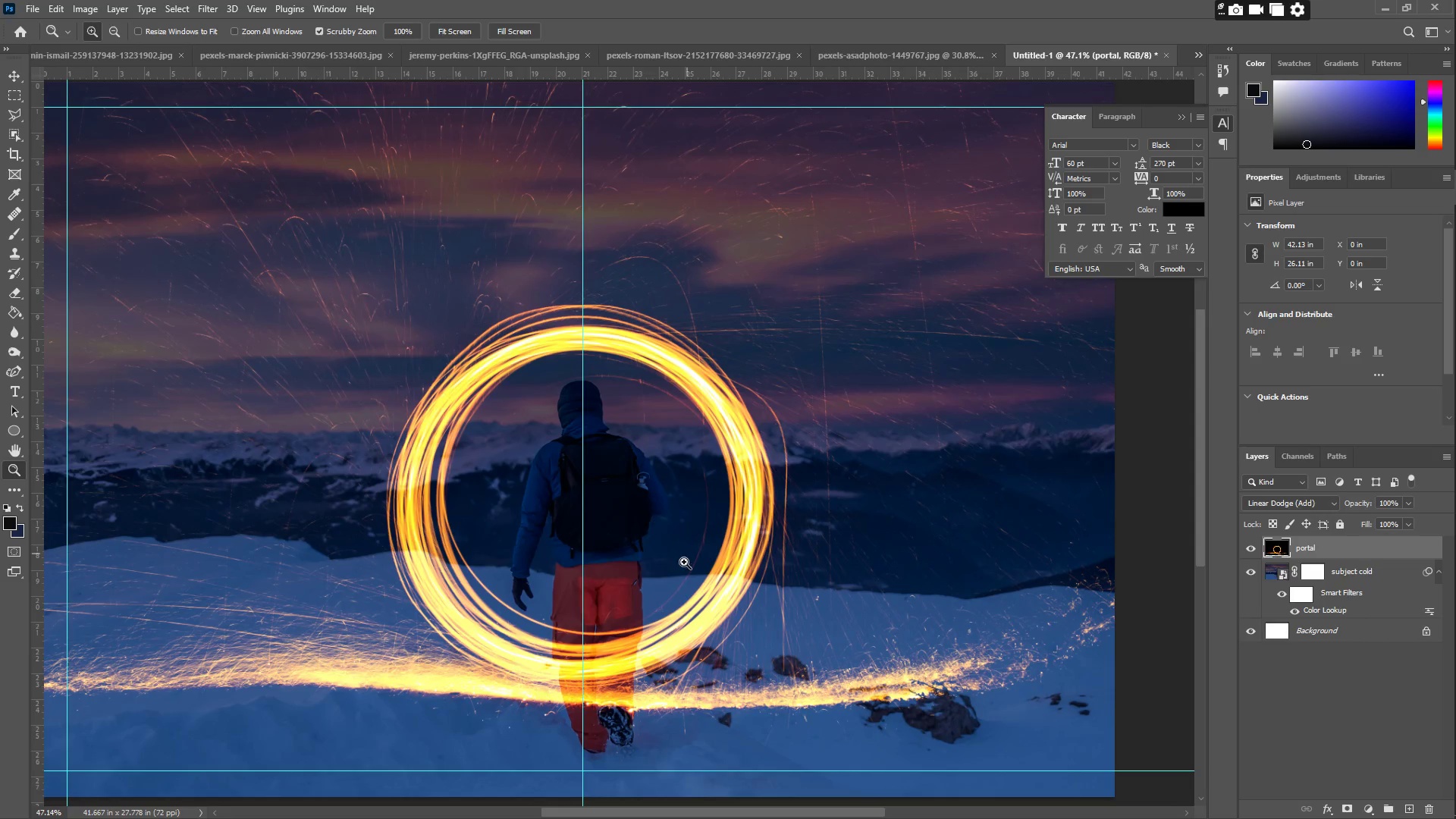 
left_click_drag(start_coordinate=[657, 600], to_coordinate=[628, 599])
 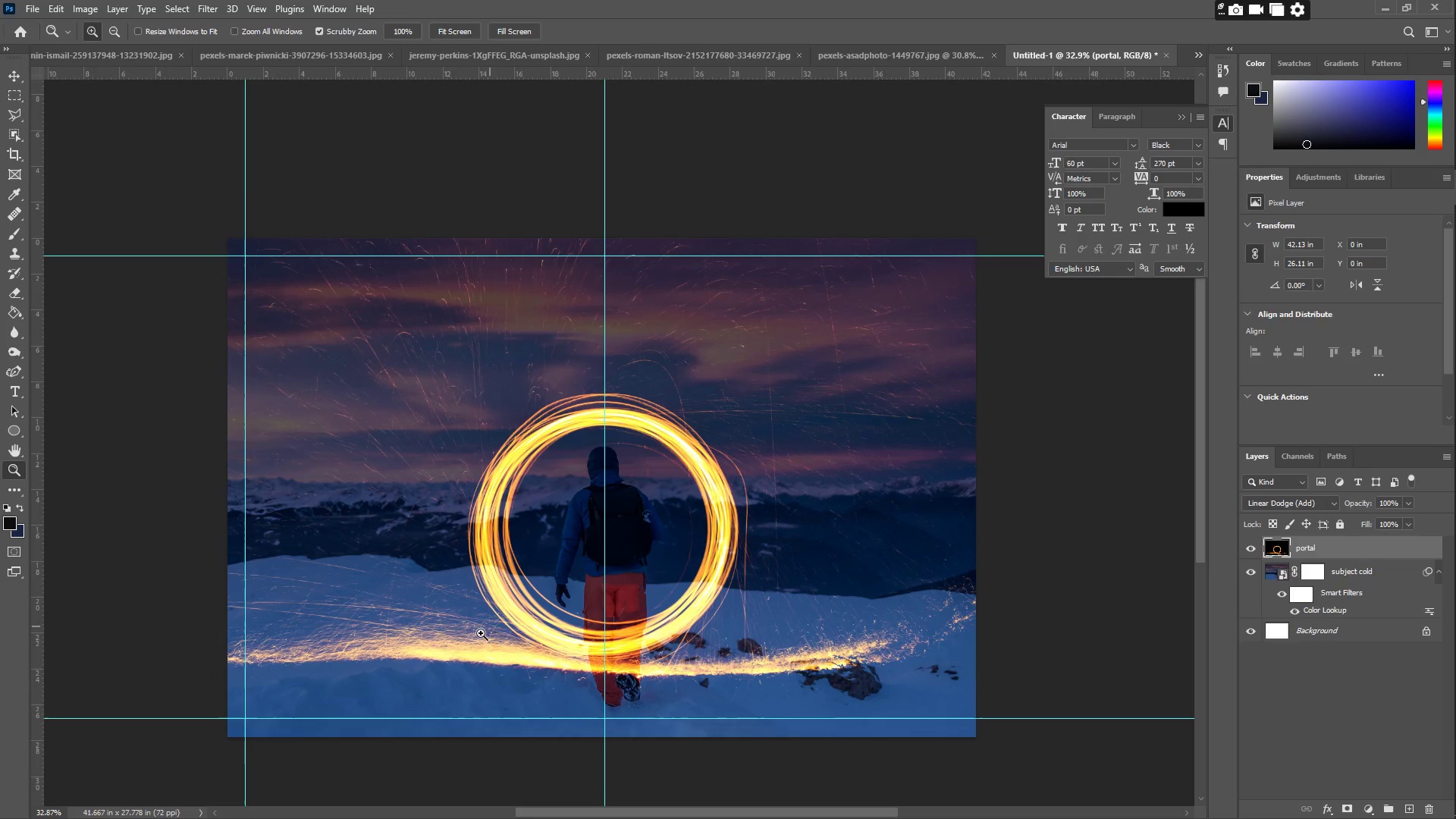 
hold_key(key=Space, duration=0.45)
 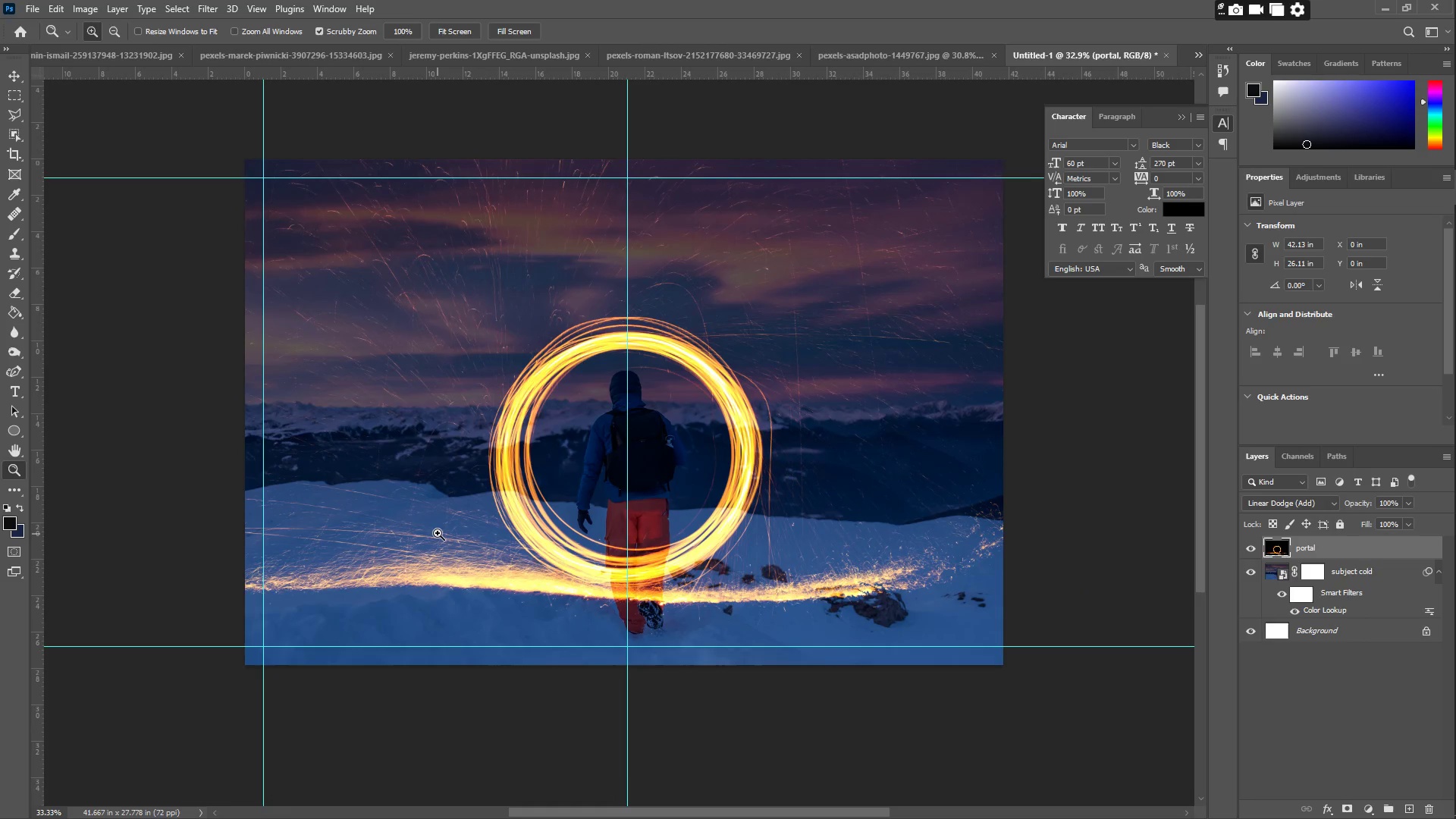 
left_click_drag(start_coordinate=[480, 660], to_coordinate=[500, 585])
 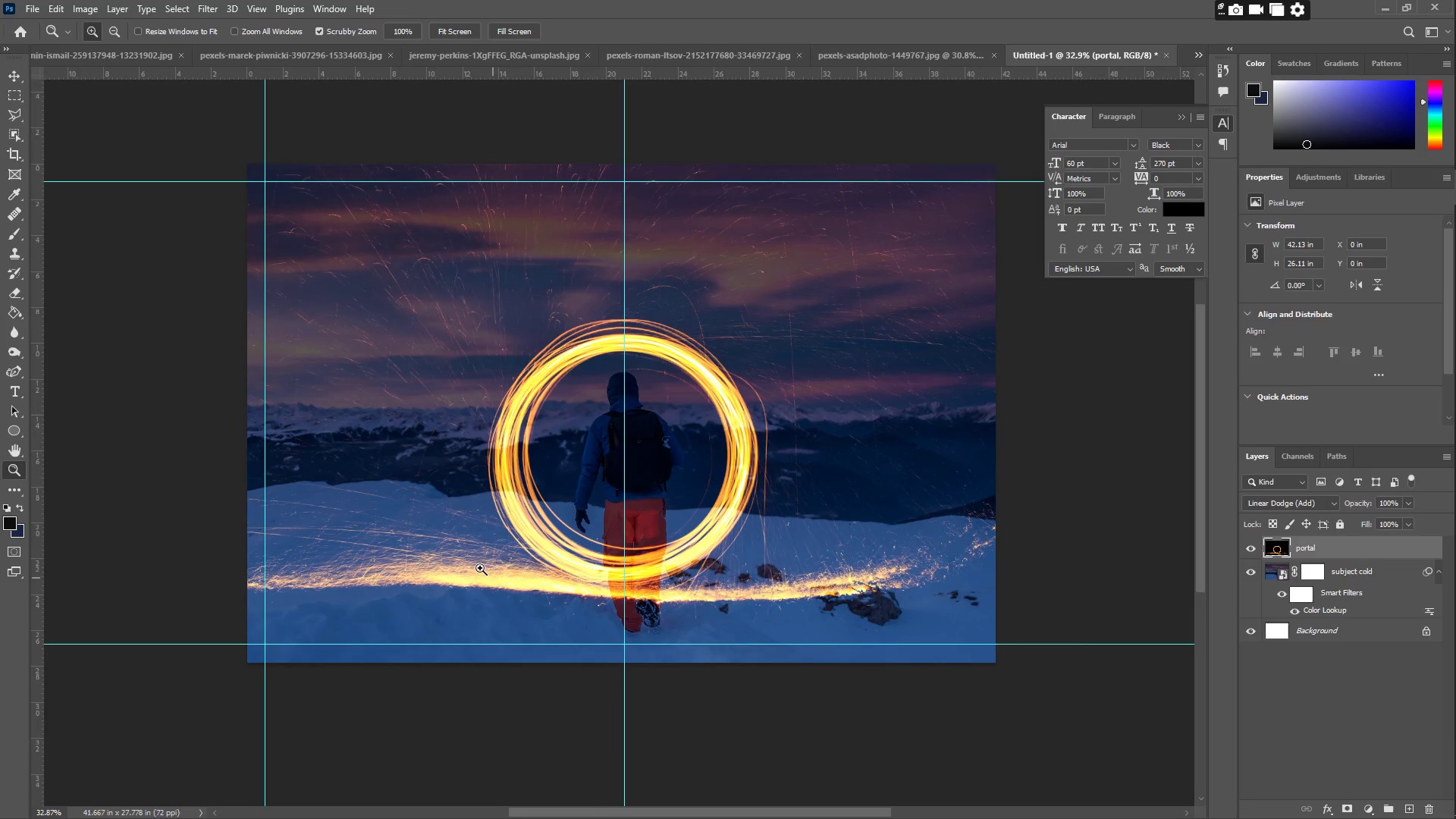 
left_click_drag(start_coordinate=[428, 536], to_coordinate=[438, 533])
 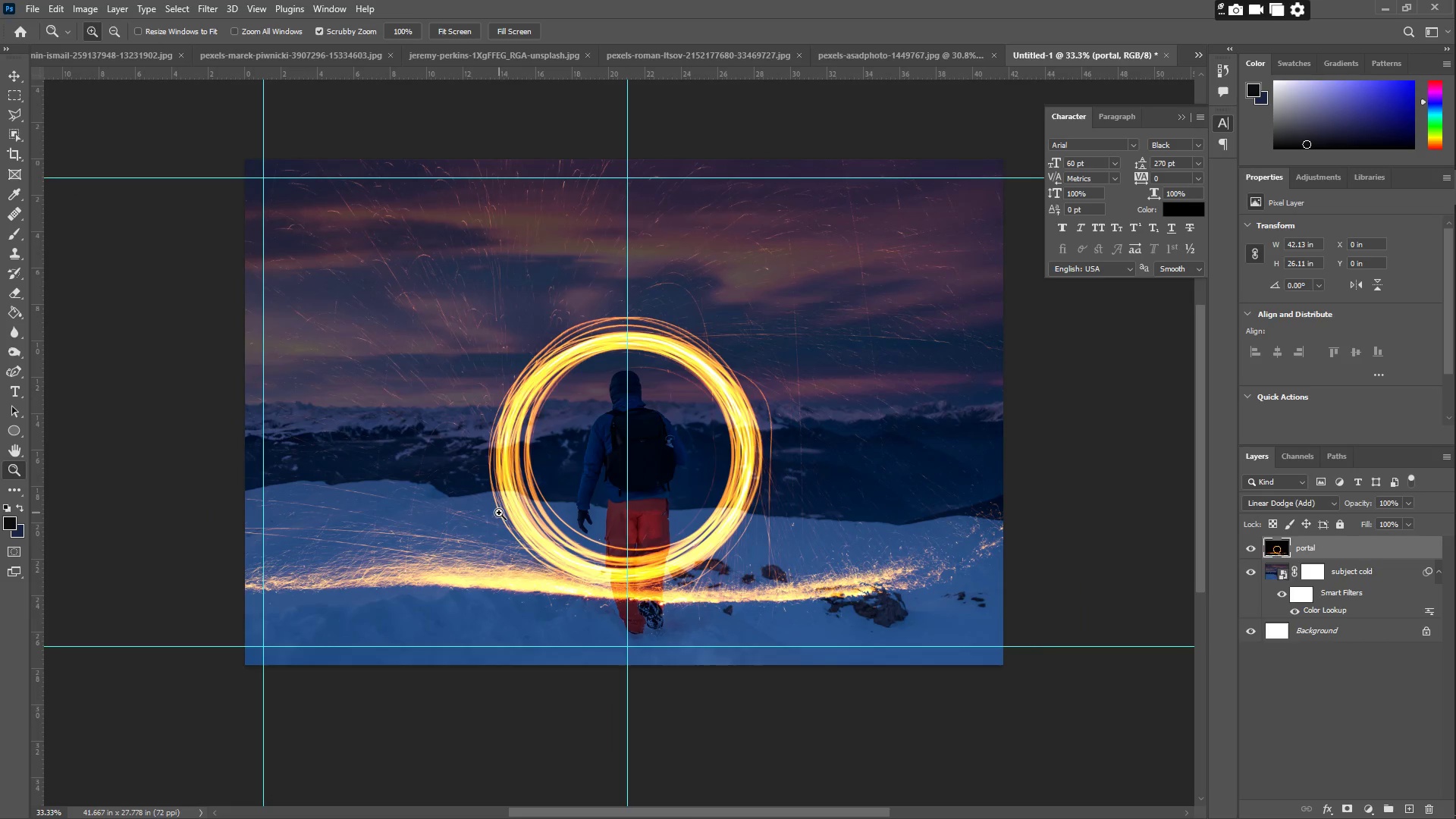 
key(Control+T)
 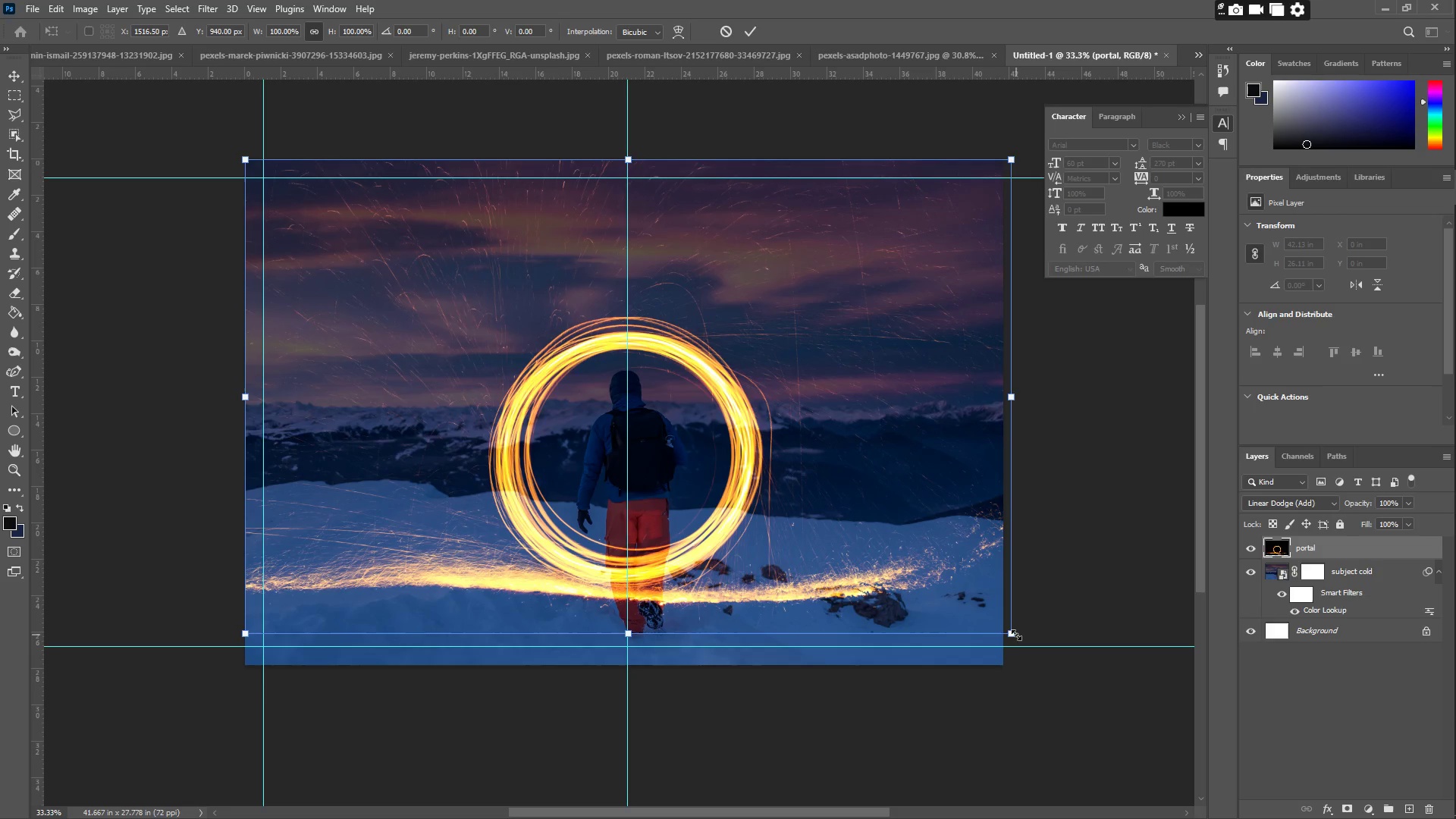 
left_click_drag(start_coordinate=[1014, 635], to_coordinate=[1016, 651])
 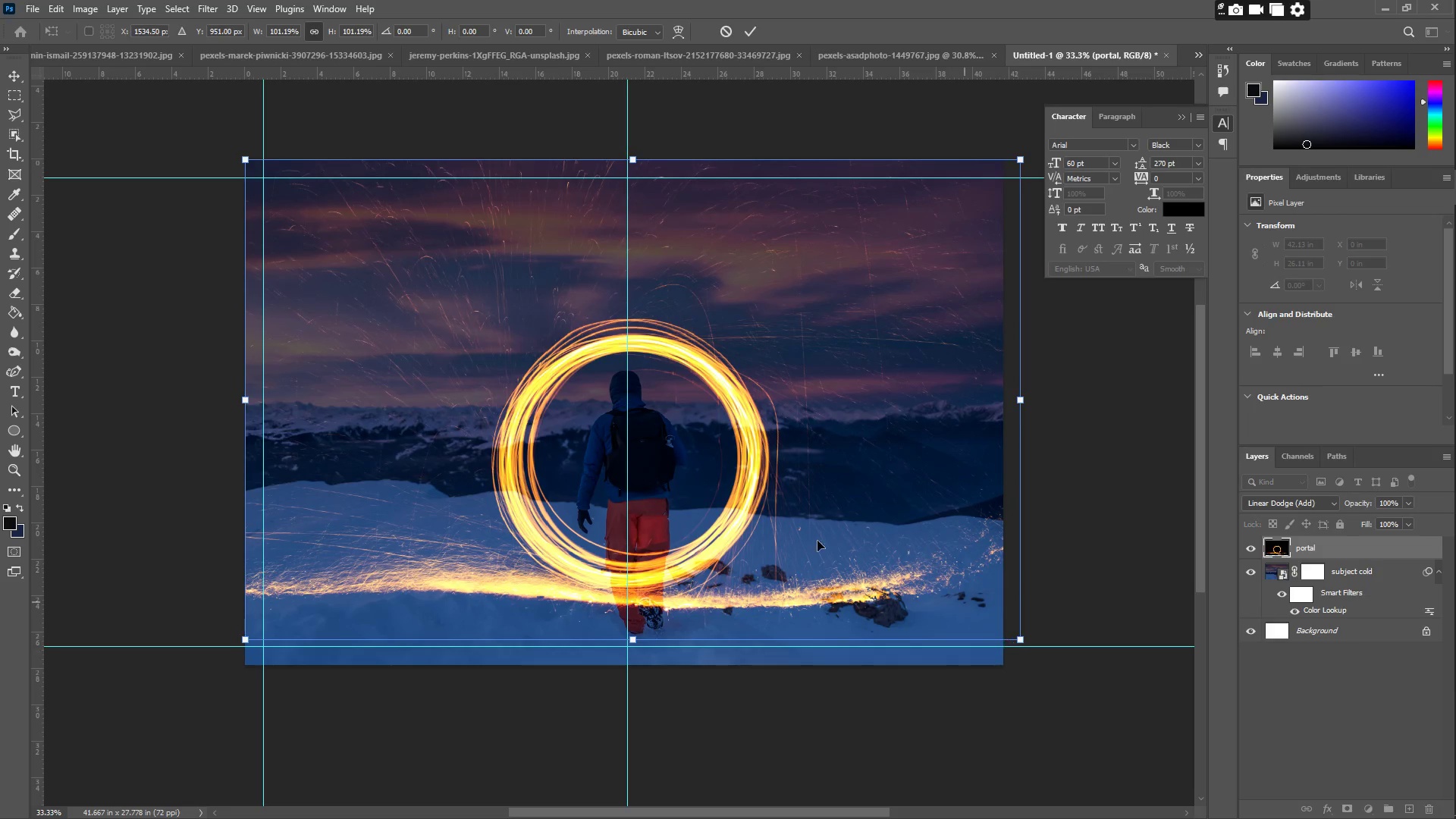 
left_click_drag(start_coordinate=[802, 530], to_coordinate=[871, 519])
 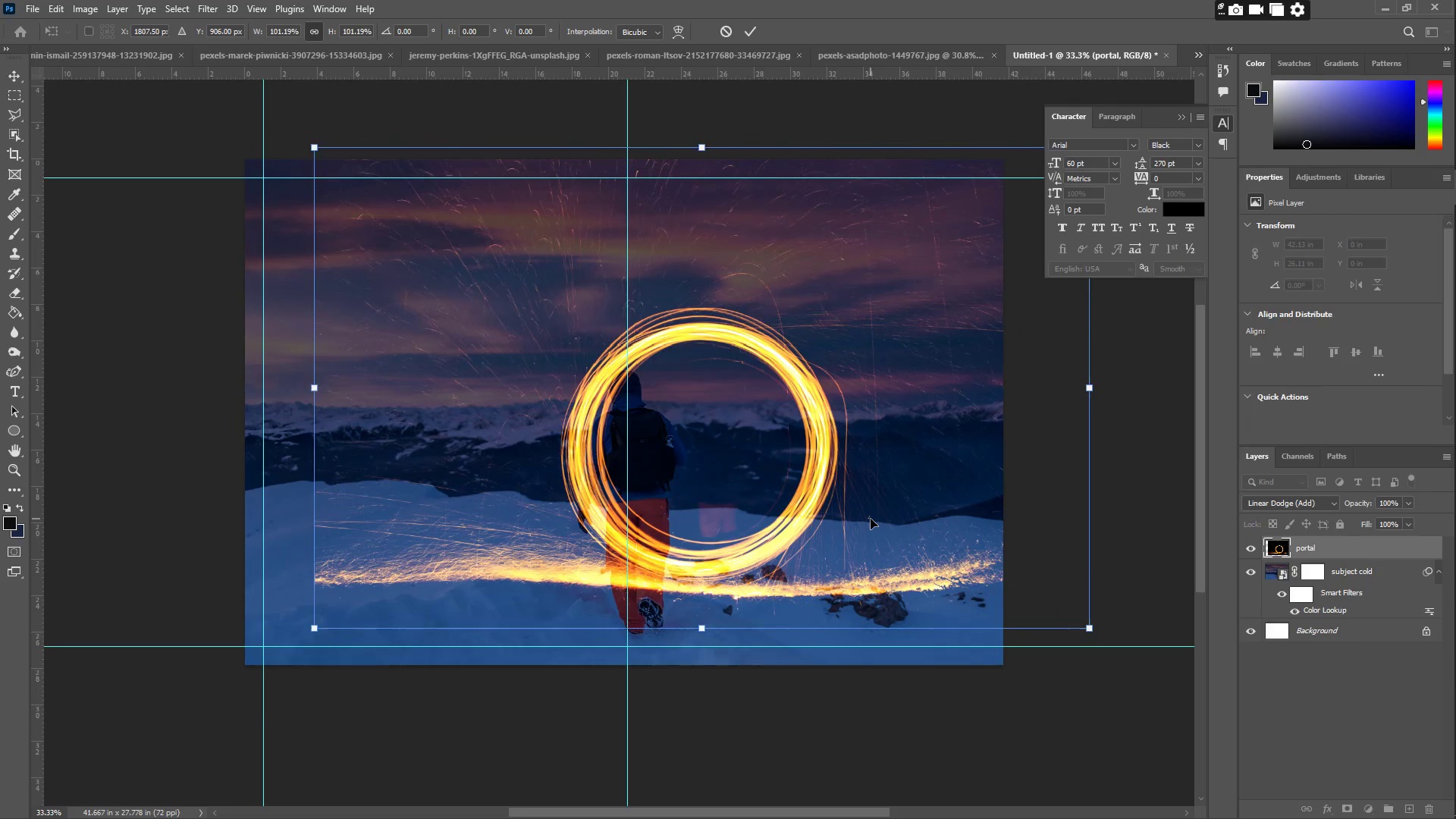 
key(Enter)
 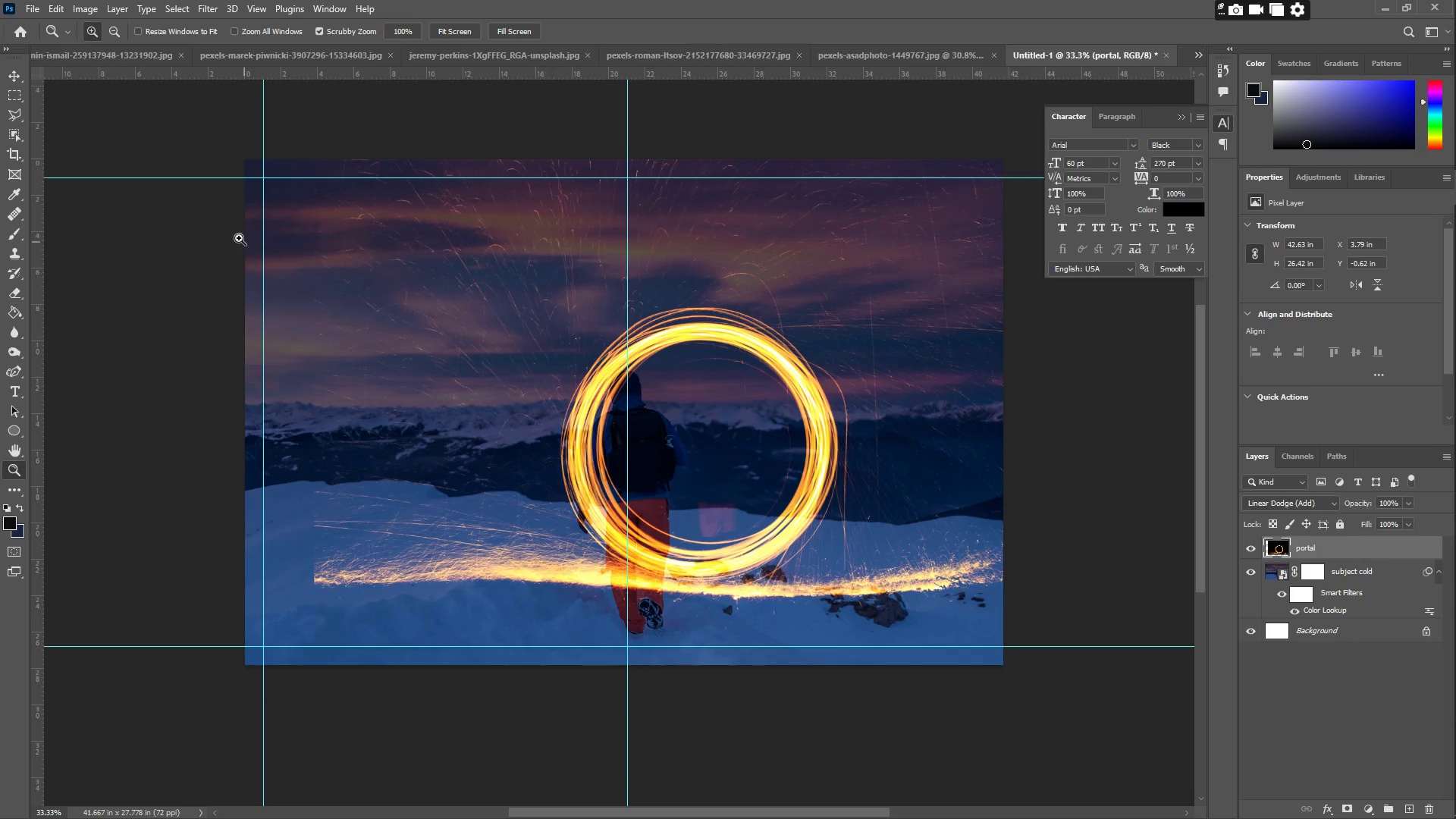 
left_click([5, 76])
 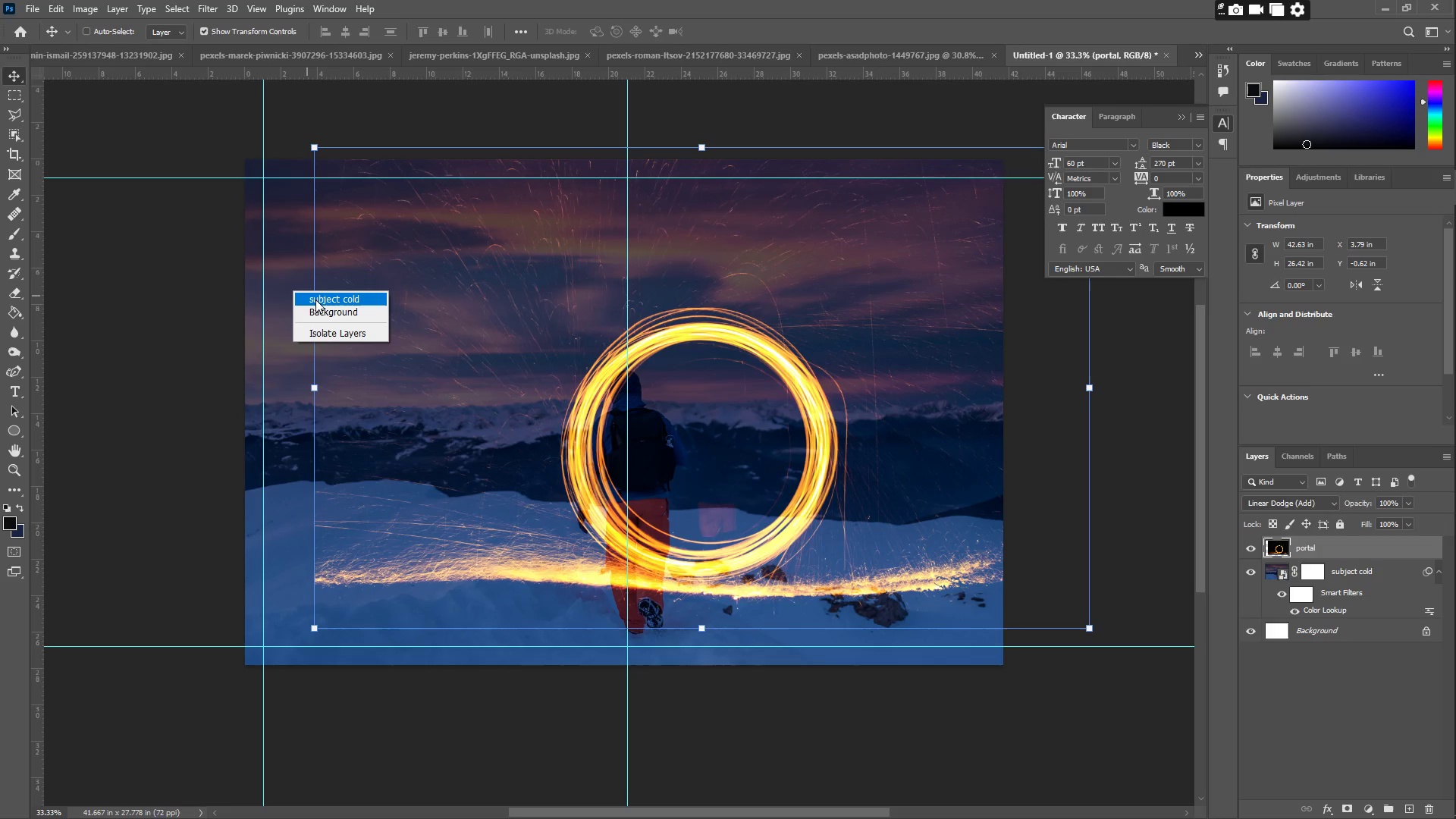 
left_click([315, 300])
 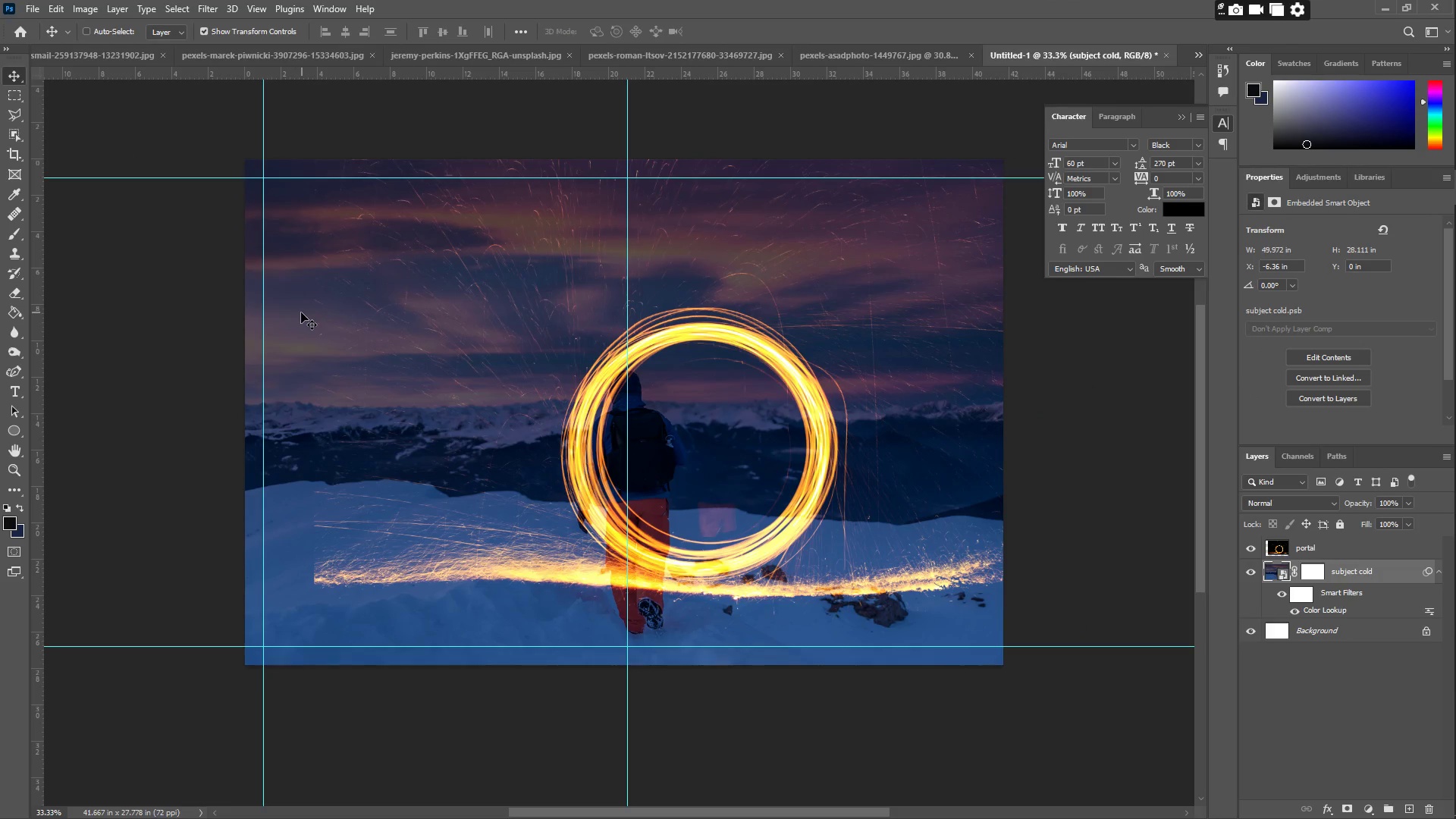 
left_click_drag(start_coordinate=[301, 312], to_coordinate=[366, 320])
 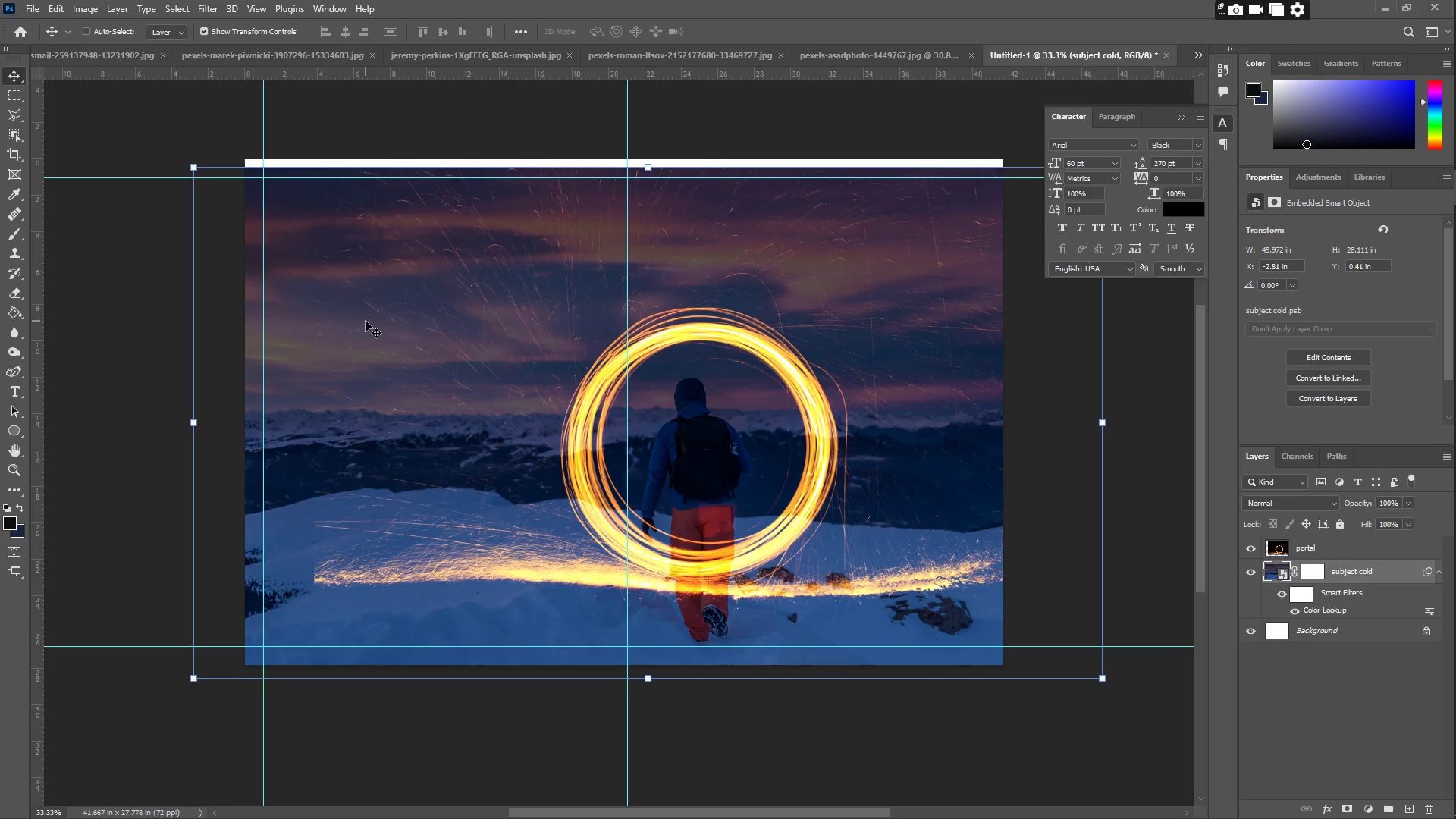 
left_click_drag(start_coordinate=[364, 323], to_coordinate=[377, 313])
 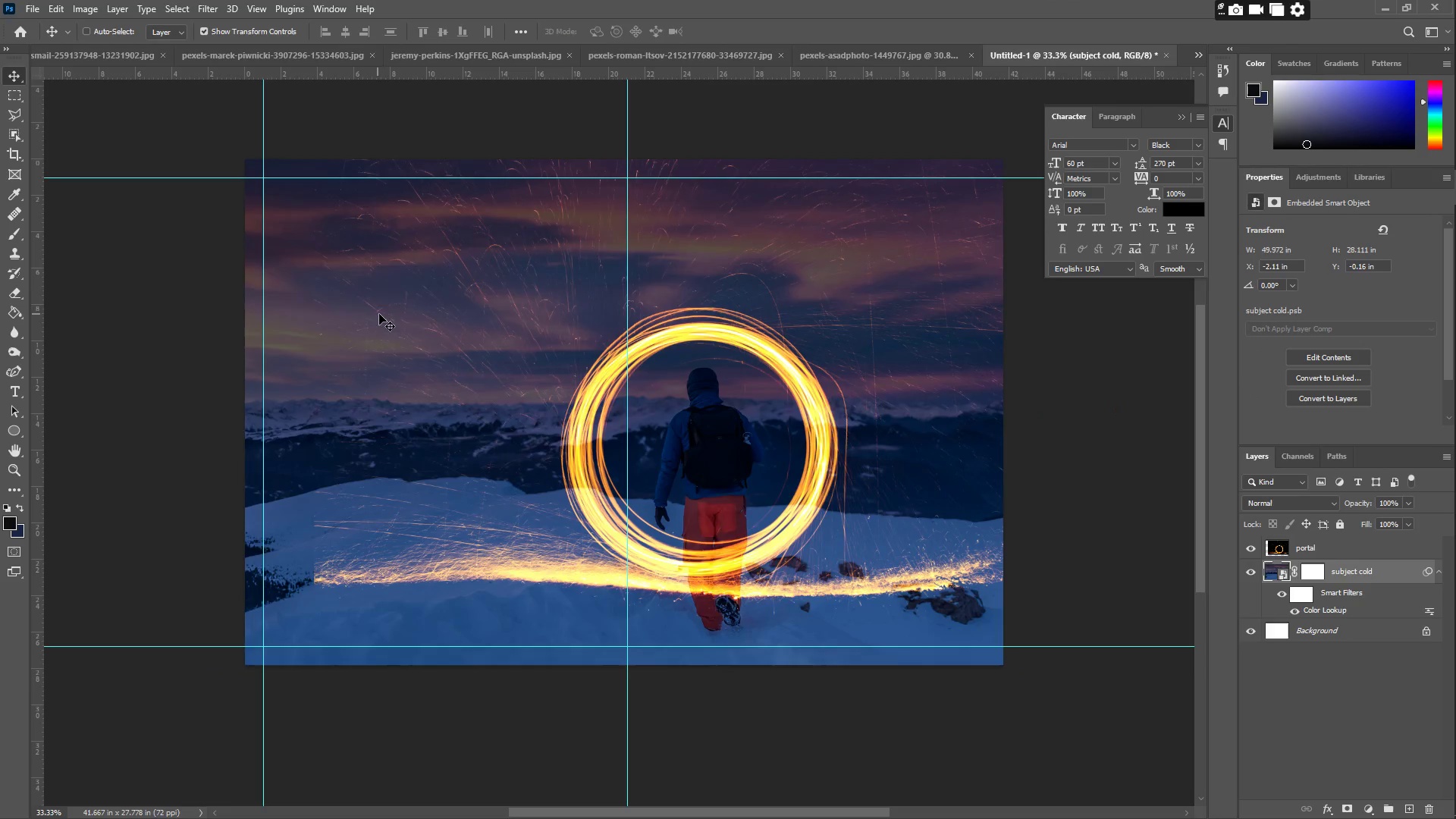 
left_click_drag(start_coordinate=[377, 314], to_coordinate=[412, 312])
 